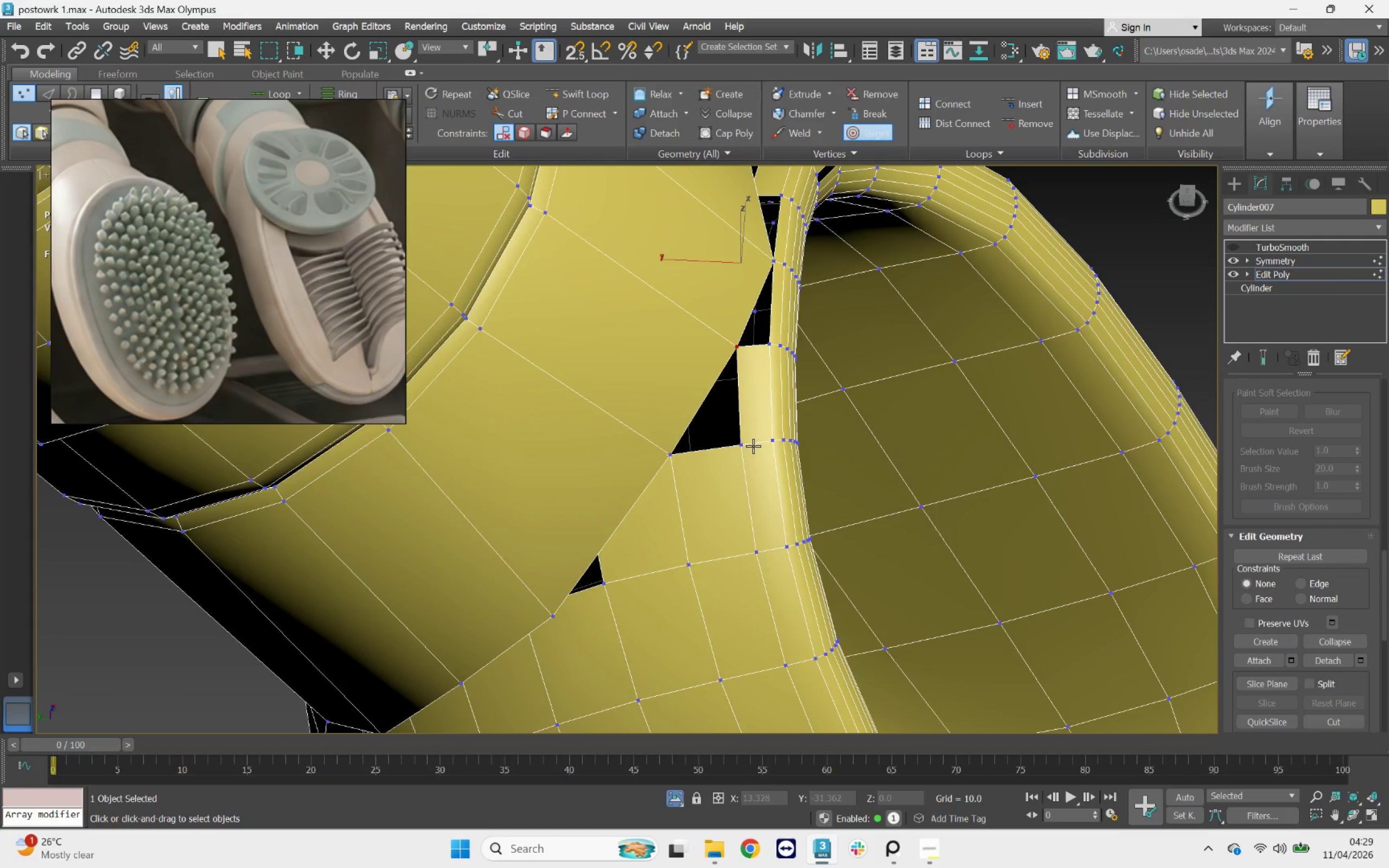 
hold_key(key=AltLeft, duration=1.09)
scroll: coordinate [756, 445], scroll_direction: down, amount: 1.0
 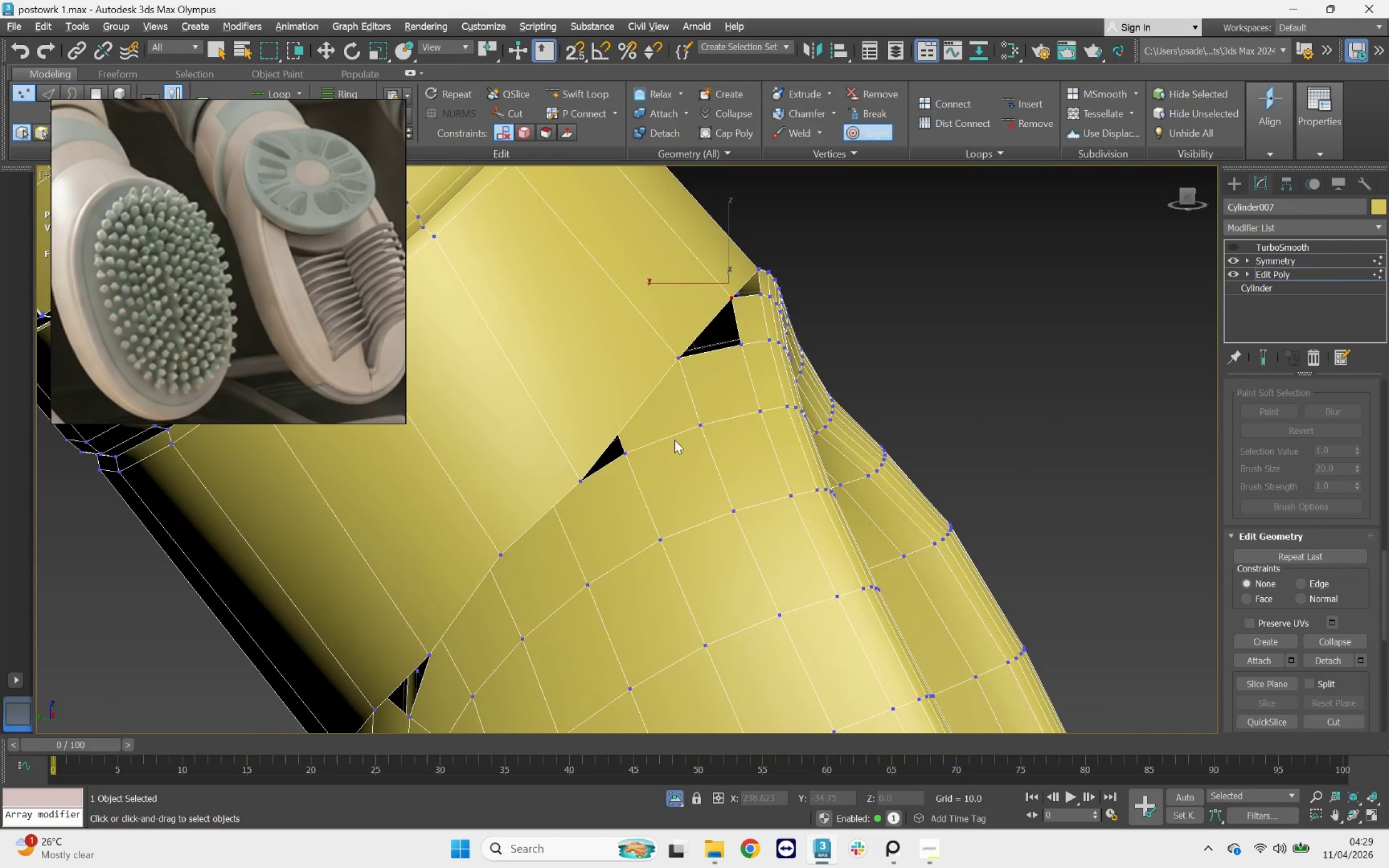 
scroll: coordinate [590, 462], scroll_direction: up, amount: 1.0
 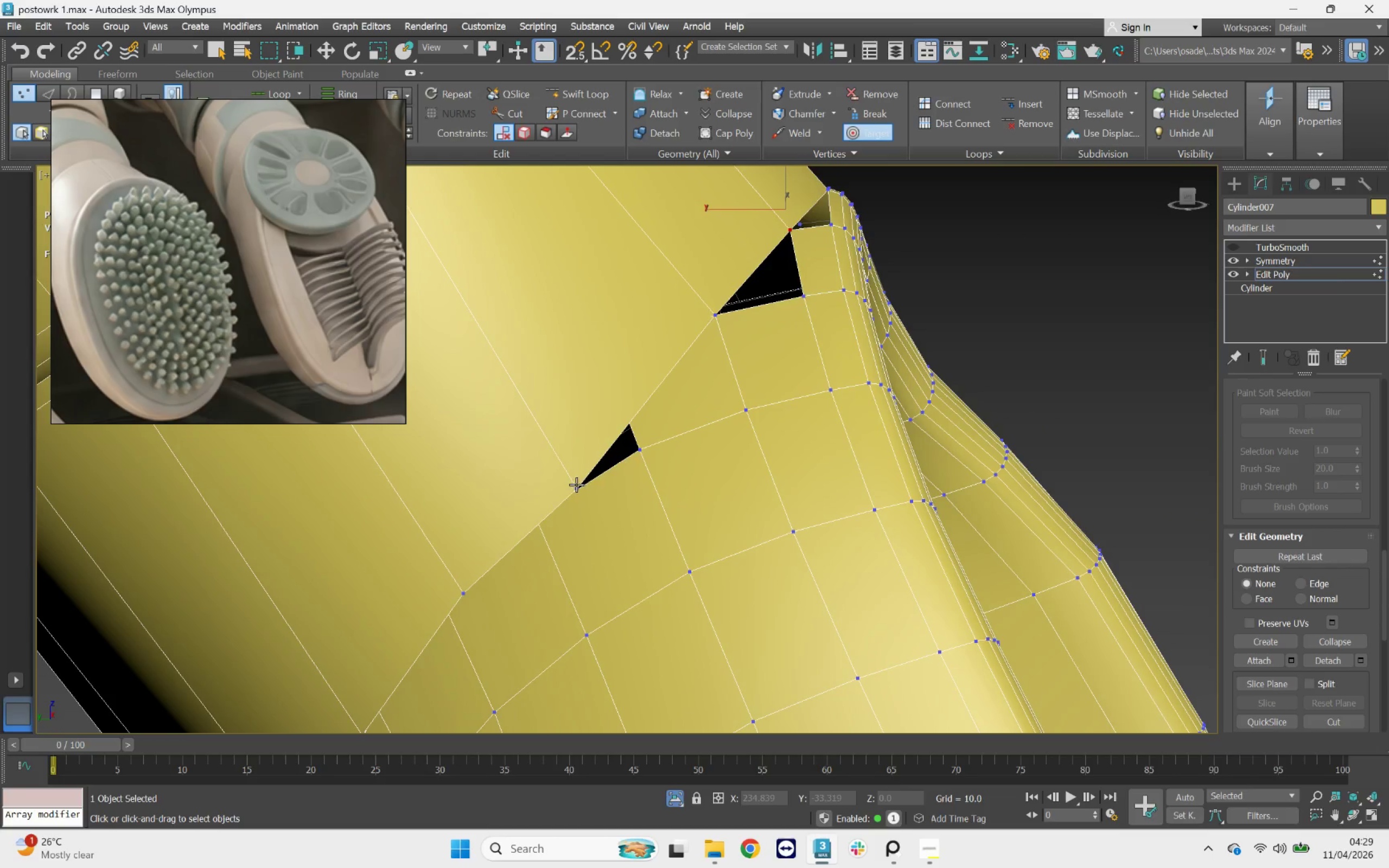 
left_click_drag(start_coordinate=[574, 483], to_coordinate=[641, 449])
 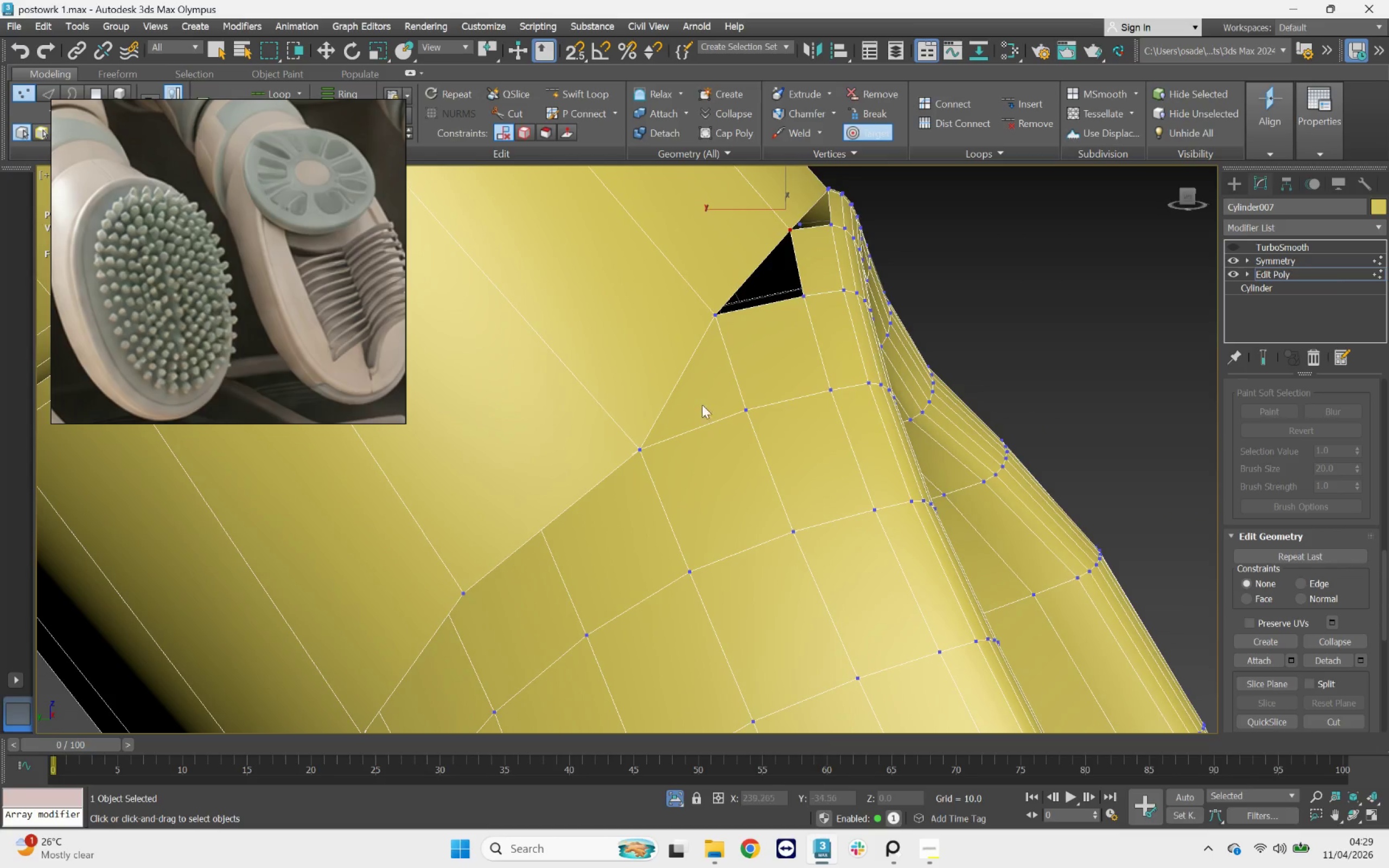 
scroll: coordinate [725, 343], scroll_direction: down, amount: 2.0
 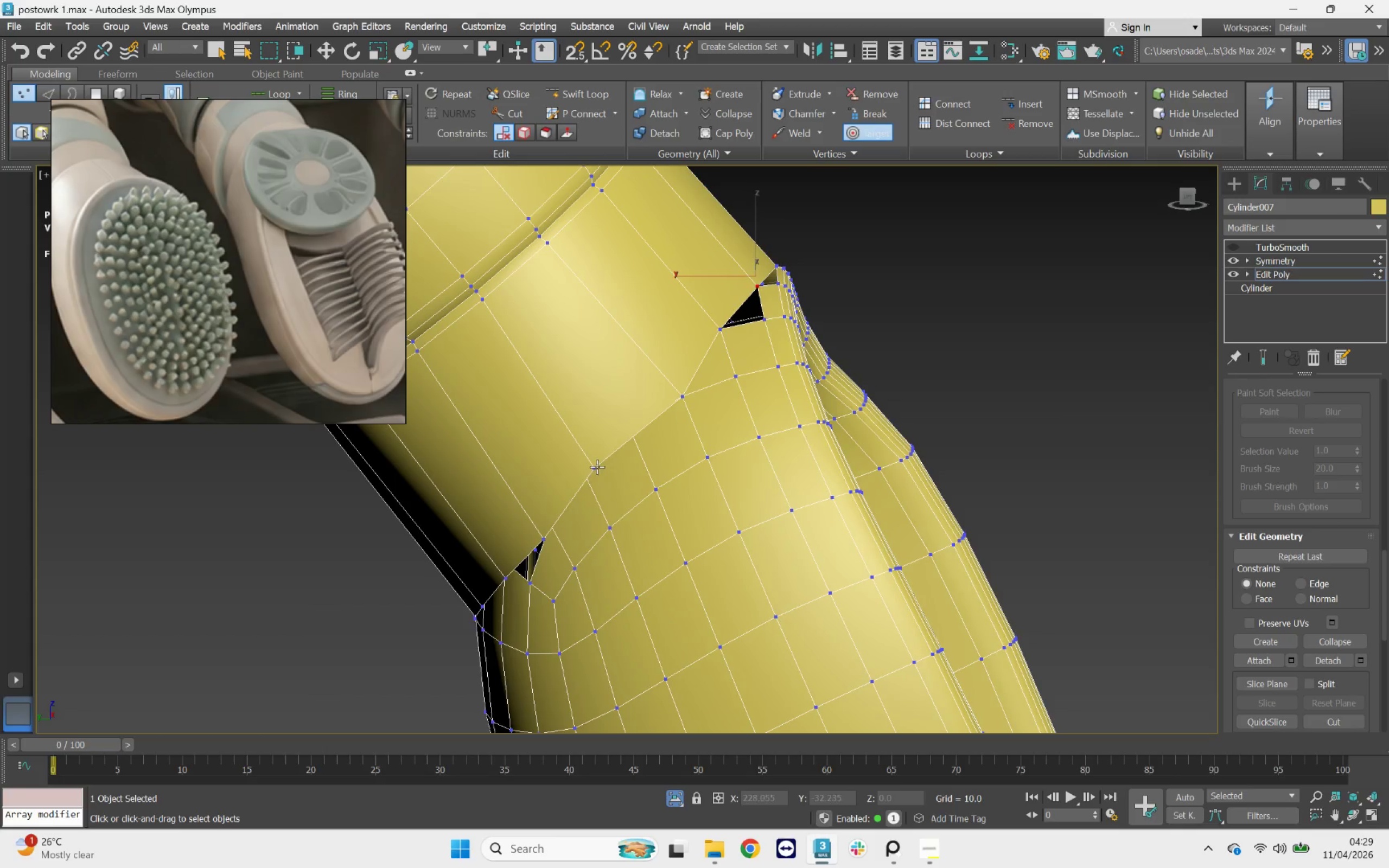 
left_click_drag(start_coordinate=[592, 462], to_coordinate=[635, 433])
 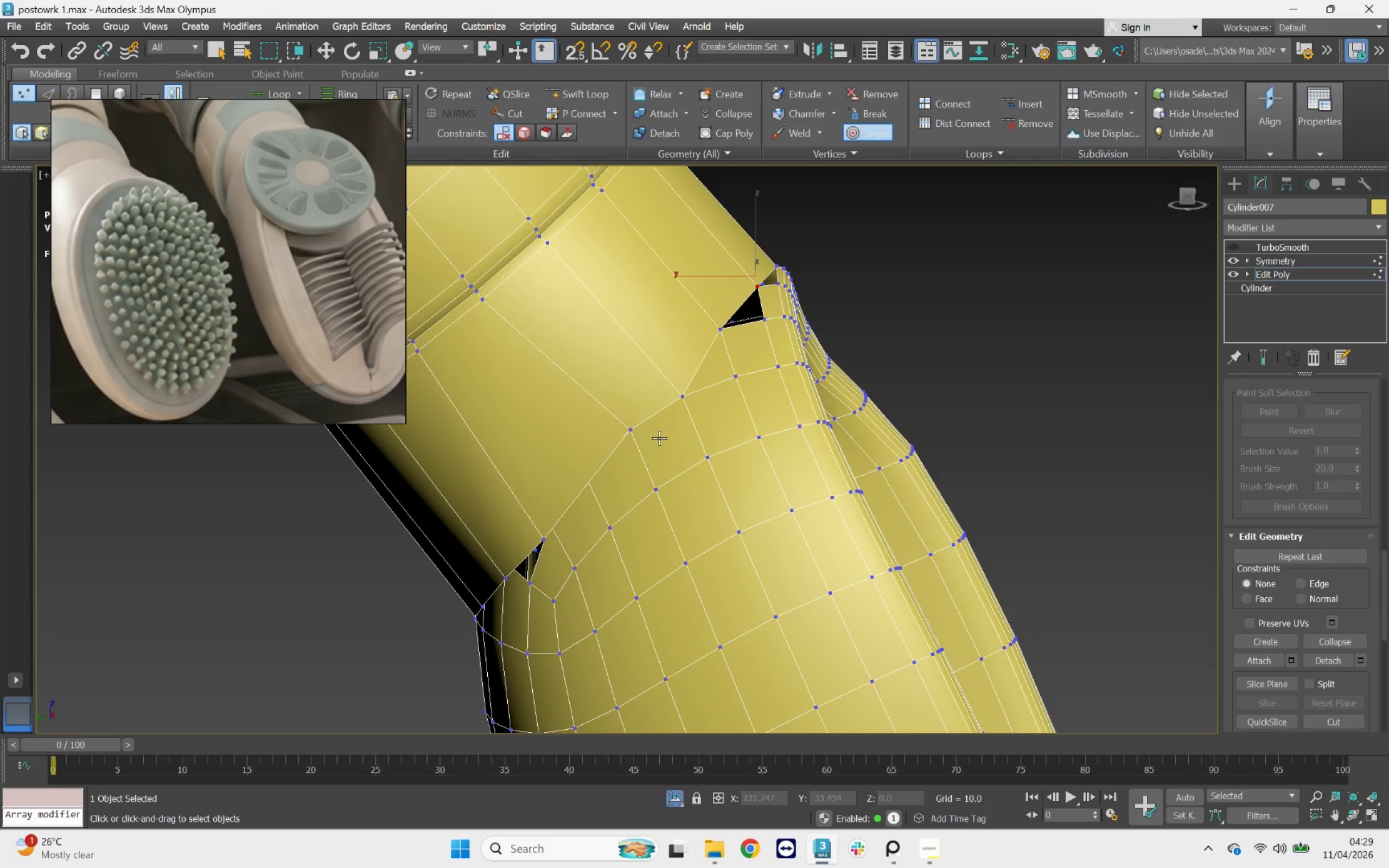 
key(Control+ControlLeft)
 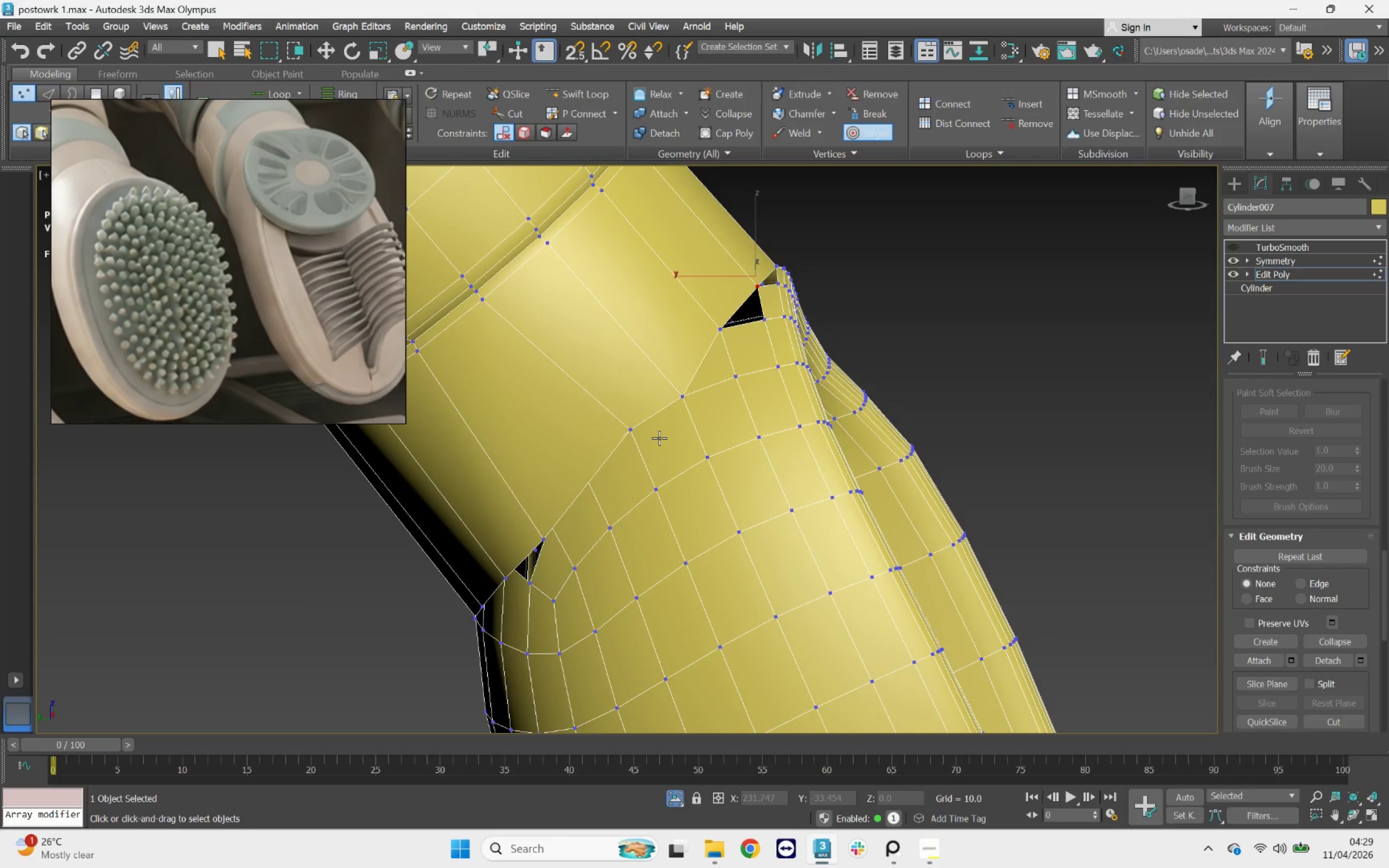 
key(Control+Z)
 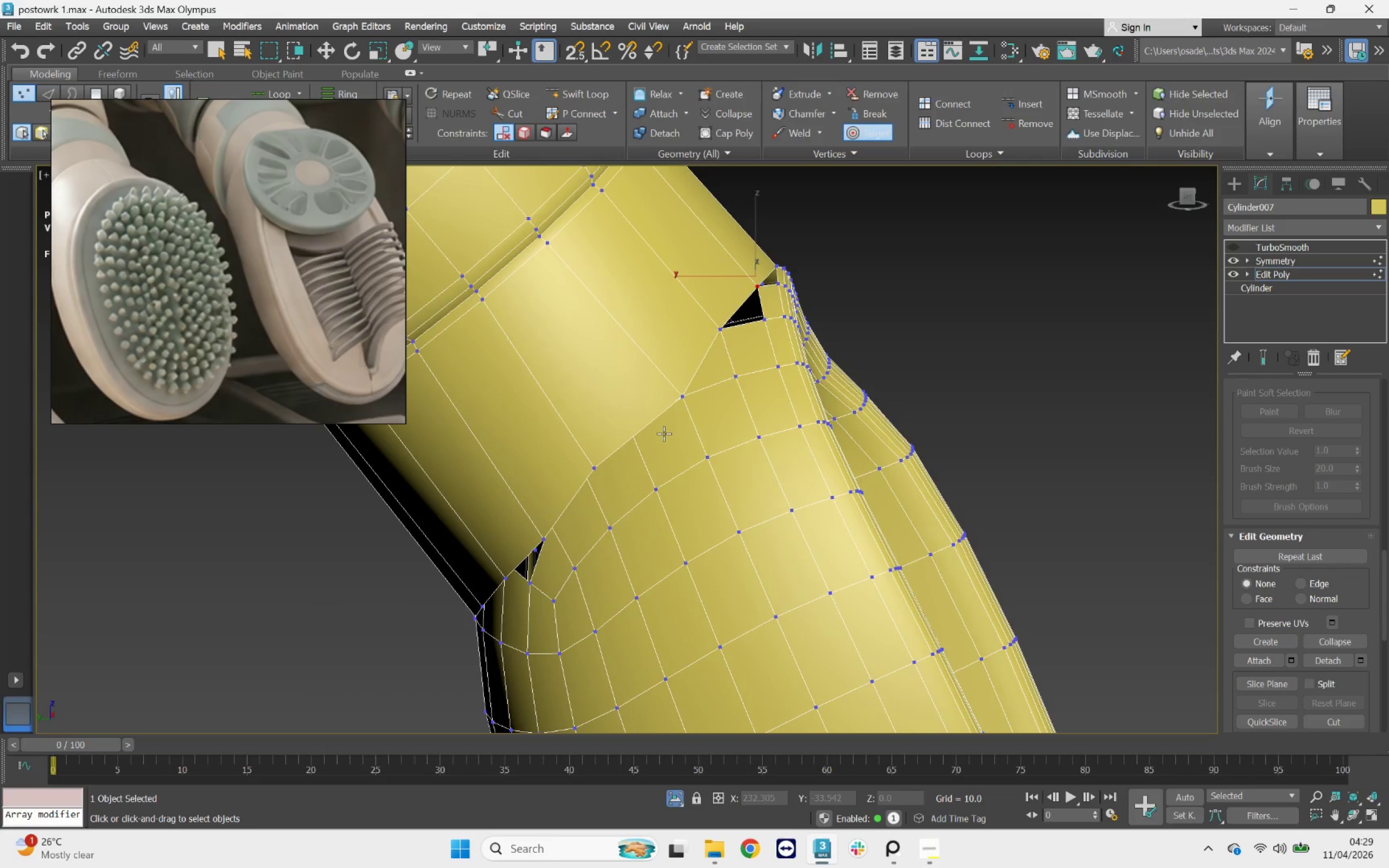 
hold_key(key=AltLeft, duration=1.5)
 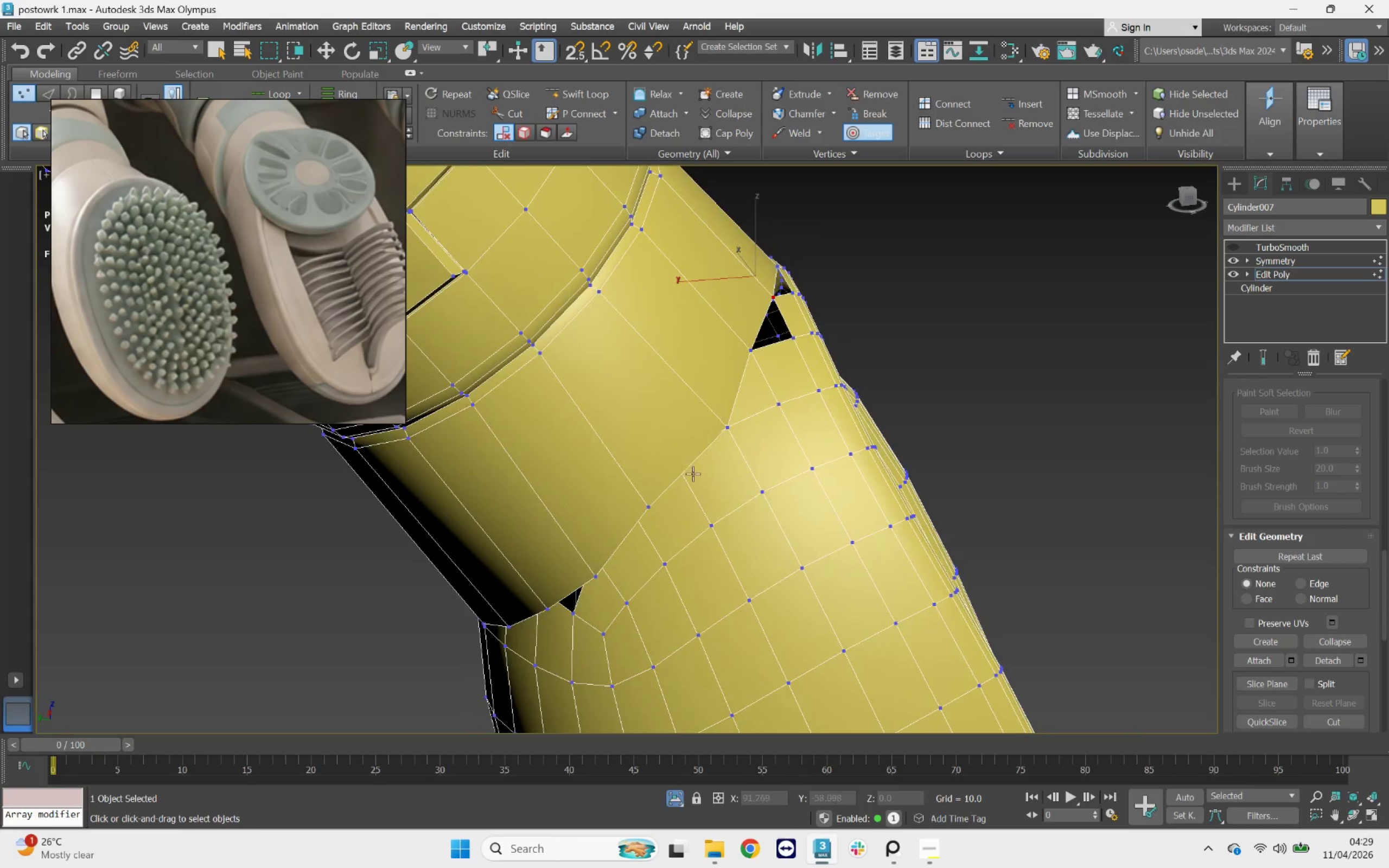 
scroll: coordinate [683, 422], scroll_direction: up, amount: 2.0
 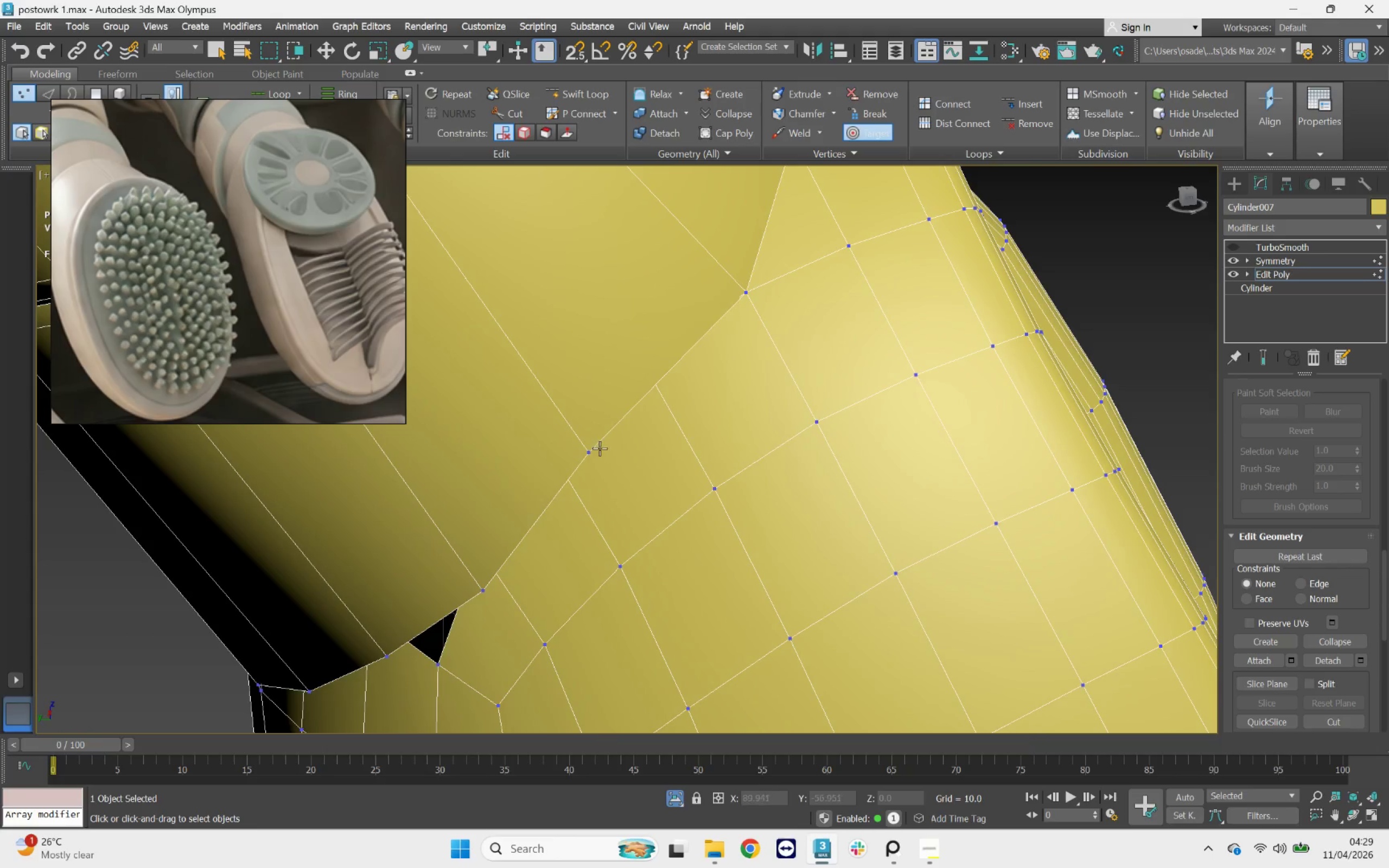 
left_click_drag(start_coordinate=[591, 451], to_coordinate=[712, 484])
 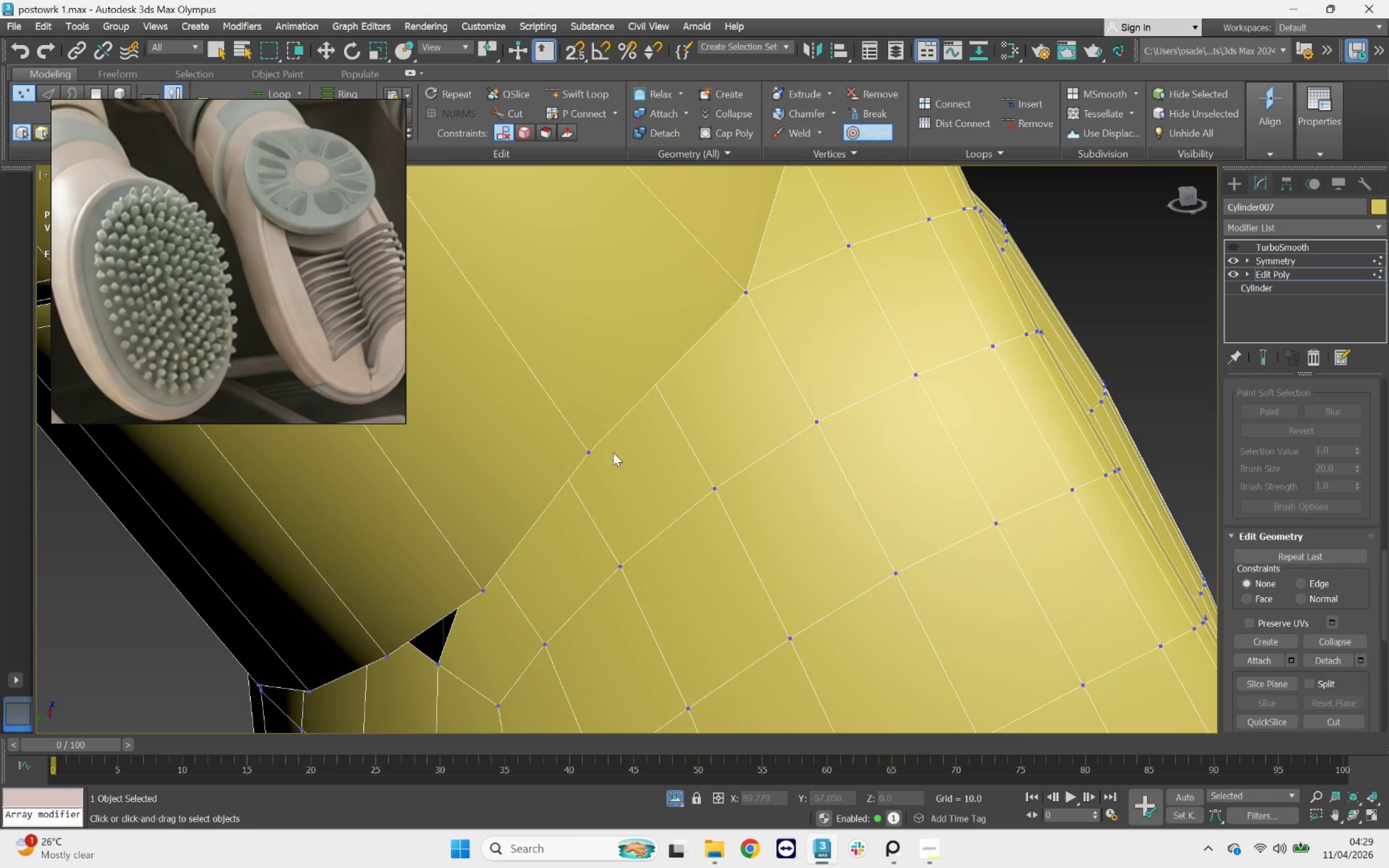 
left_click_drag(start_coordinate=[591, 455], to_coordinate=[712, 488])
 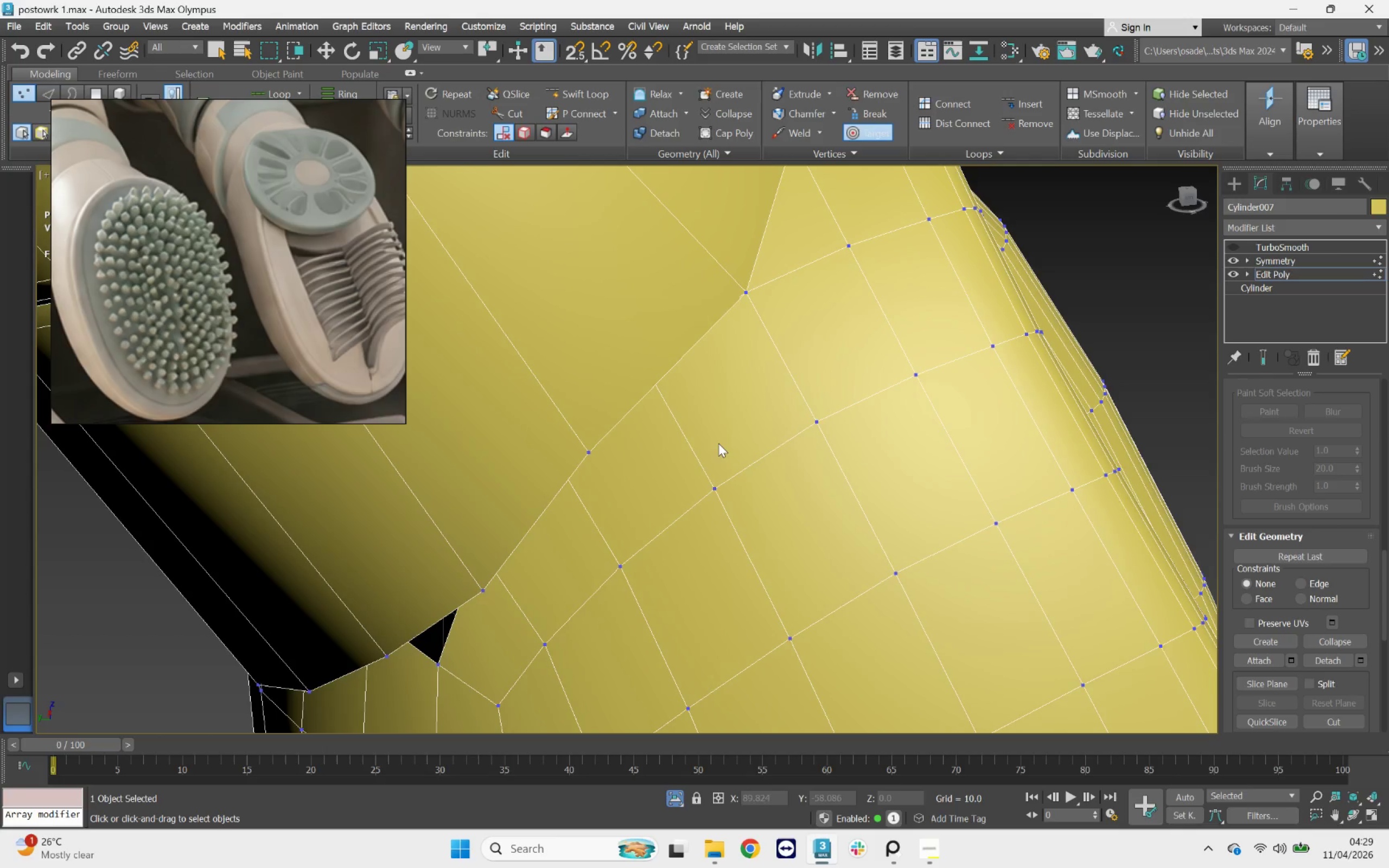 
key(F2)
 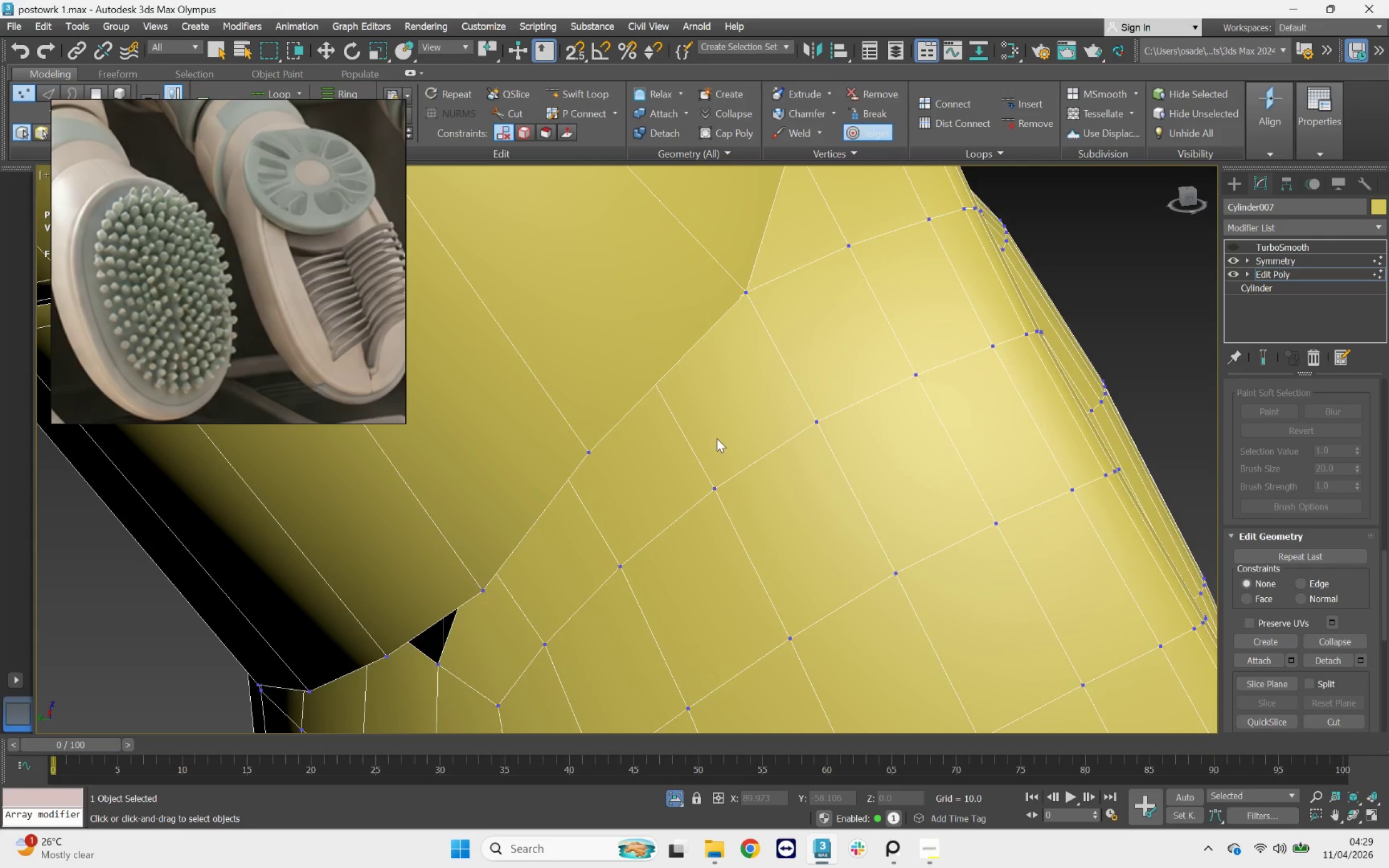 
key(F3)
 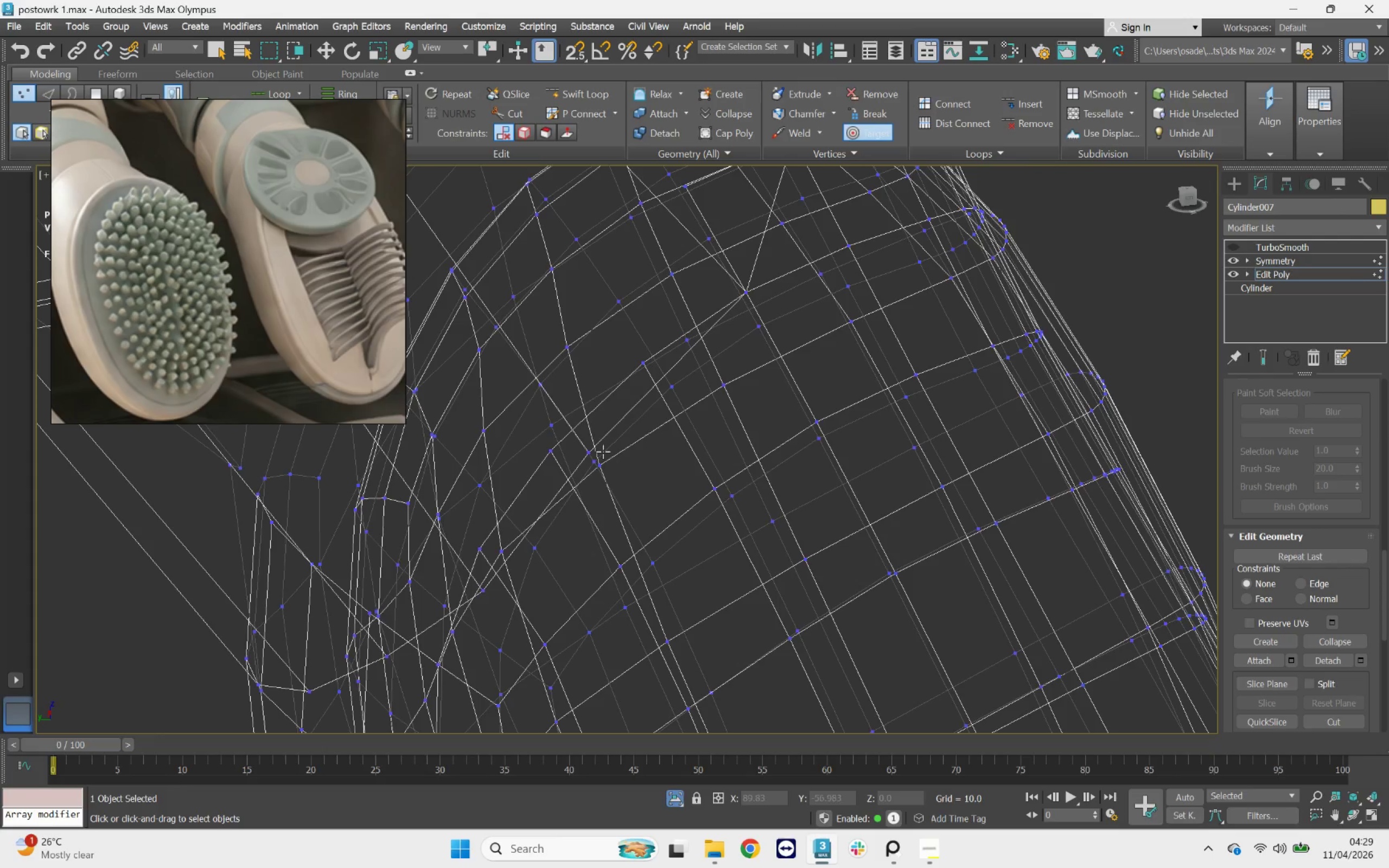 
key(F3)
 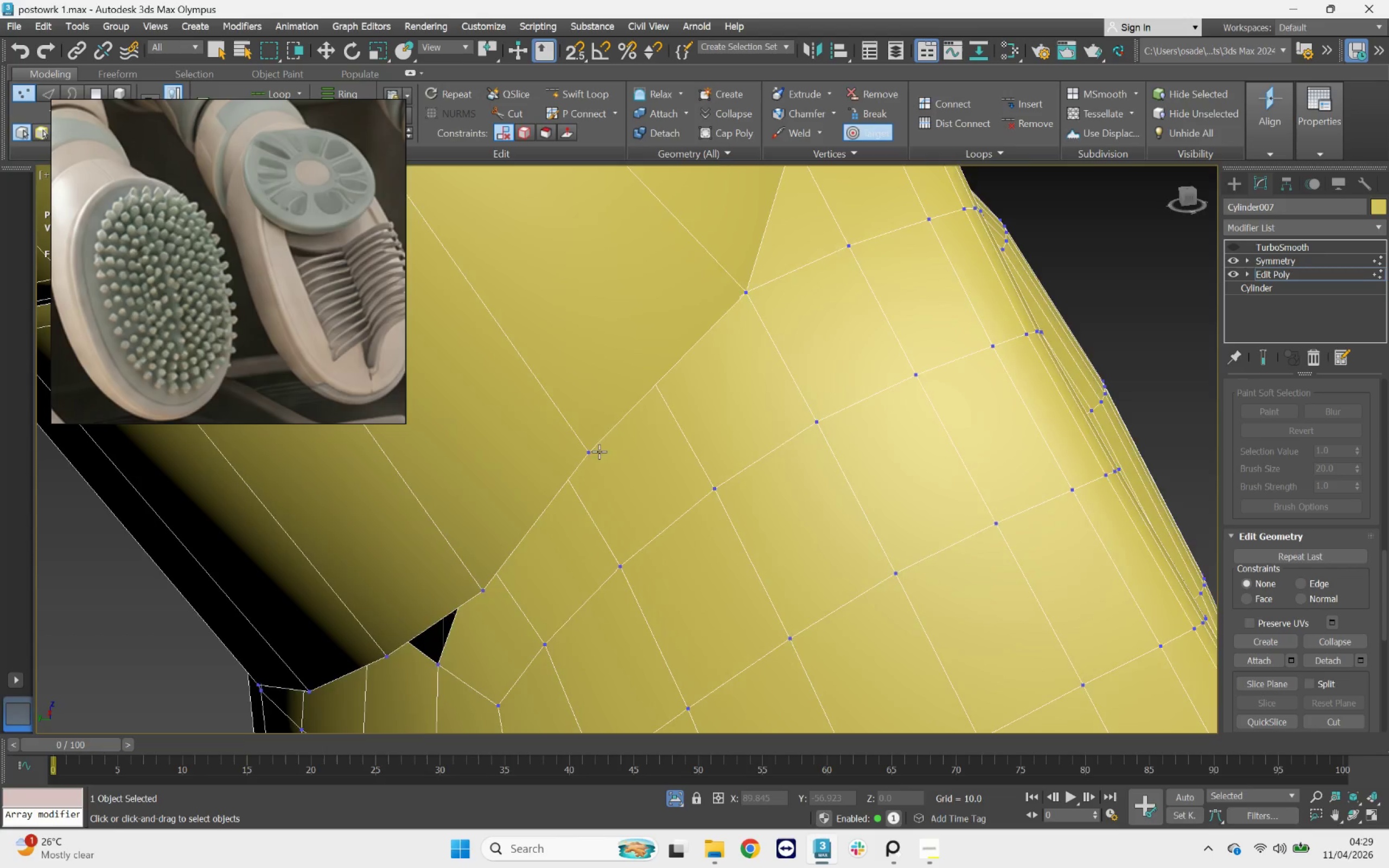 
key(F3)
 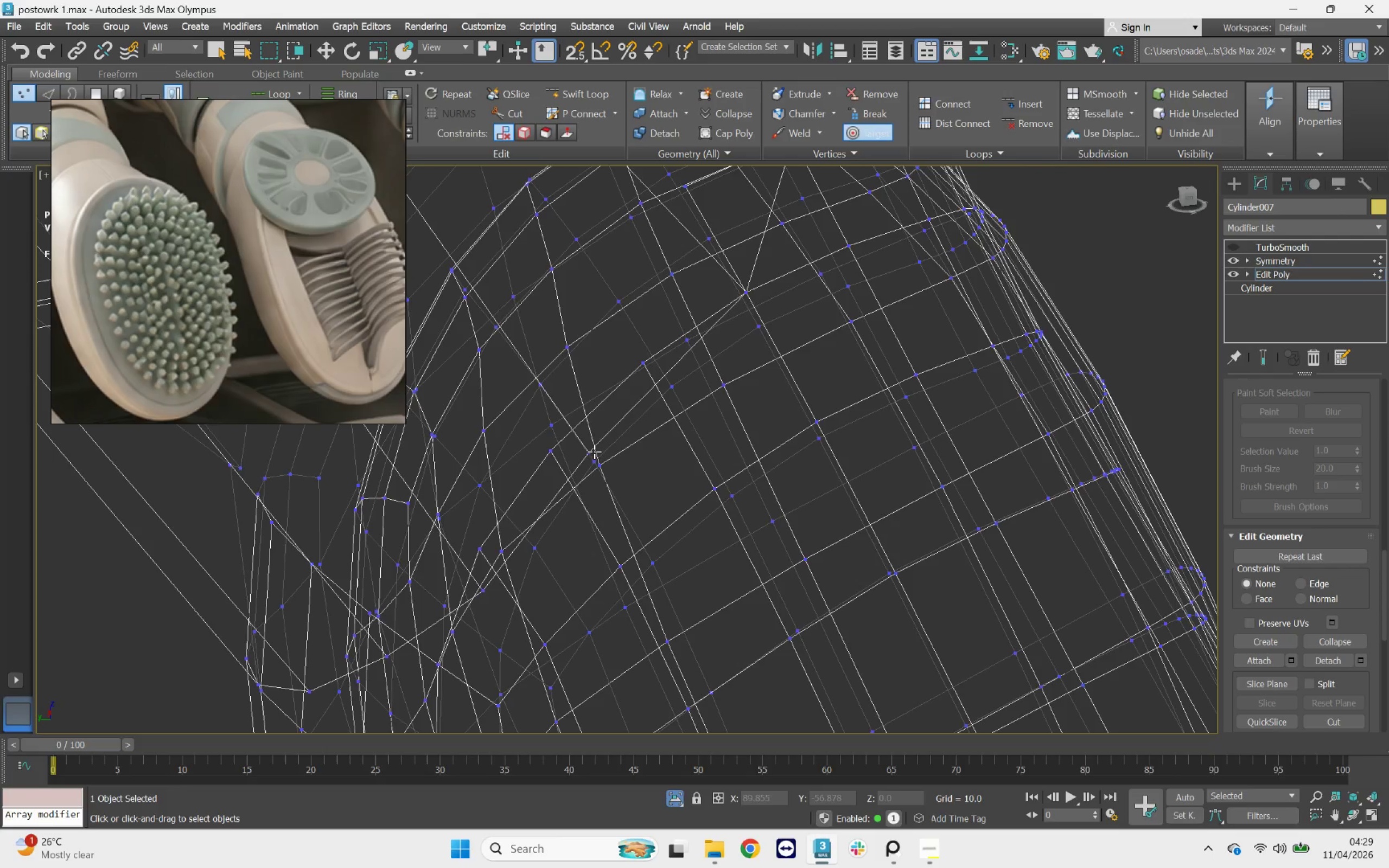 
left_click_drag(start_coordinate=[593, 451], to_coordinate=[644, 368])
 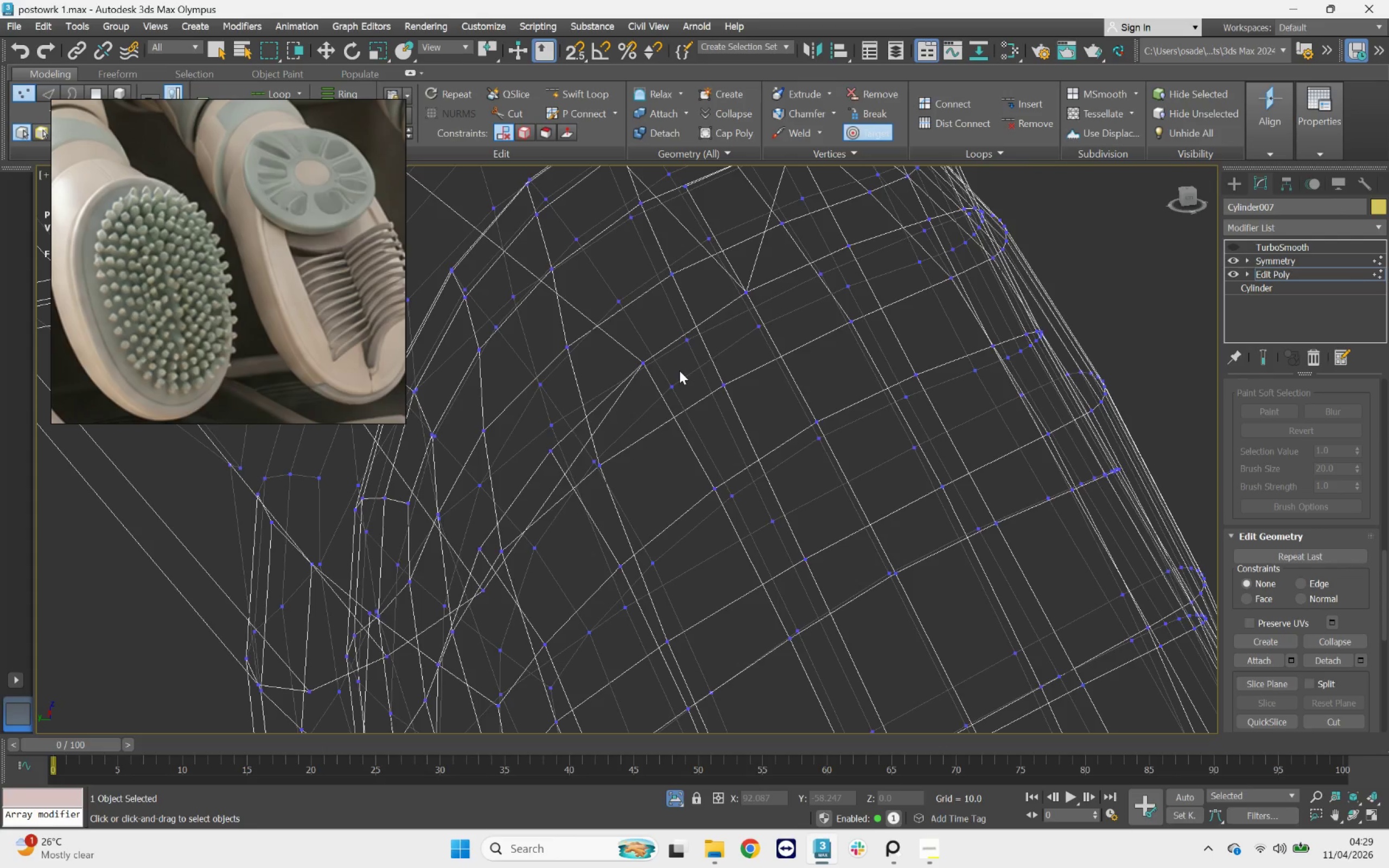 
key(F2)
 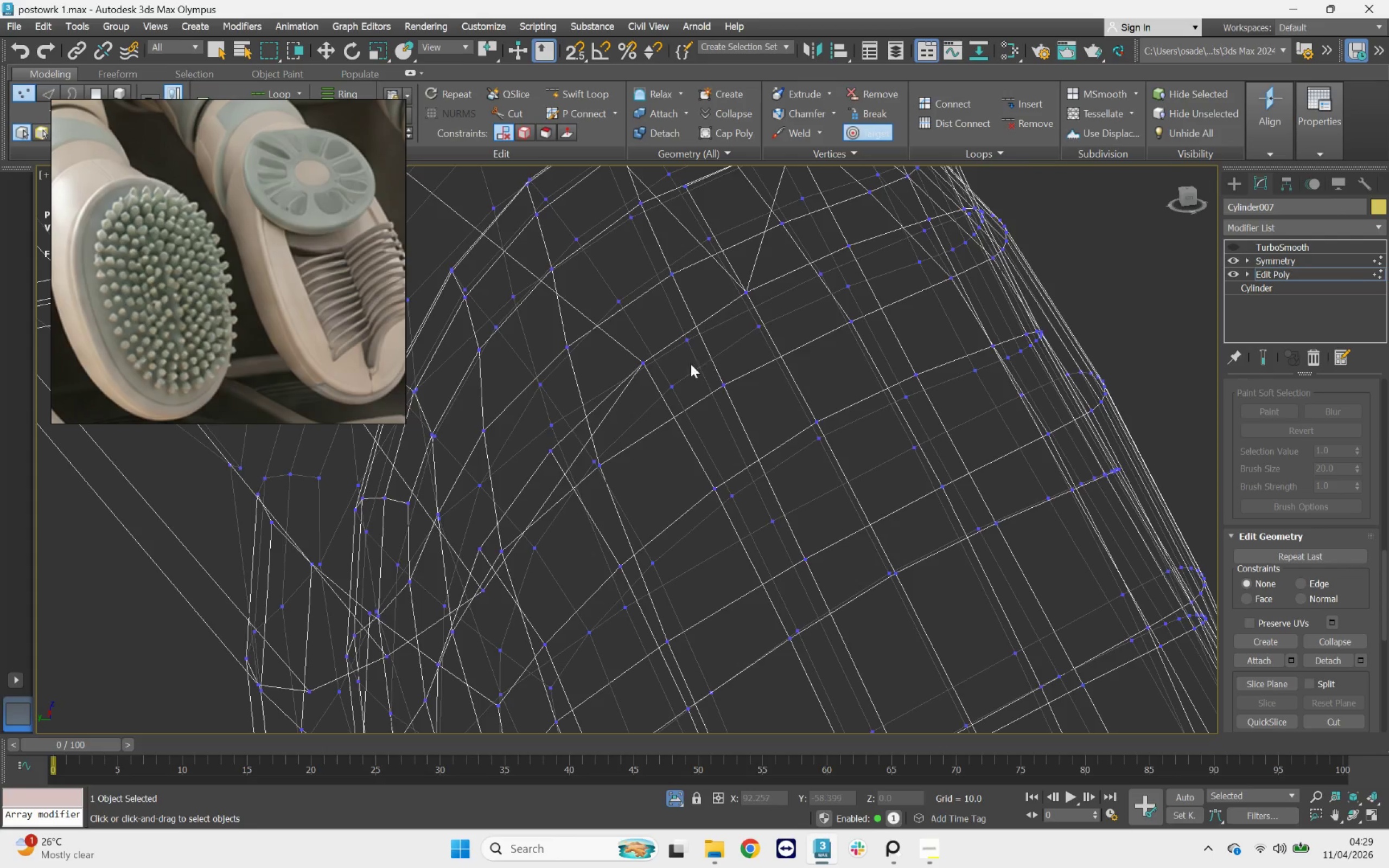 
key(F2)
 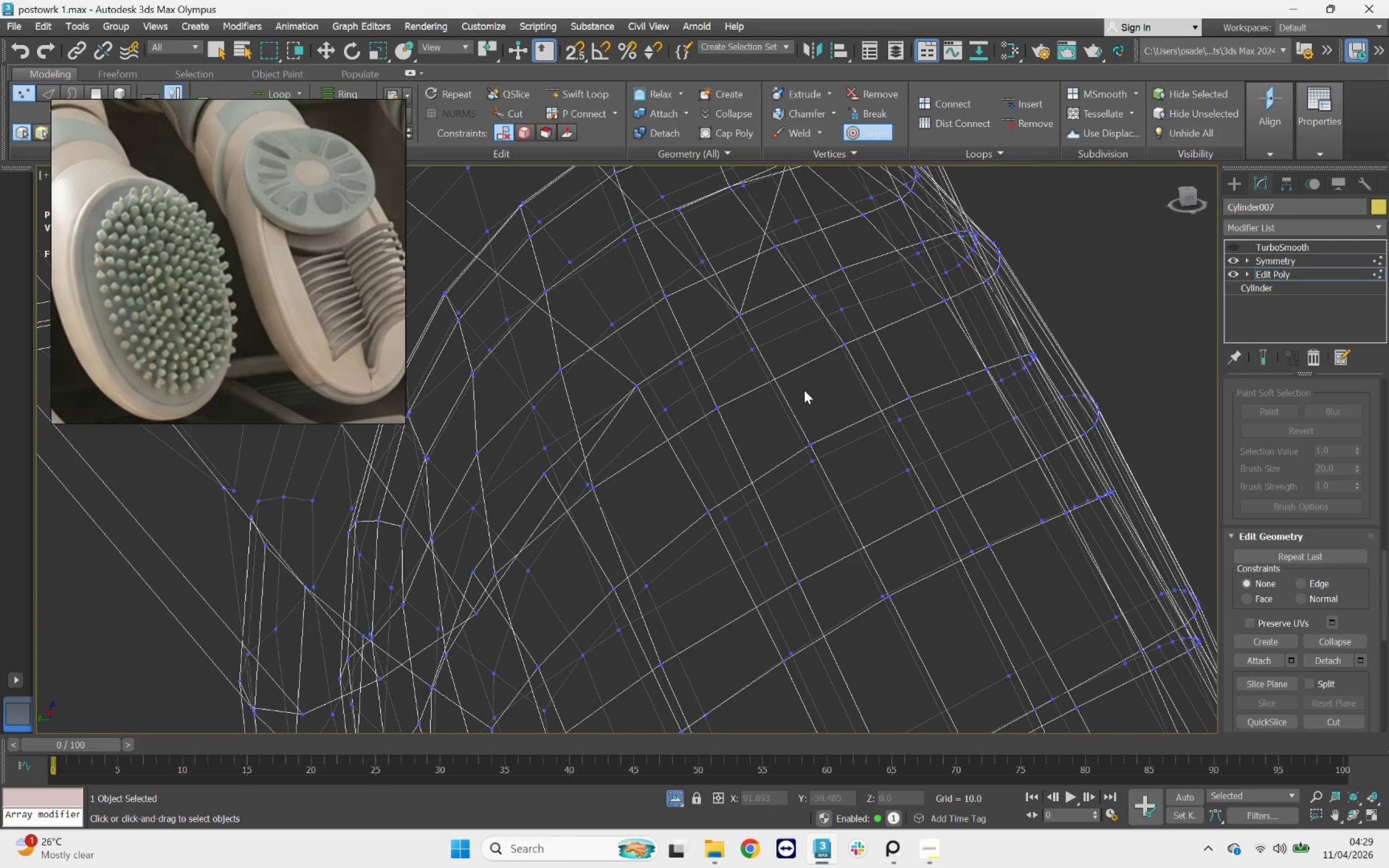 
key(F3)
 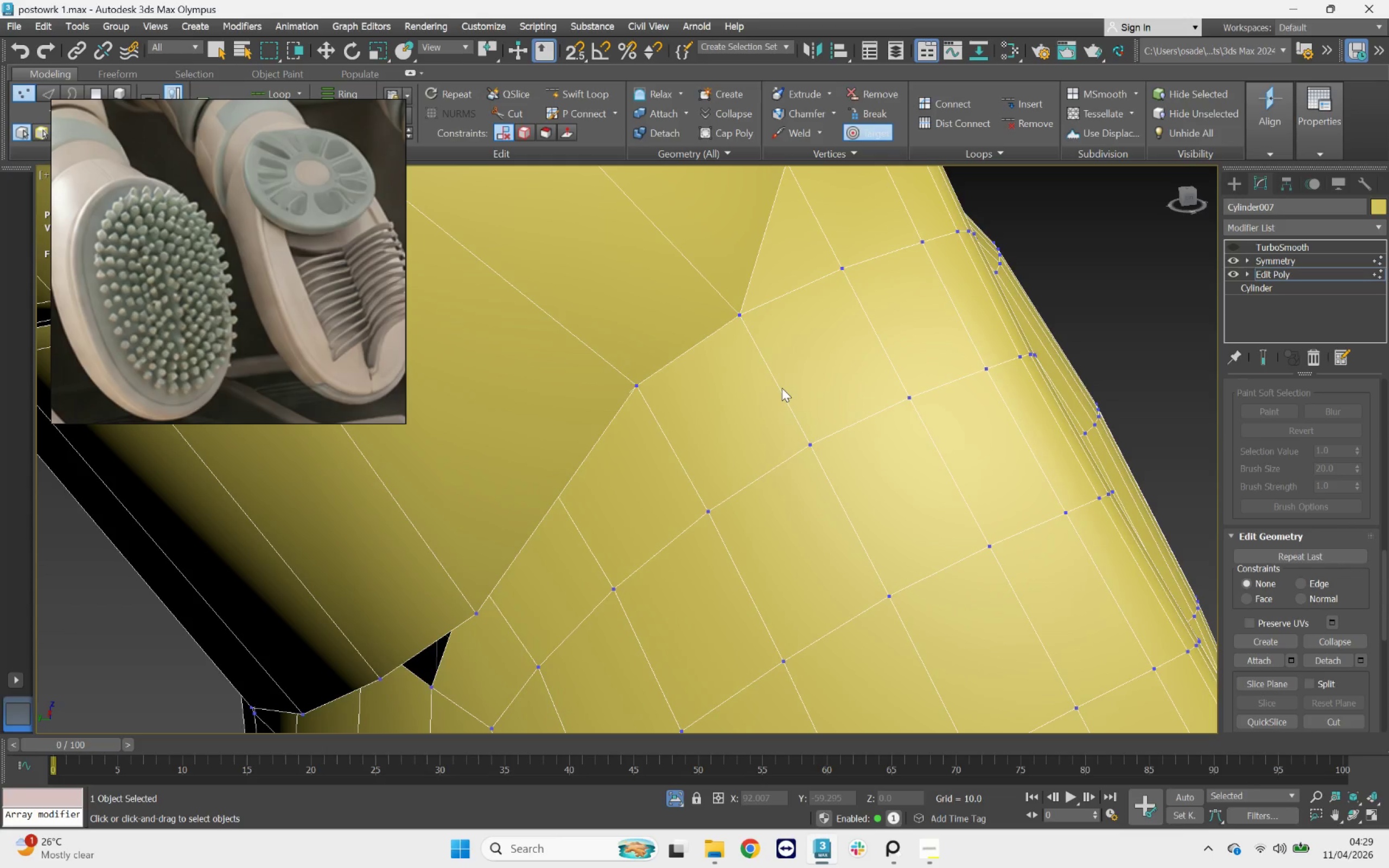 
scroll: coordinate [782, 383], scroll_direction: down, amount: 3.0
 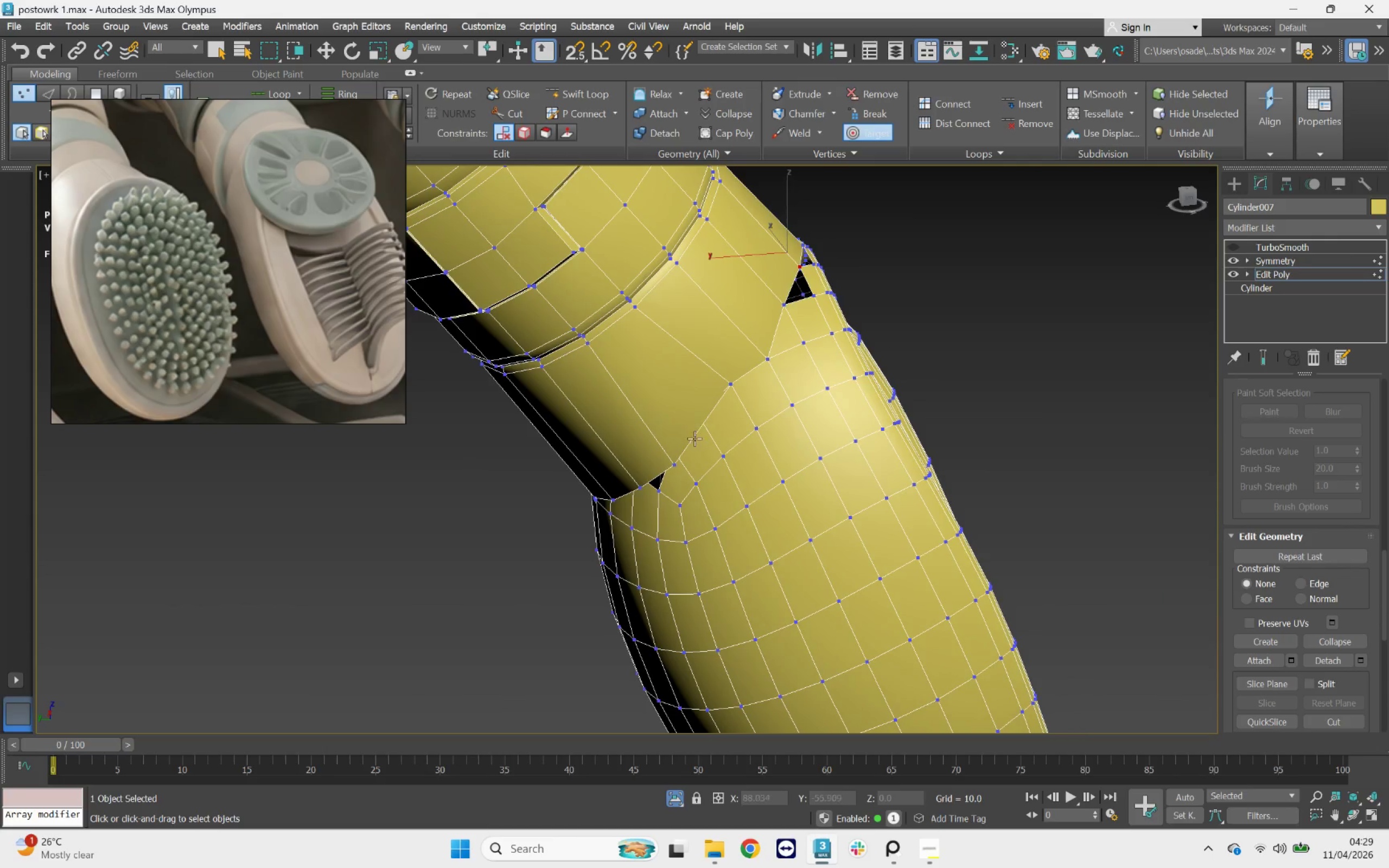 
key(F3)
 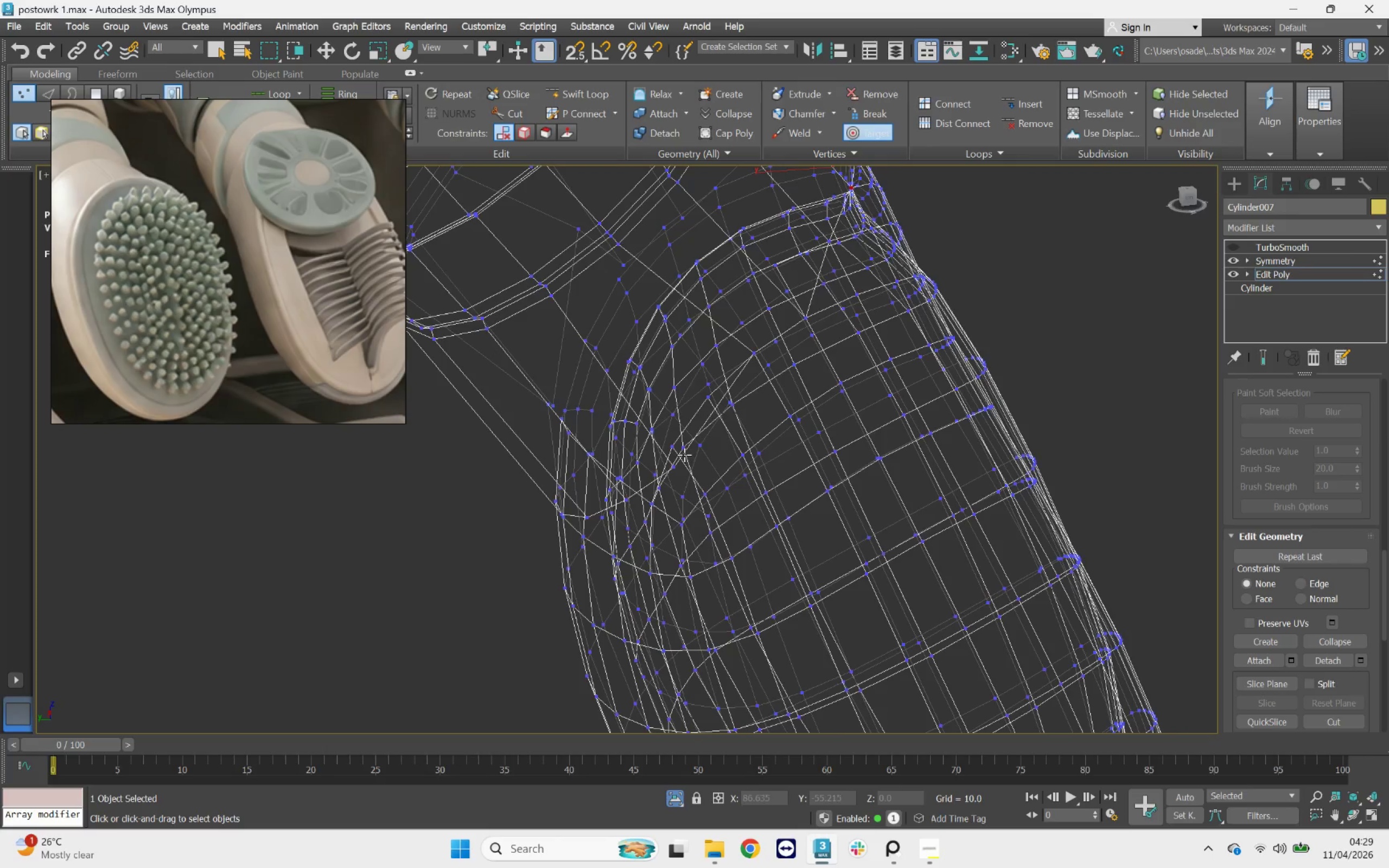 
scroll: coordinate [675, 458], scroll_direction: up, amount: 1.0
 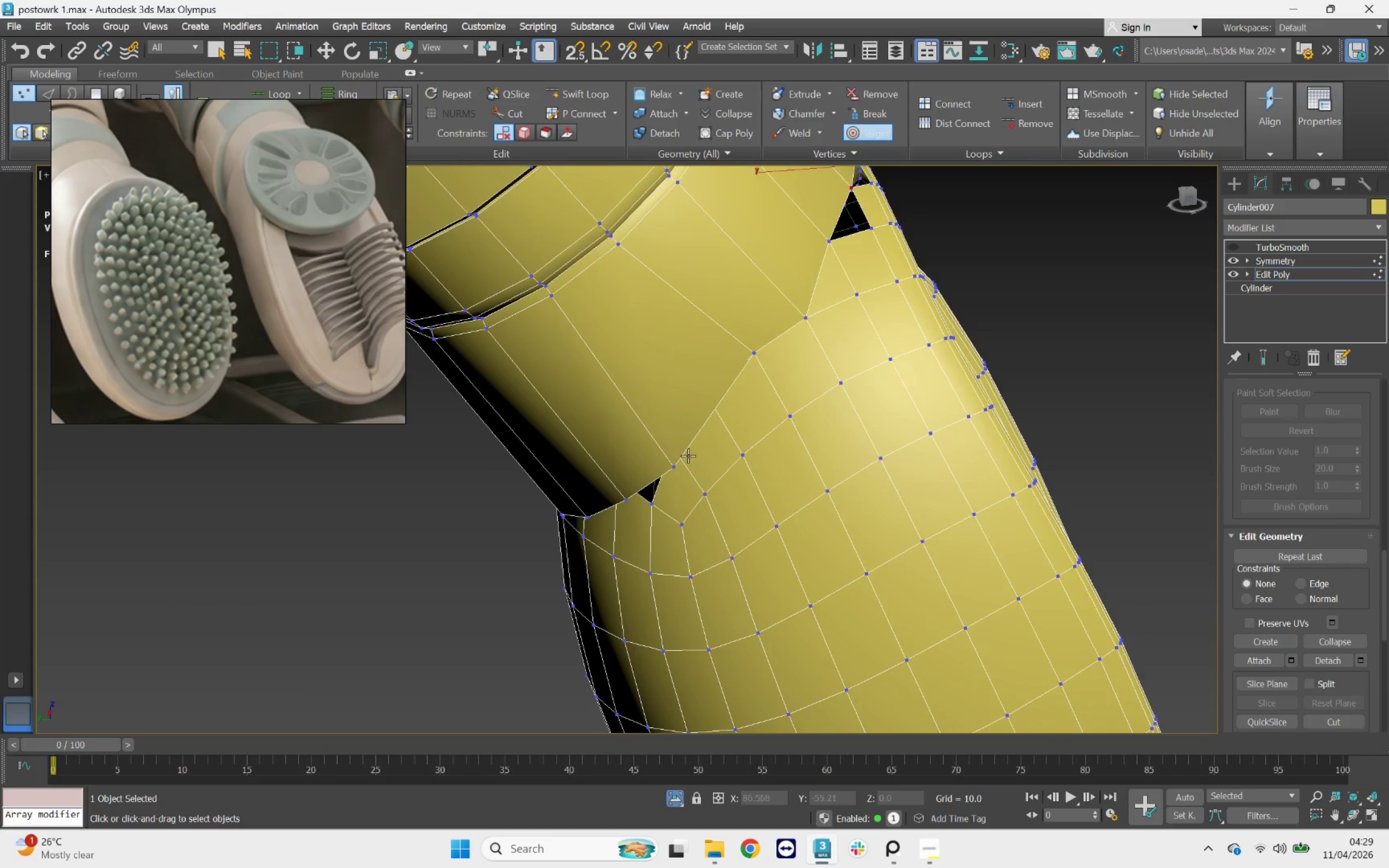 
key(F3)
 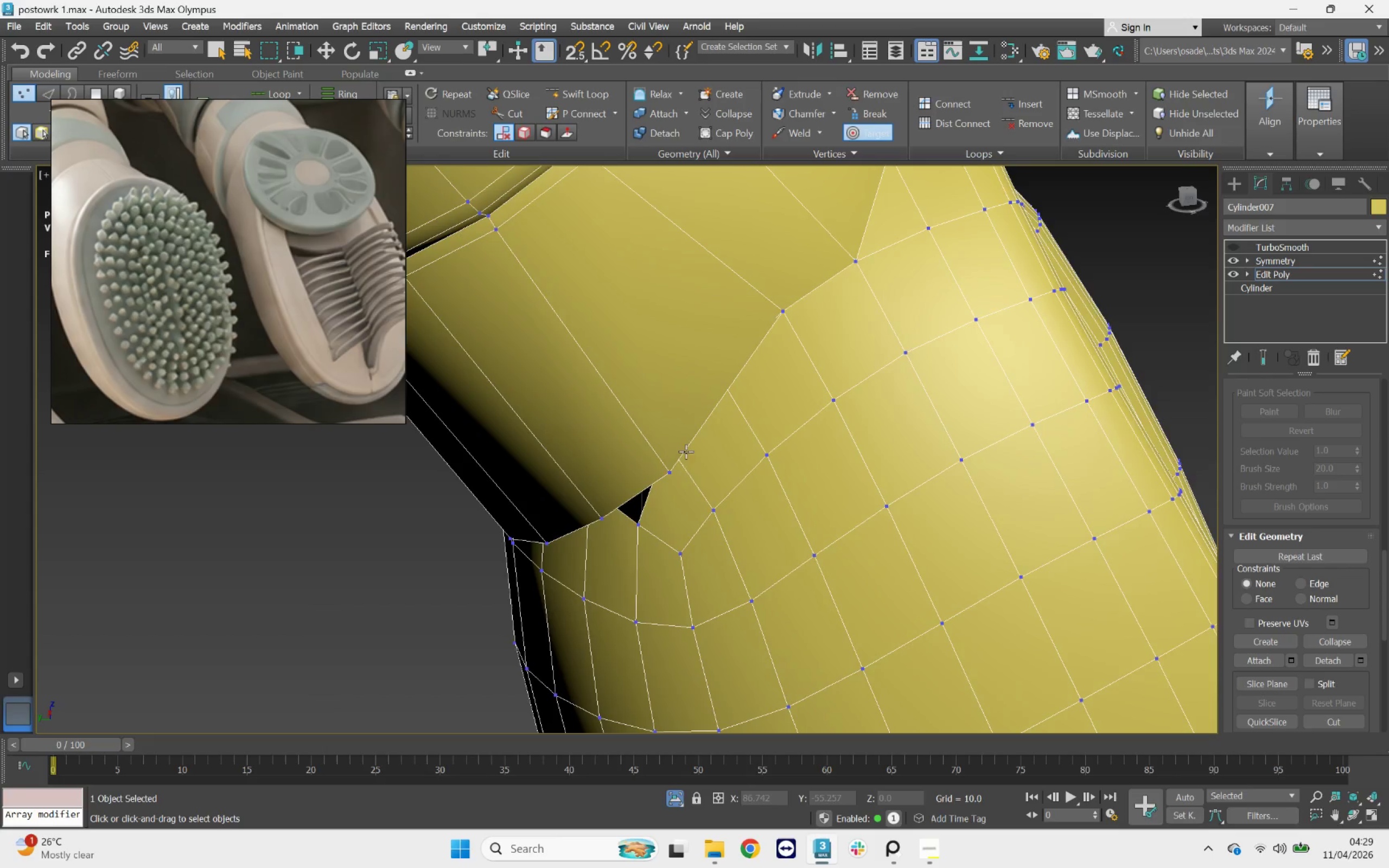 
scroll: coordinate [684, 455], scroll_direction: up, amount: 1.0
 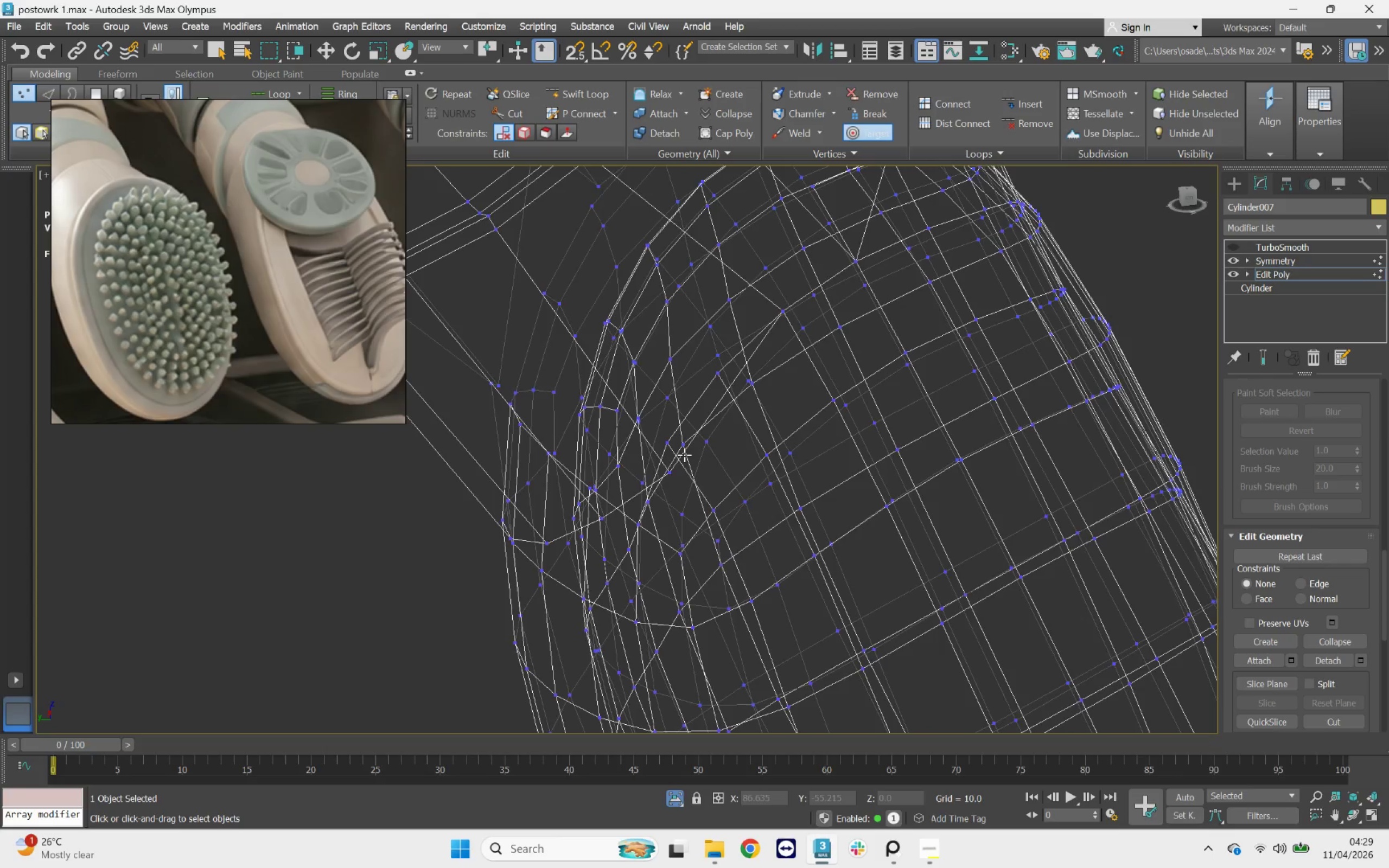 
key(F3)
 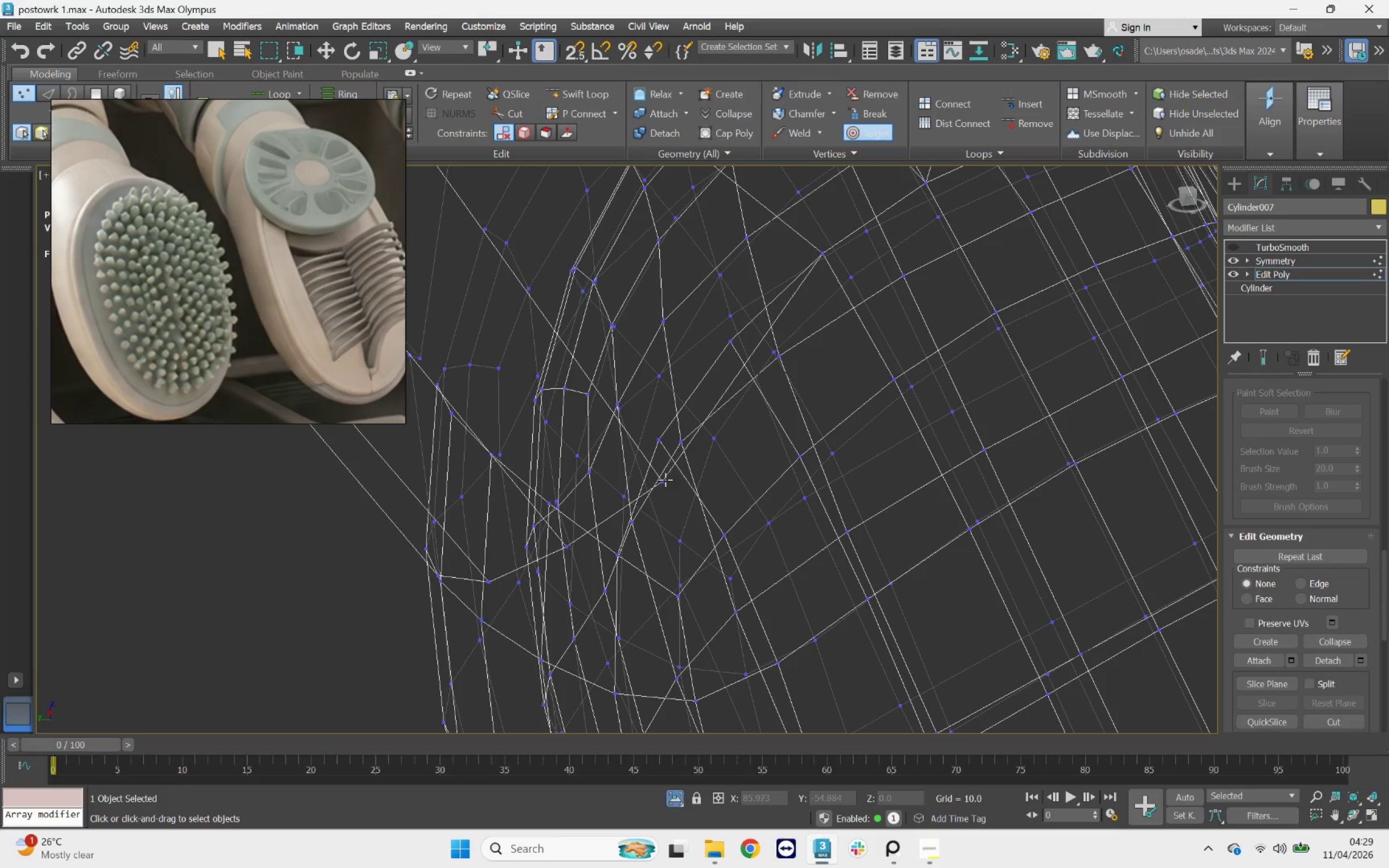 
scroll: coordinate [687, 450], scroll_direction: up, amount: 1.0
 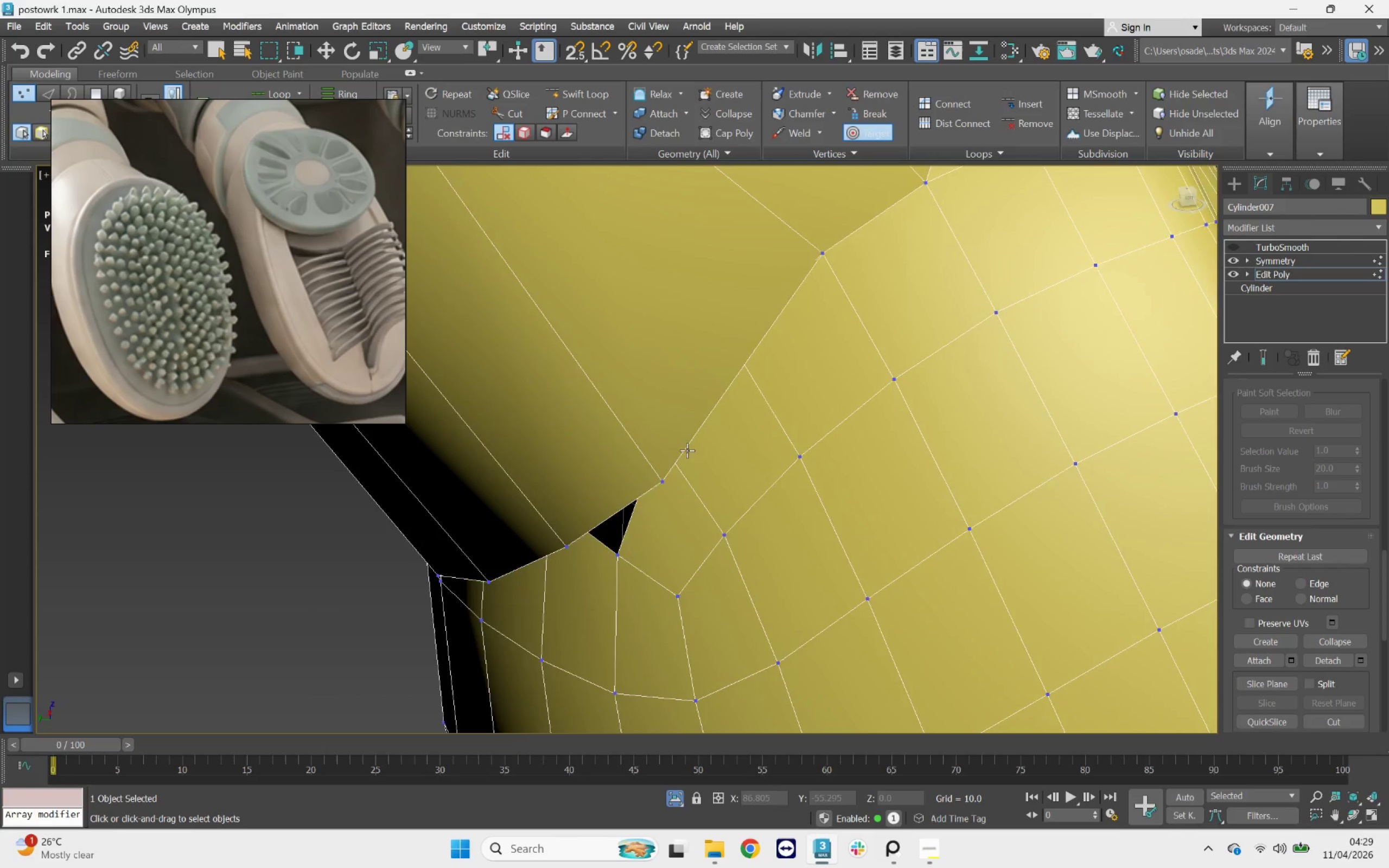 
left_click_drag(start_coordinate=[665, 480], to_coordinate=[735, 340])
 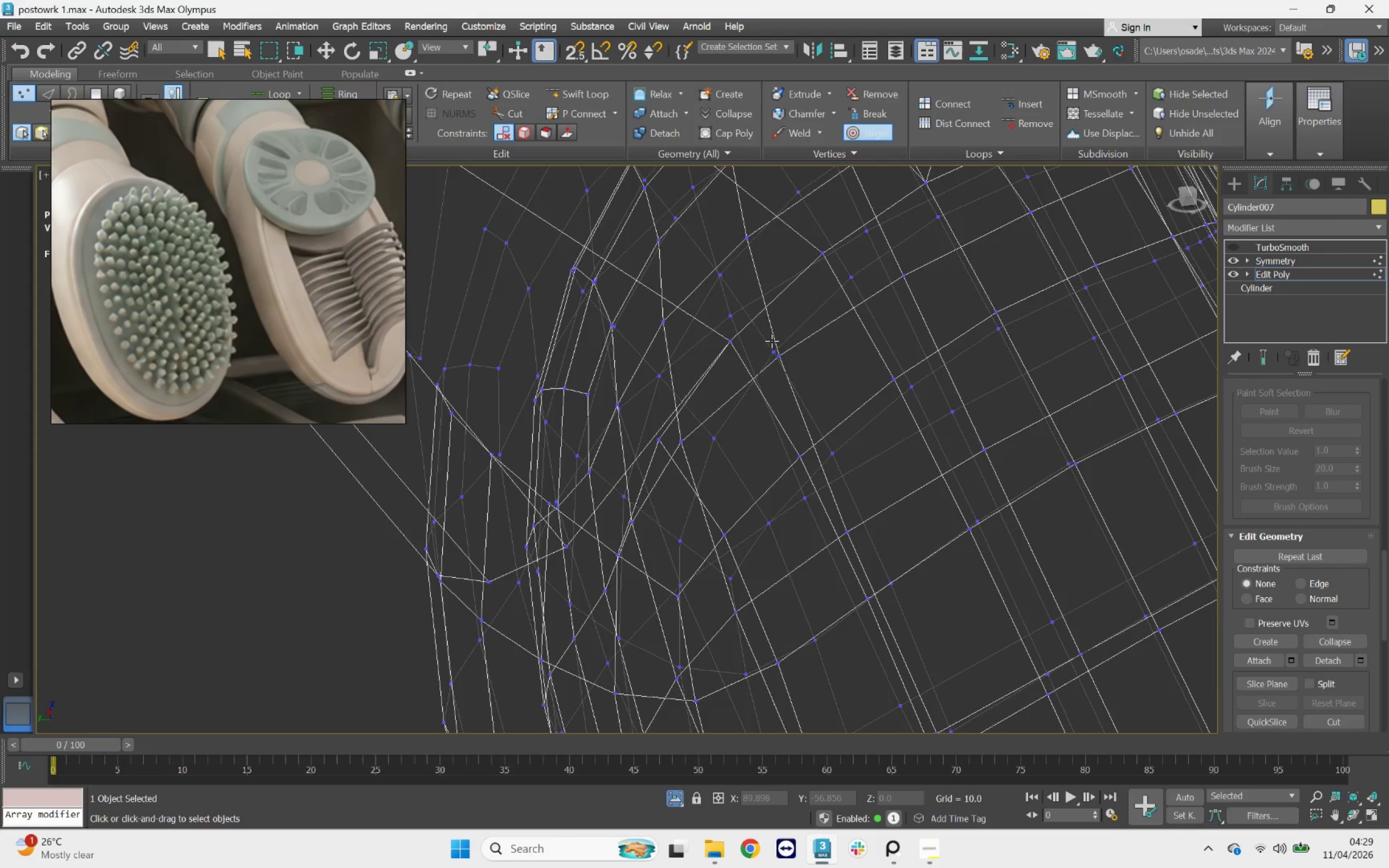 
key(F3)
 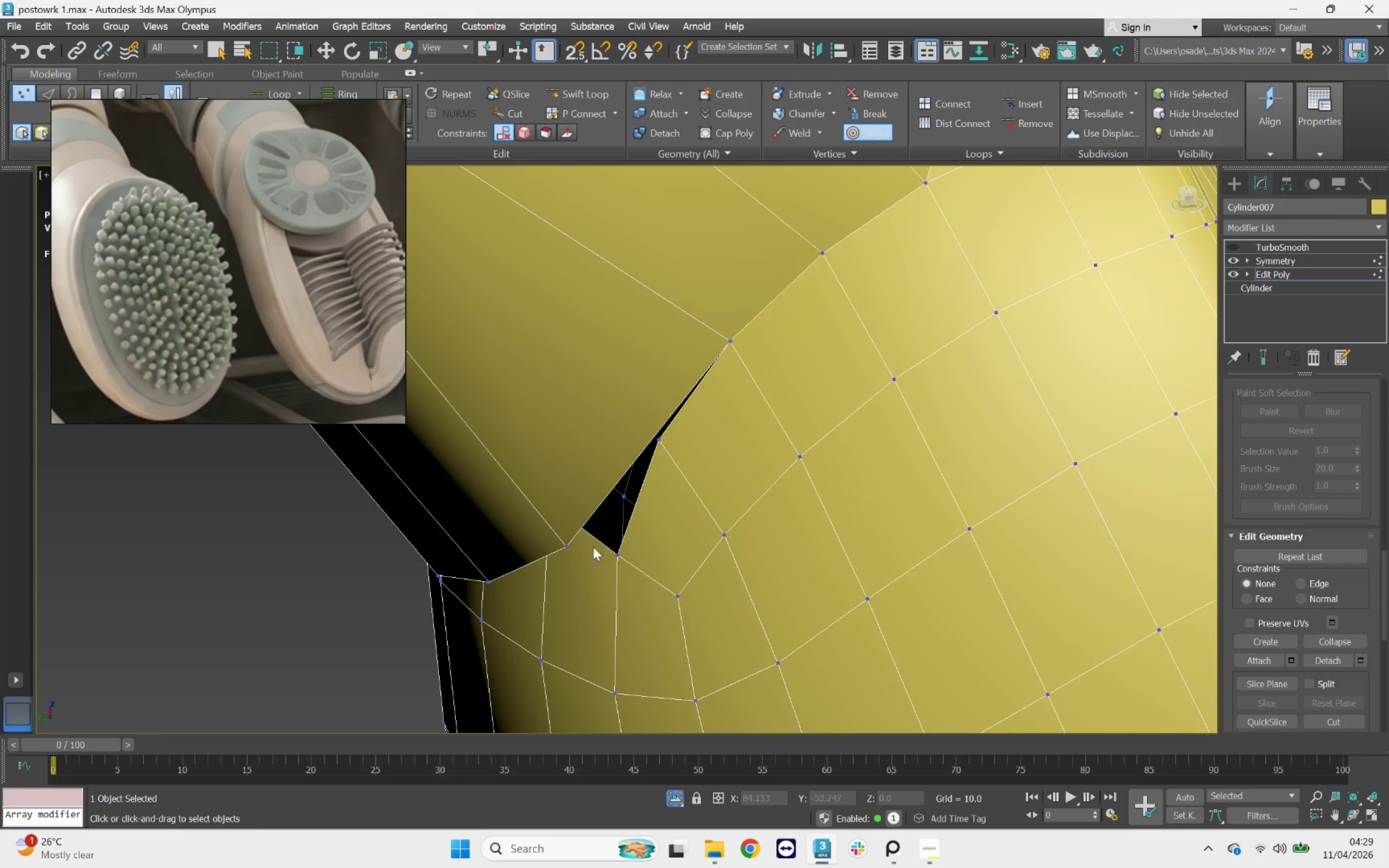 
left_click_drag(start_coordinate=[563, 549], to_coordinate=[659, 441])
 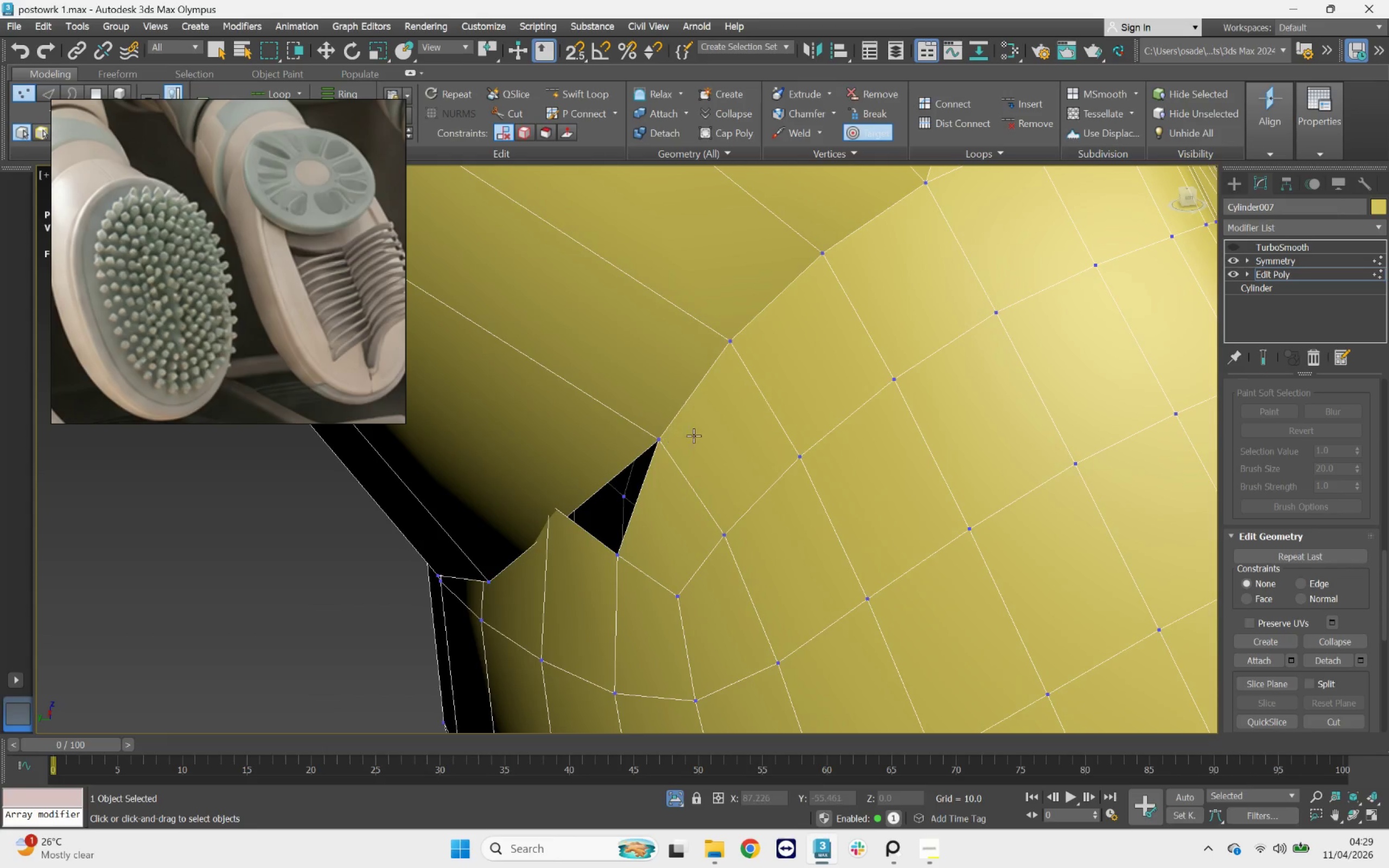 
key(F3)
 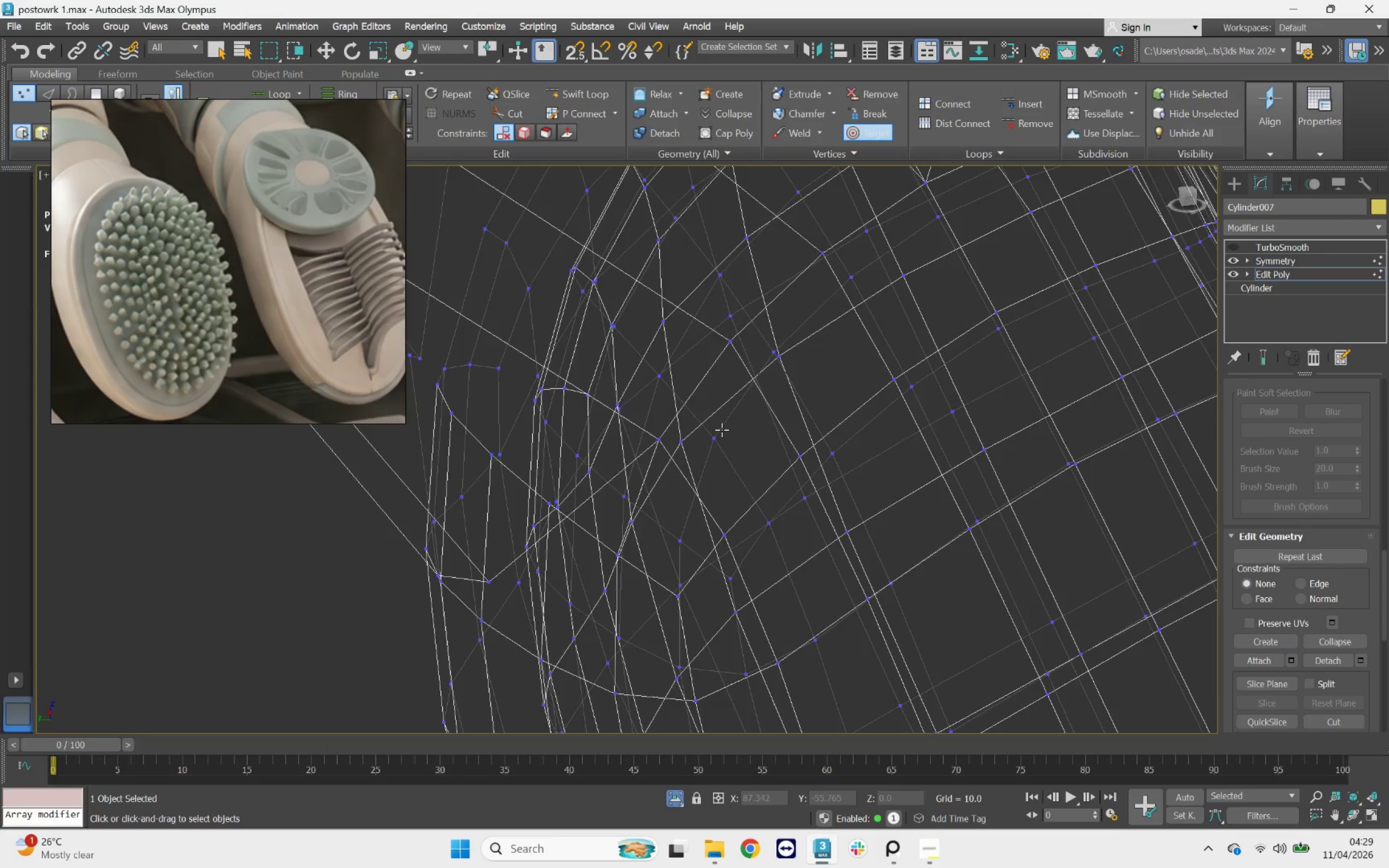 
key(F3)
 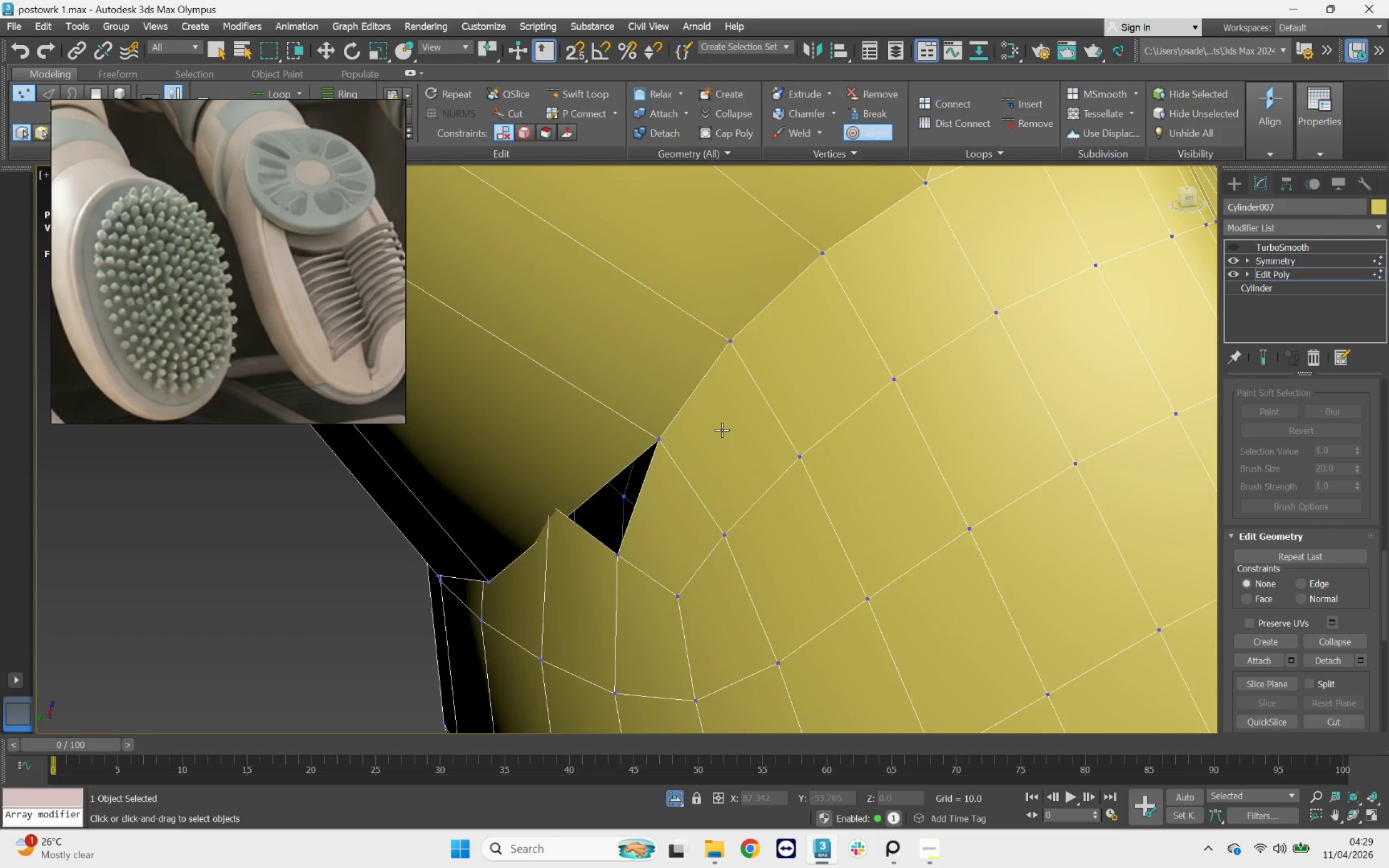 
scroll: coordinate [722, 430], scroll_direction: down, amount: 1.0
 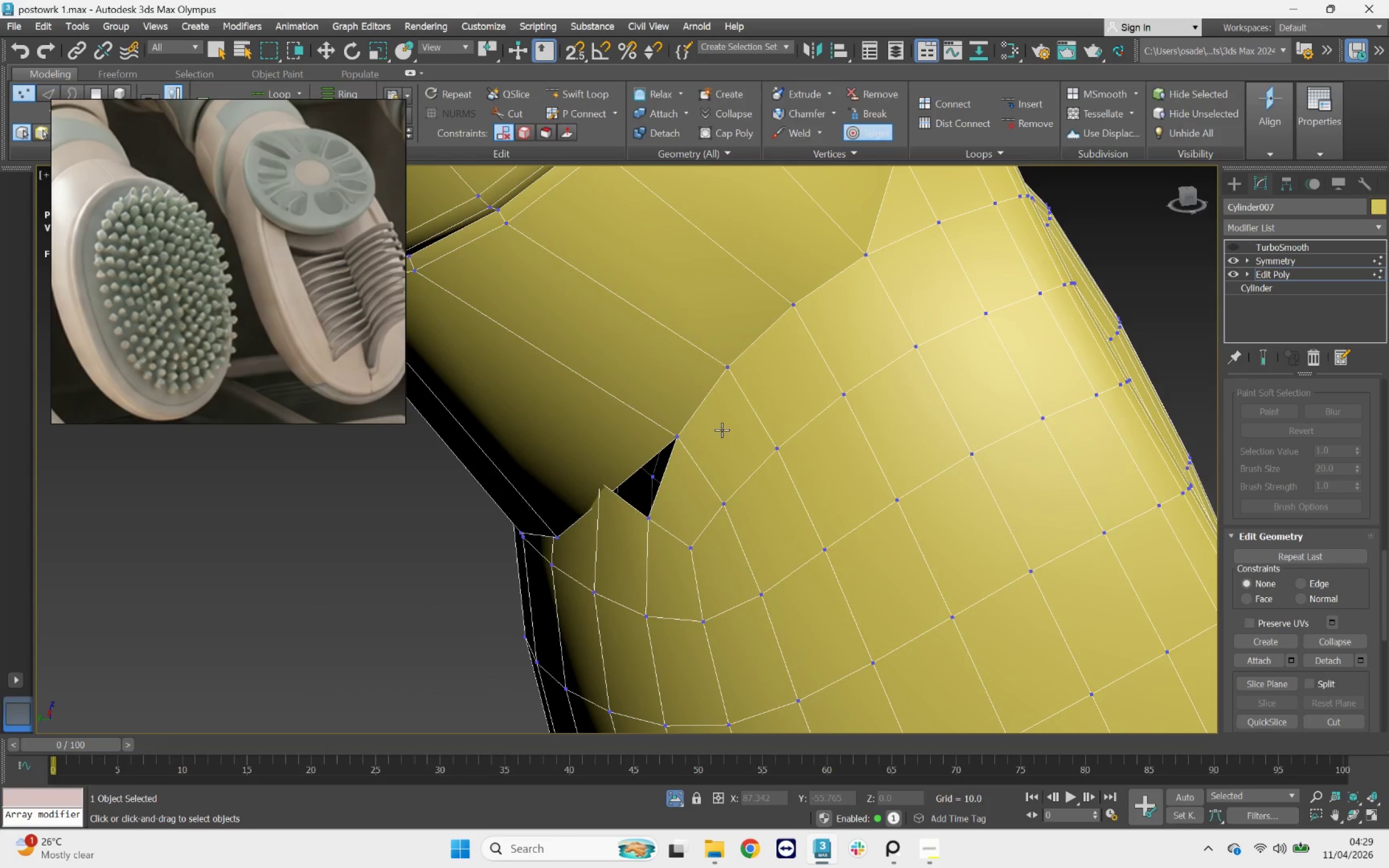 
hold_key(key=AltLeft, duration=1.22)
 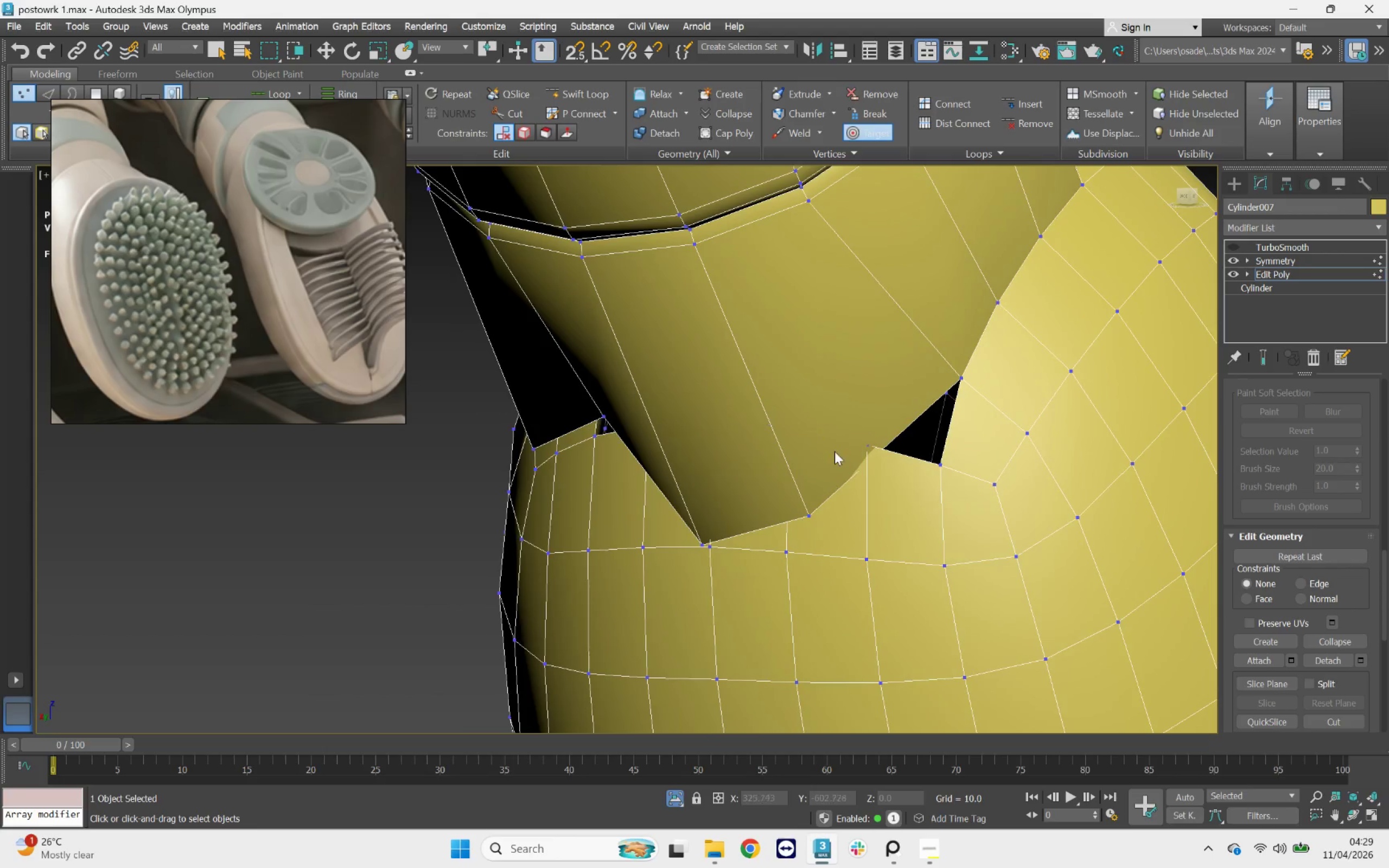 
scroll: coordinate [837, 452], scroll_direction: up, amount: 1.0
 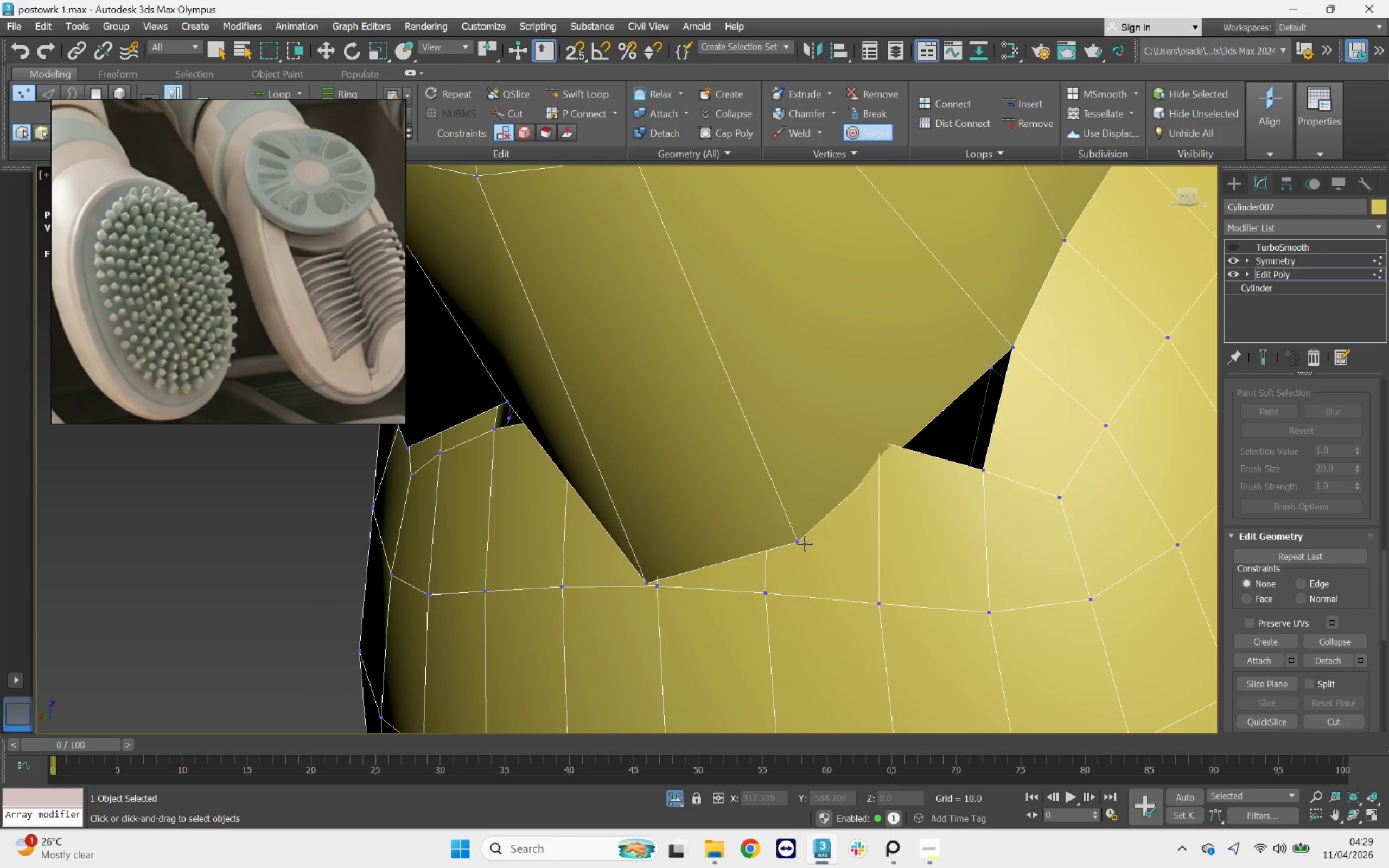 
left_click_drag(start_coordinate=[802, 542], to_coordinate=[982, 471])
 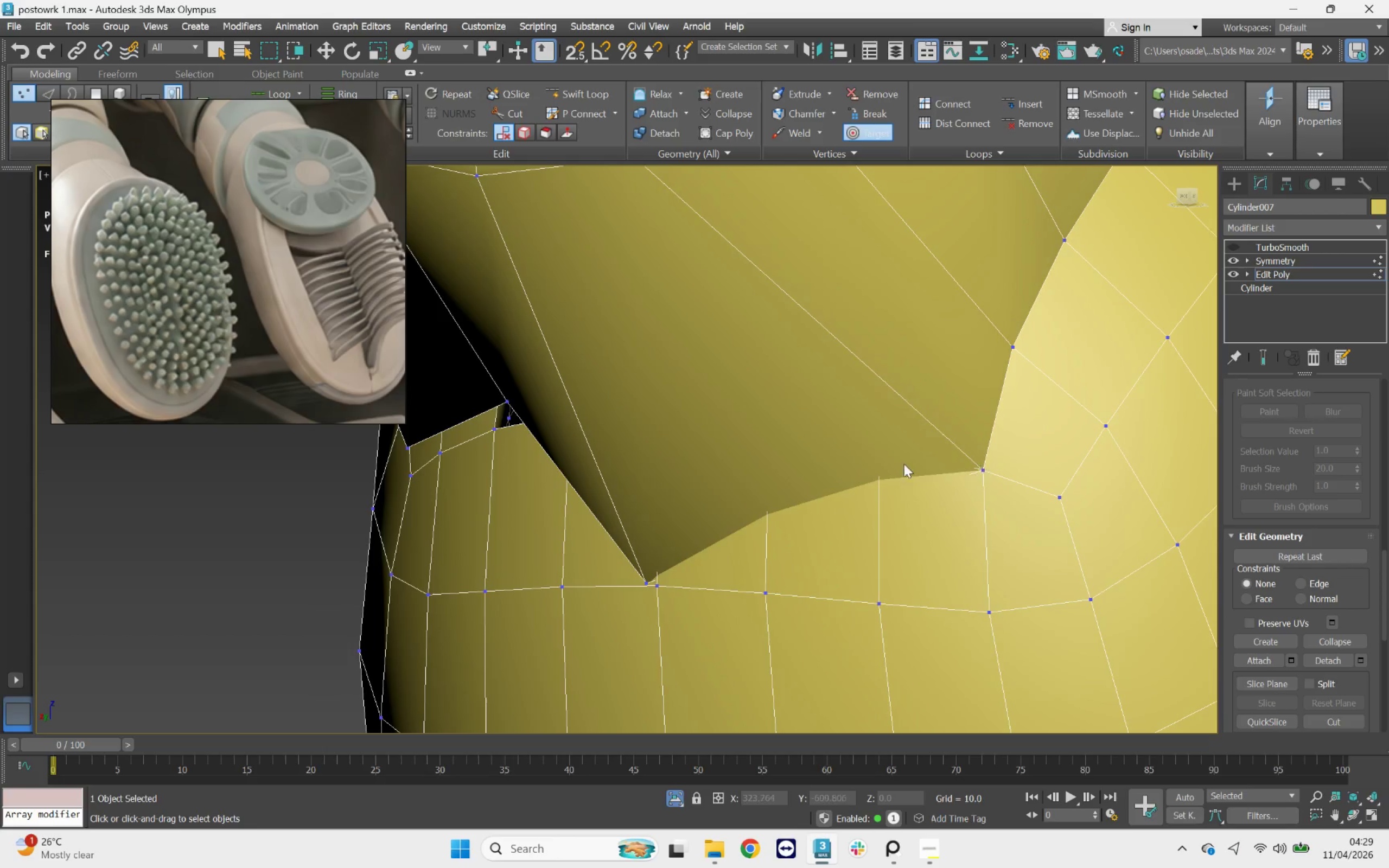 
hold_key(key=AltLeft, duration=1.75)
 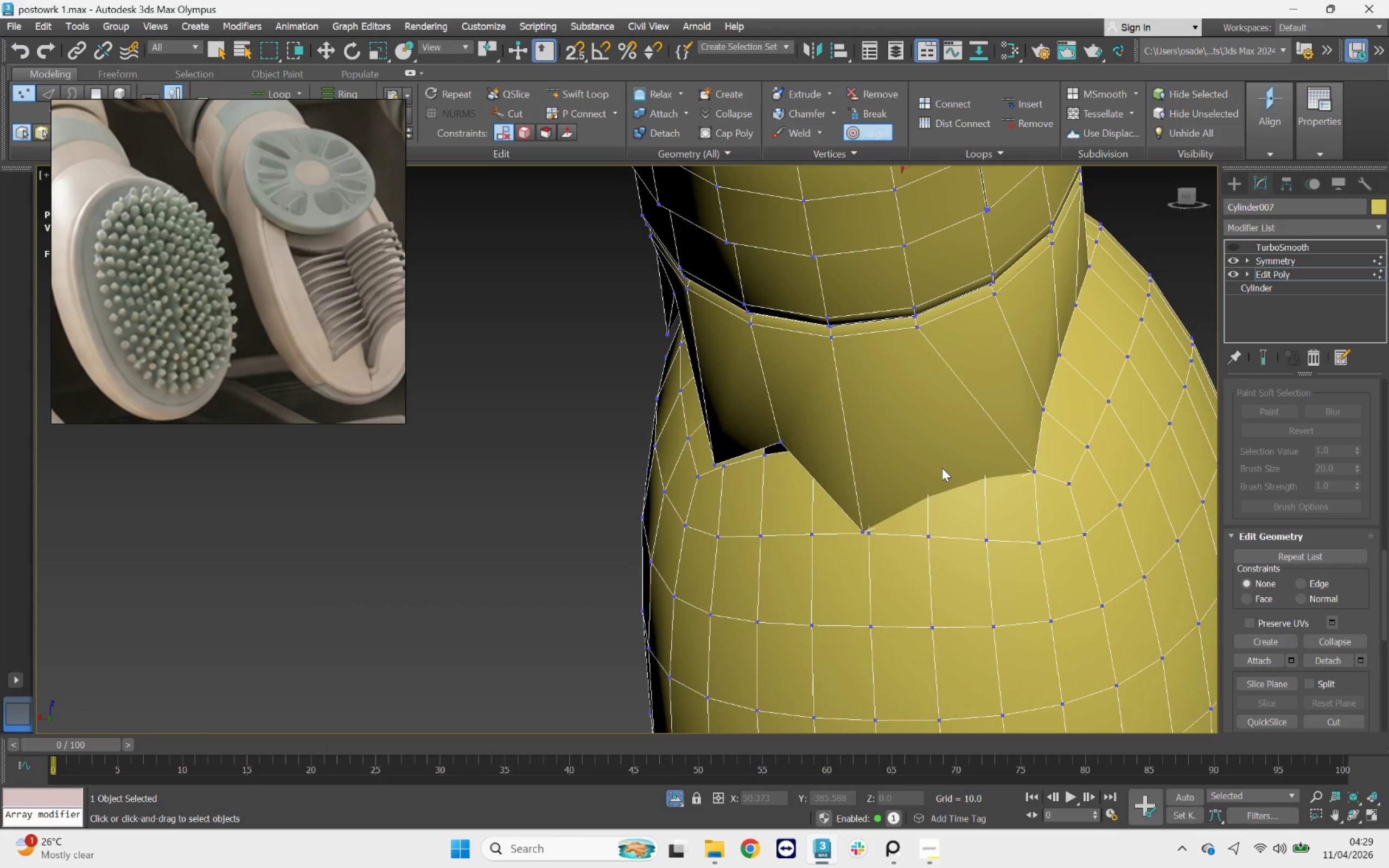 
scroll: coordinate [897, 455], scroll_direction: down, amount: 2.0
 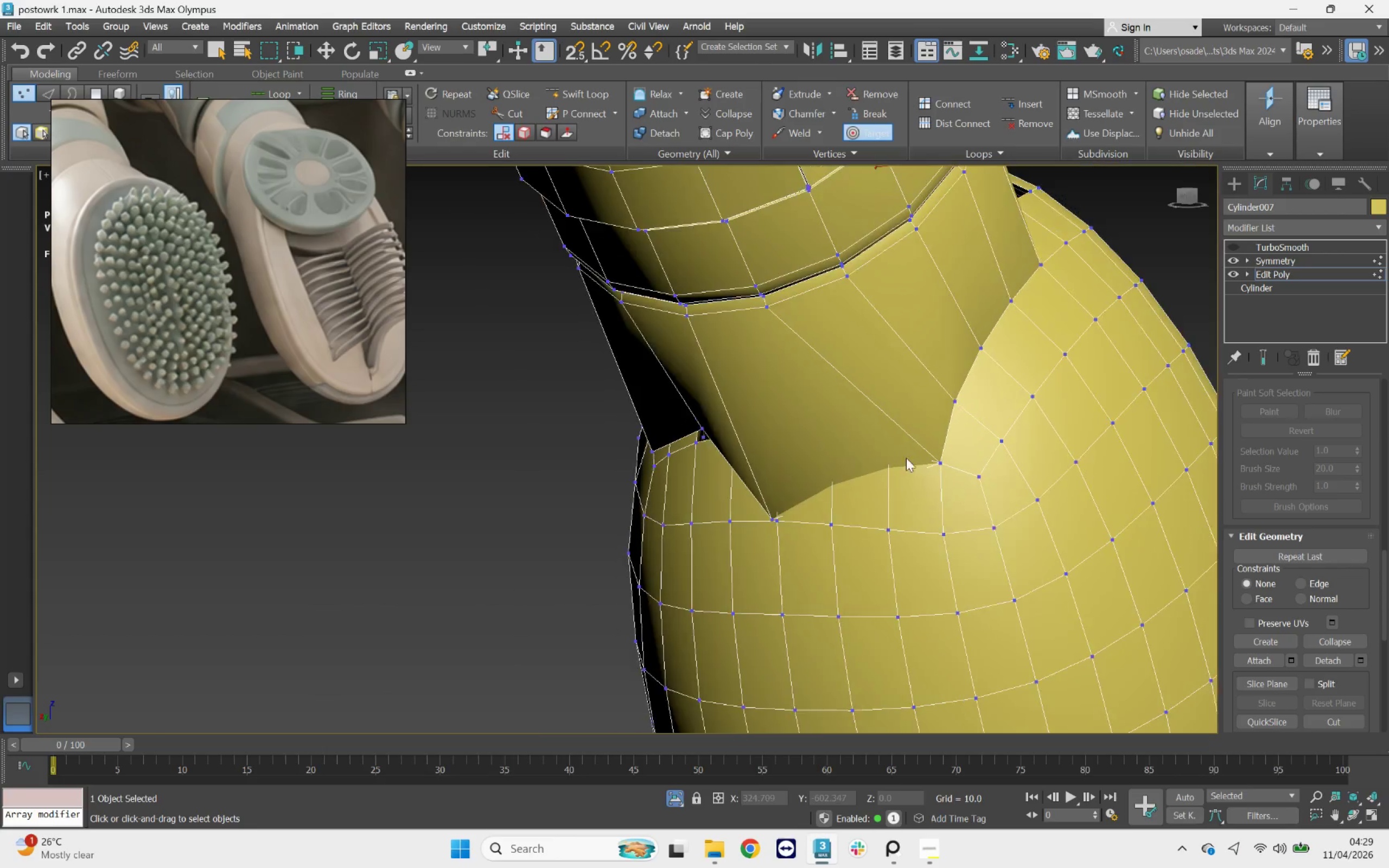 
key(Control+Z)
 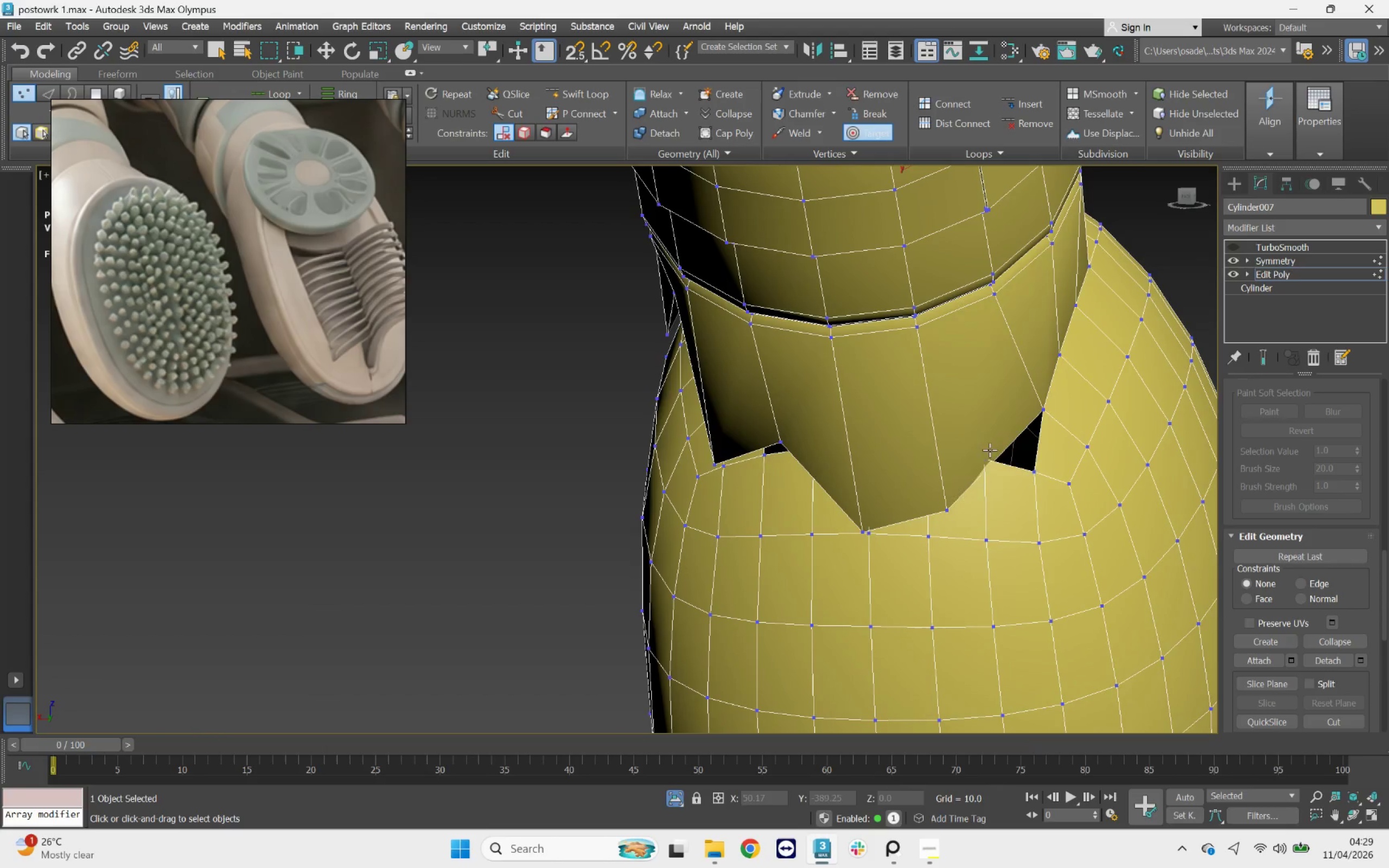 
key(Control+Z)
 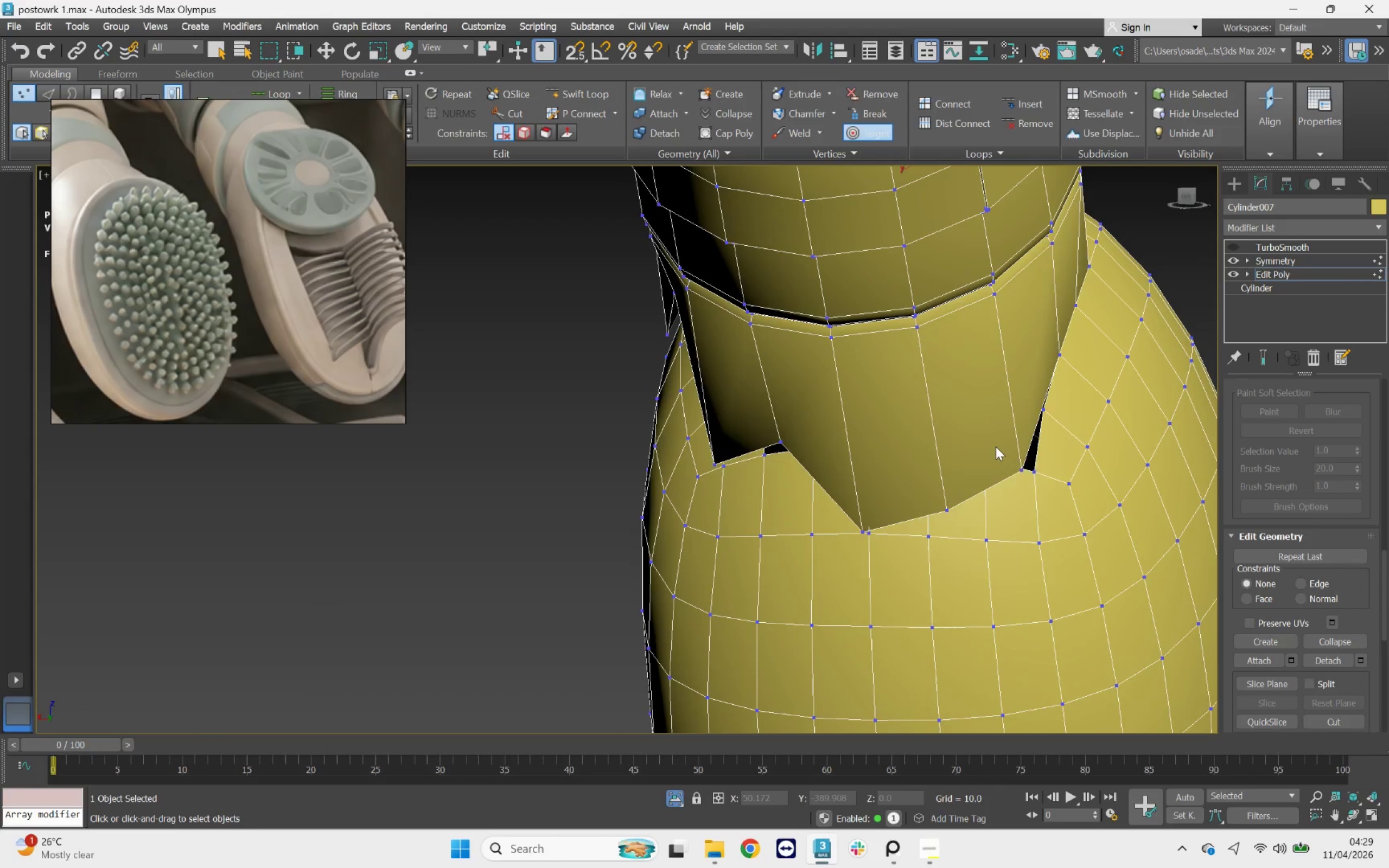 
key(Control+Z)
 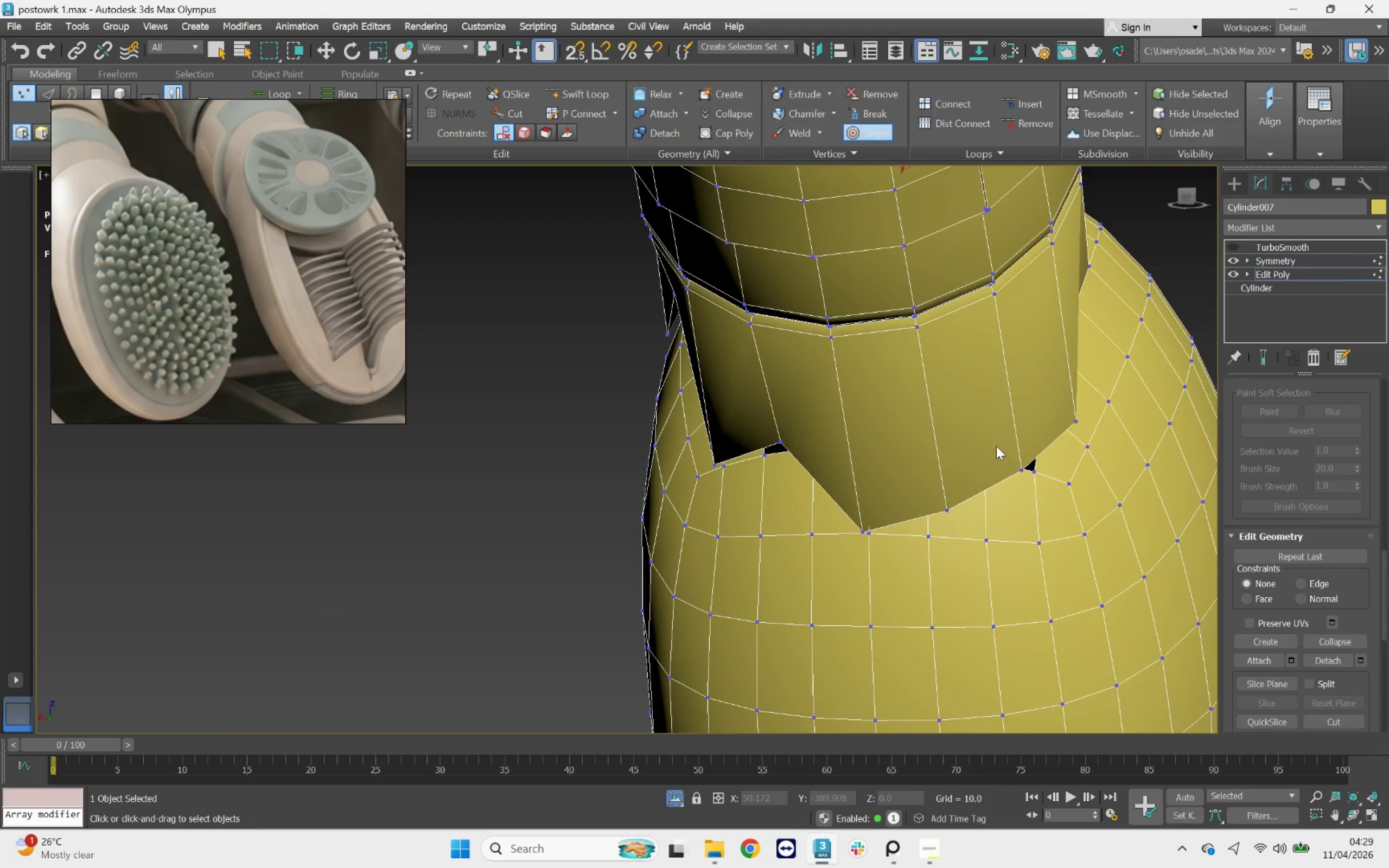 
key(Control+Z)
 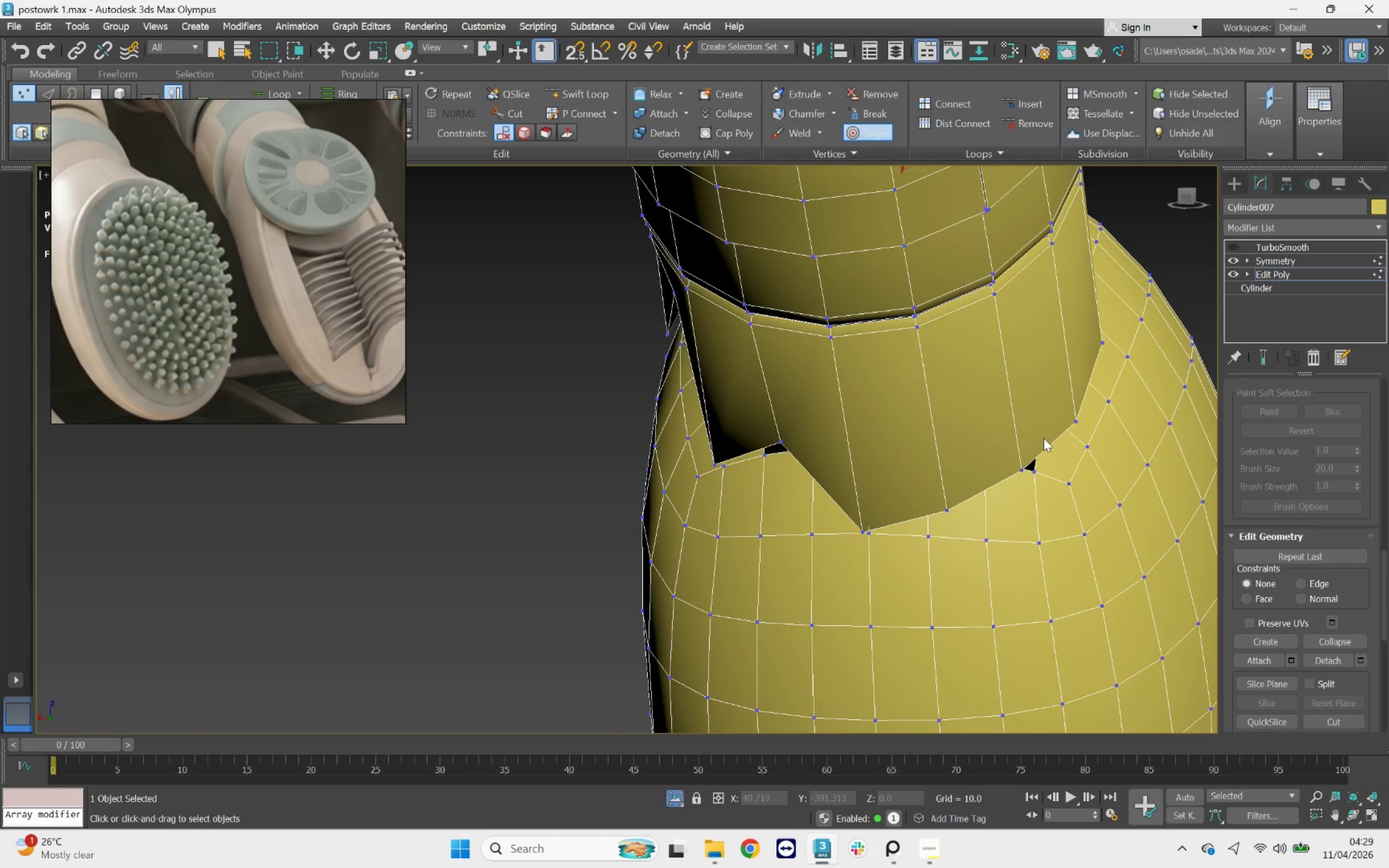 
key(Control+Z)
 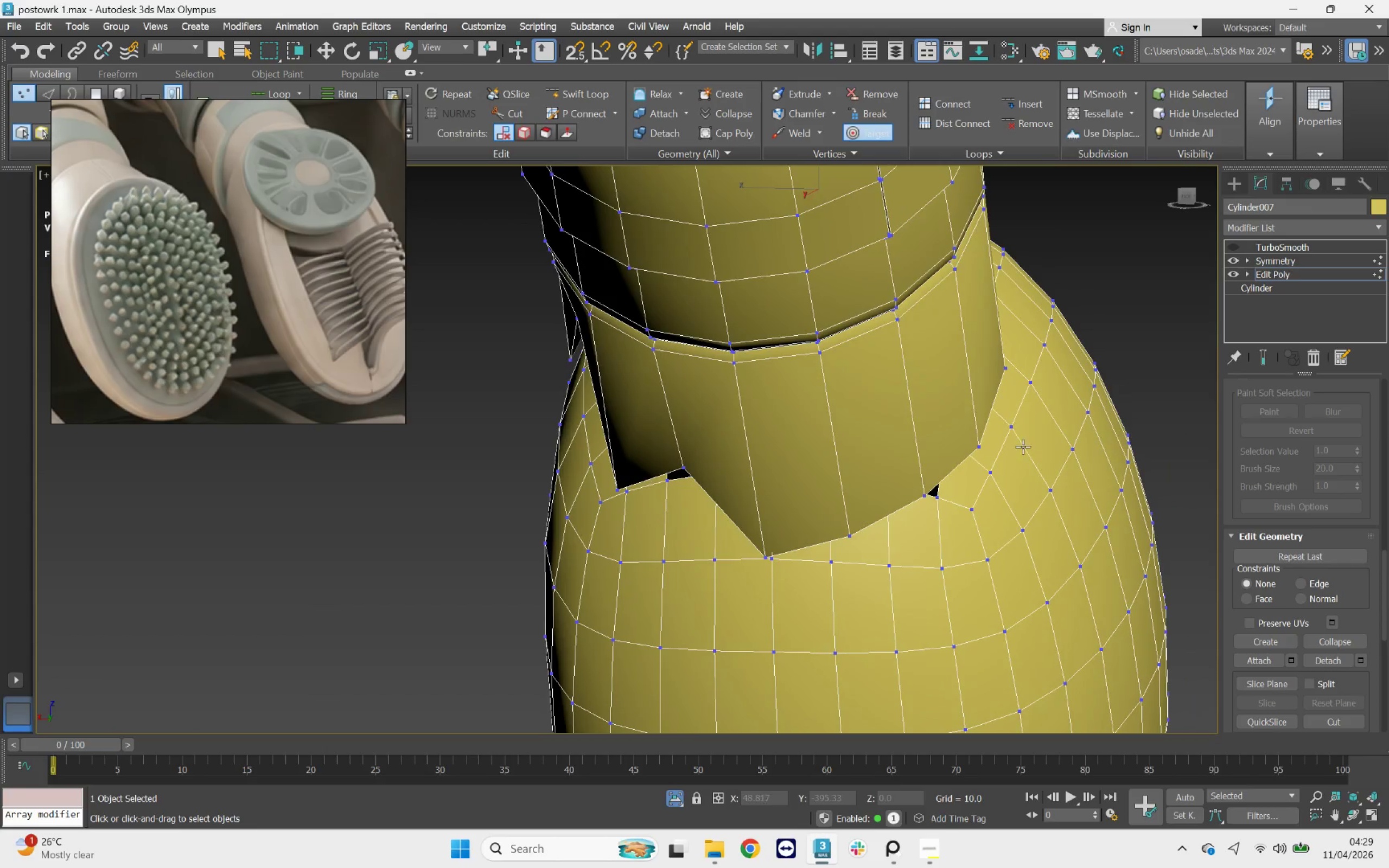 
hold_key(key=AltLeft, duration=1.9)
 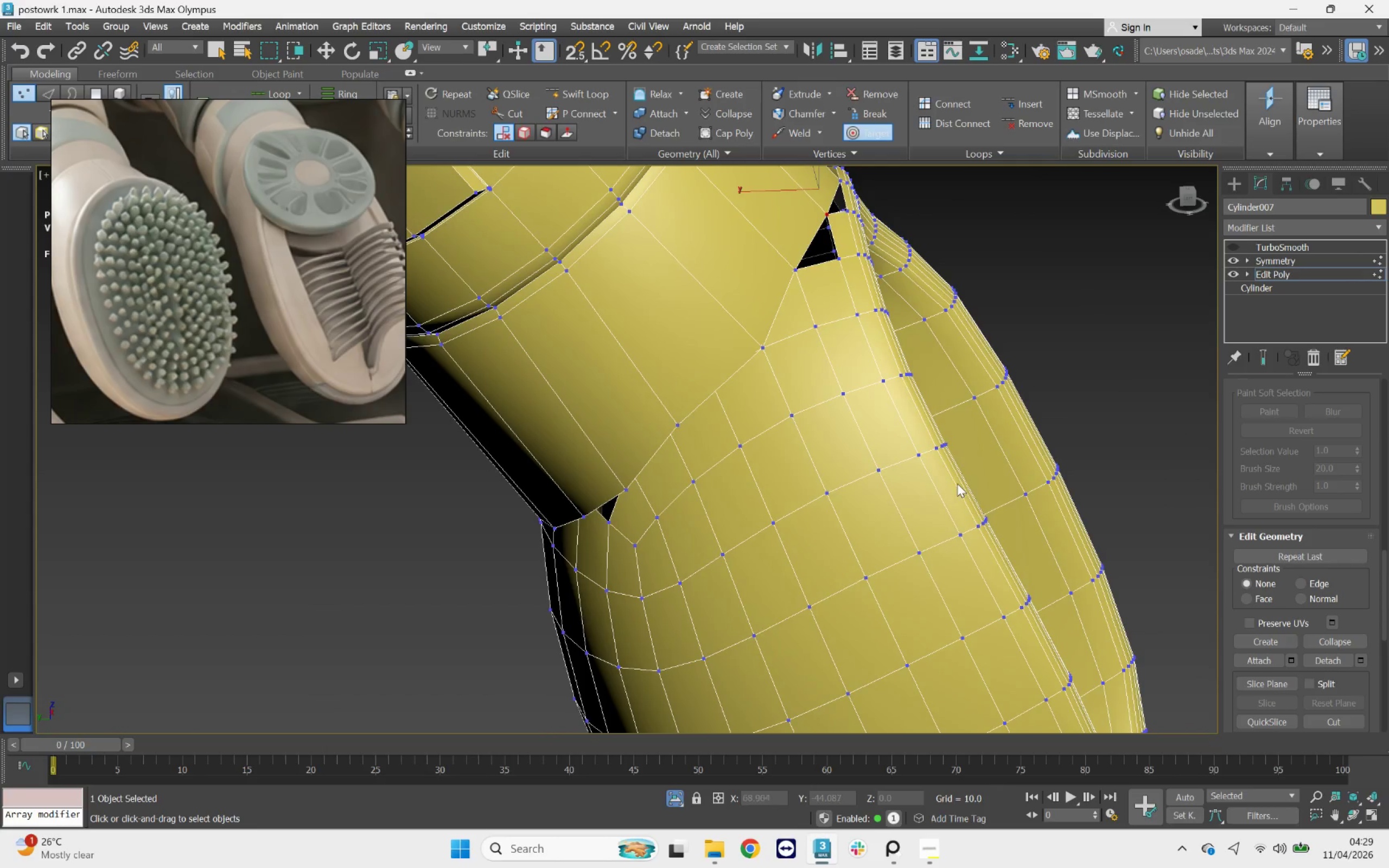 
key(Control+Z)
 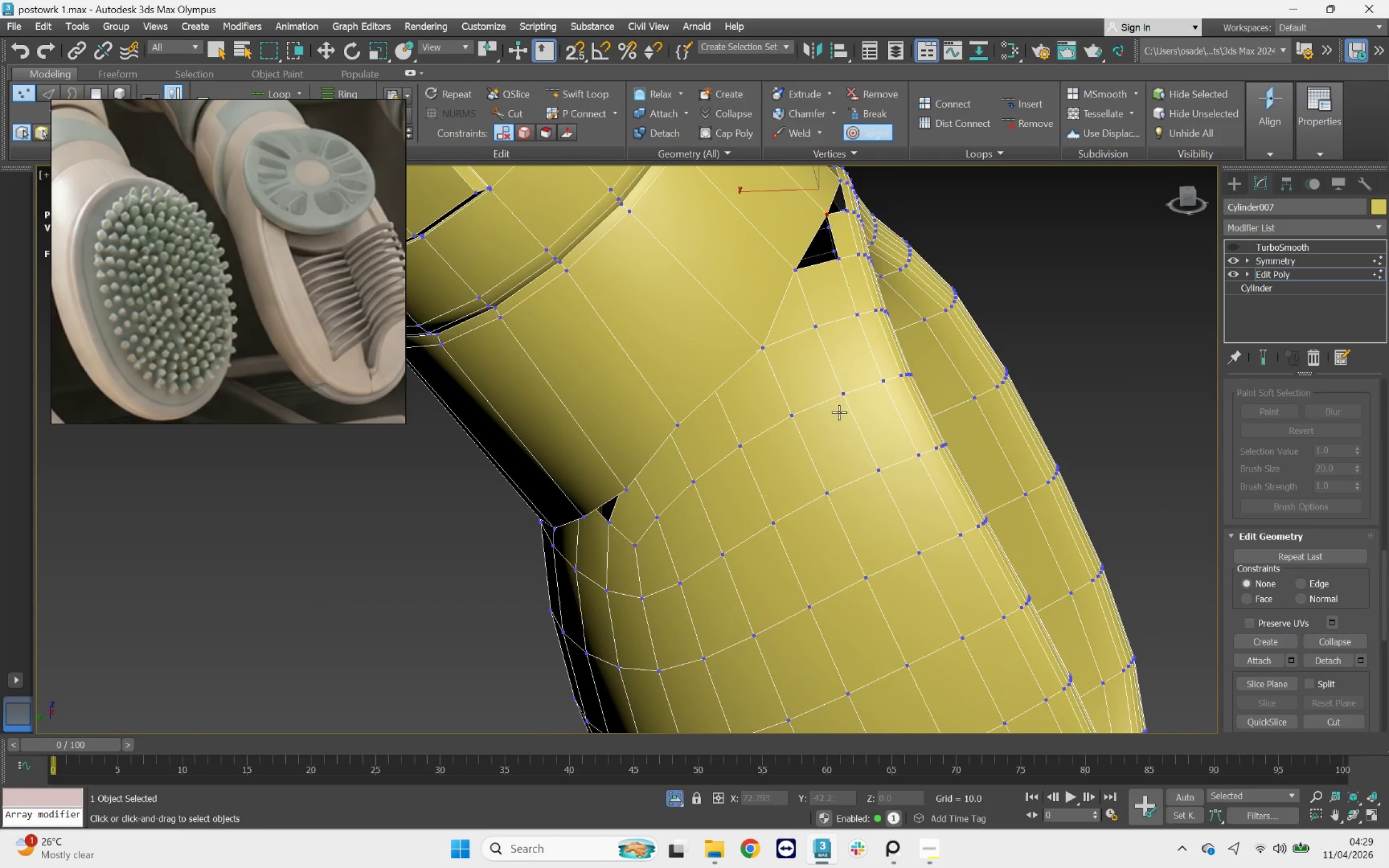 
key(Control+Z)
 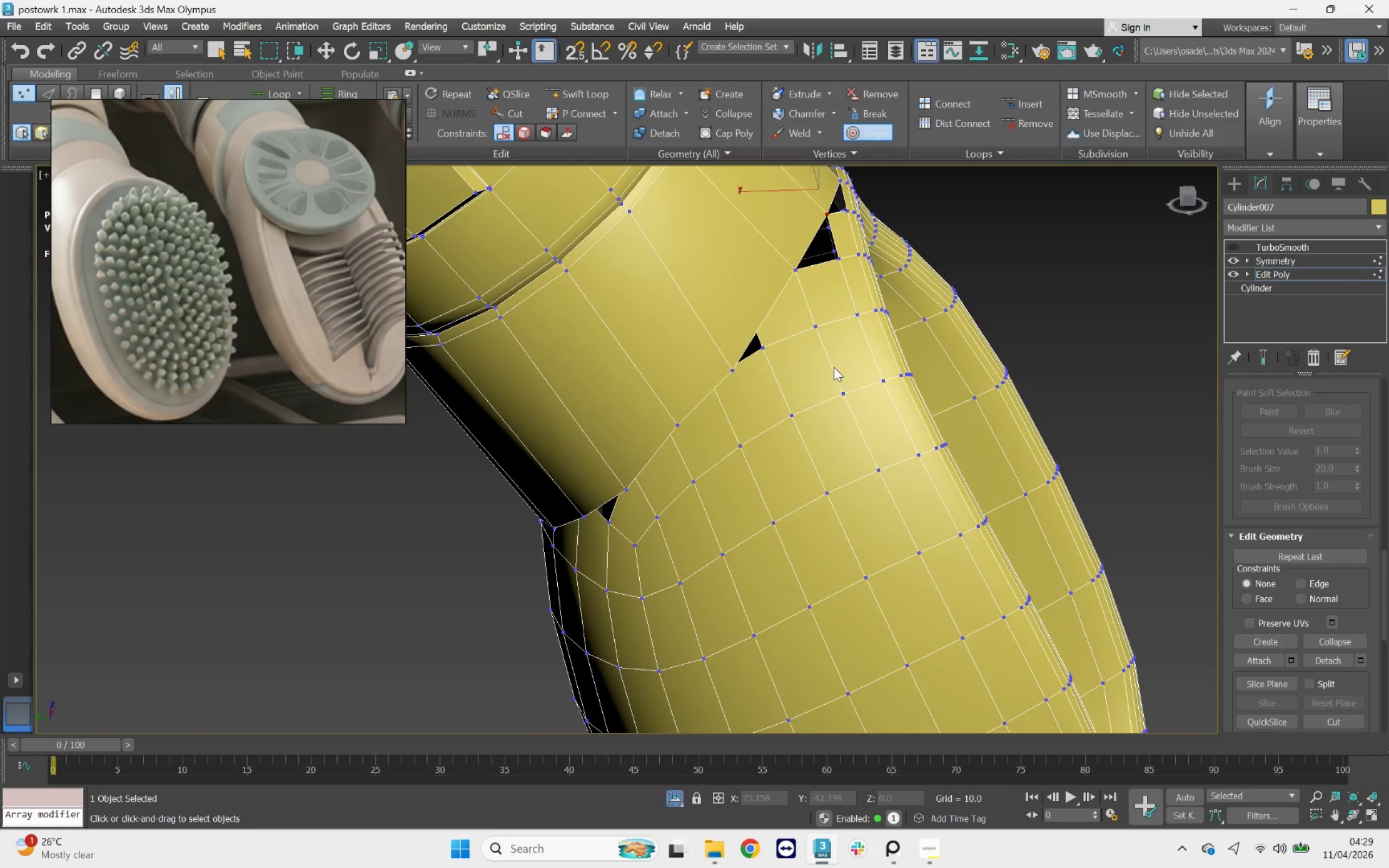 
key(Control+Z)
 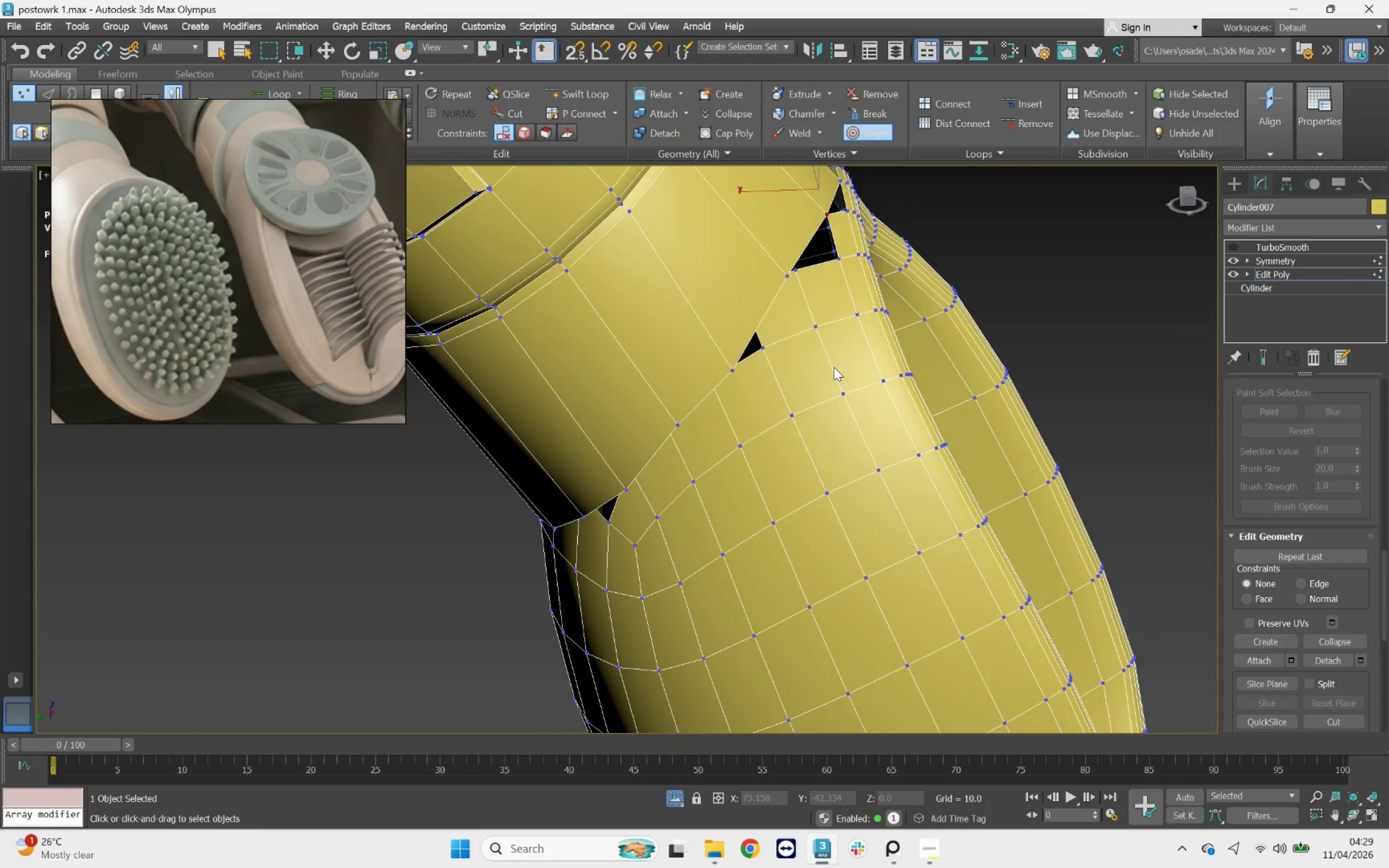 
key(Control+Z)
 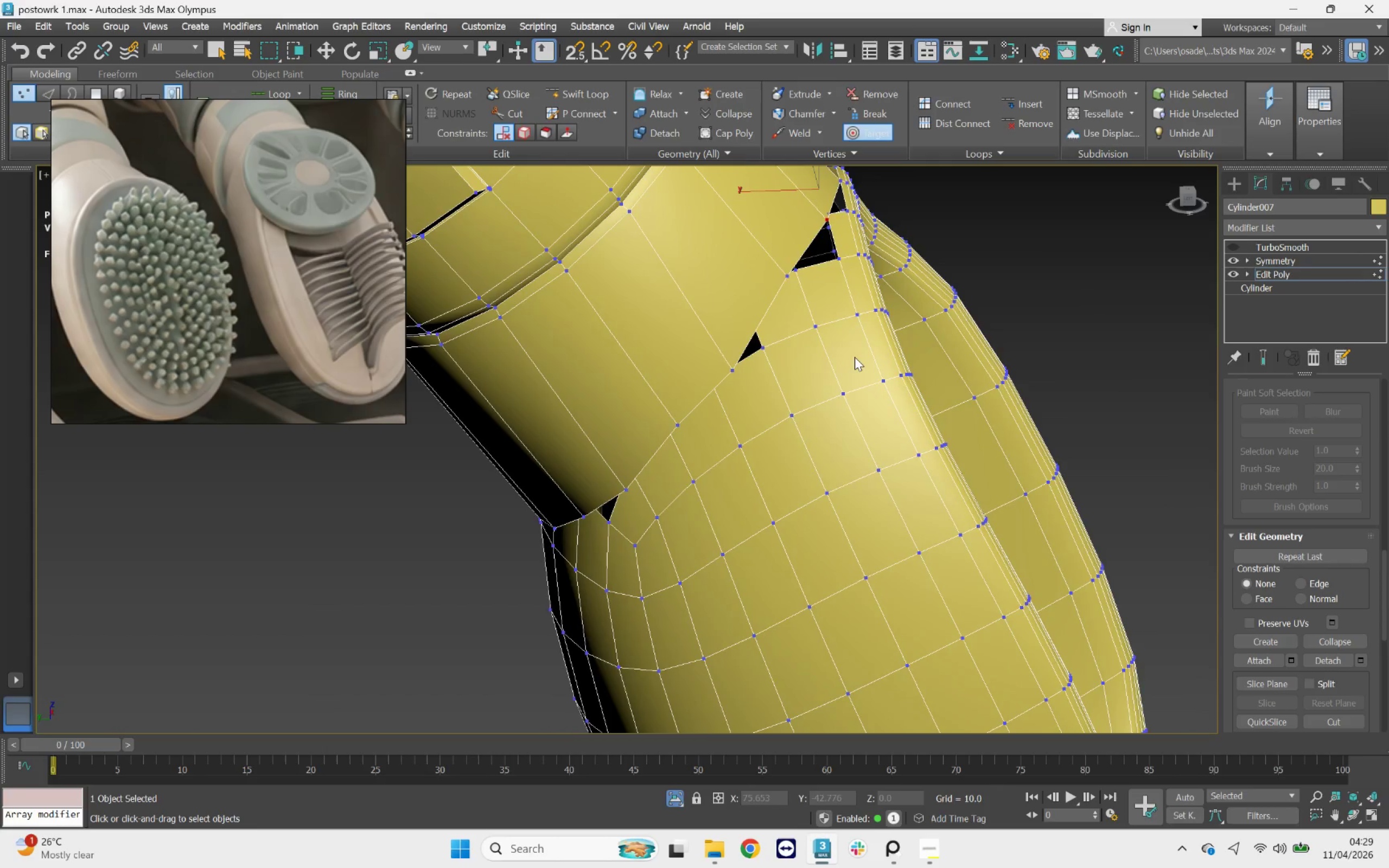 
hold_key(key=AltLeft, duration=1.31)
 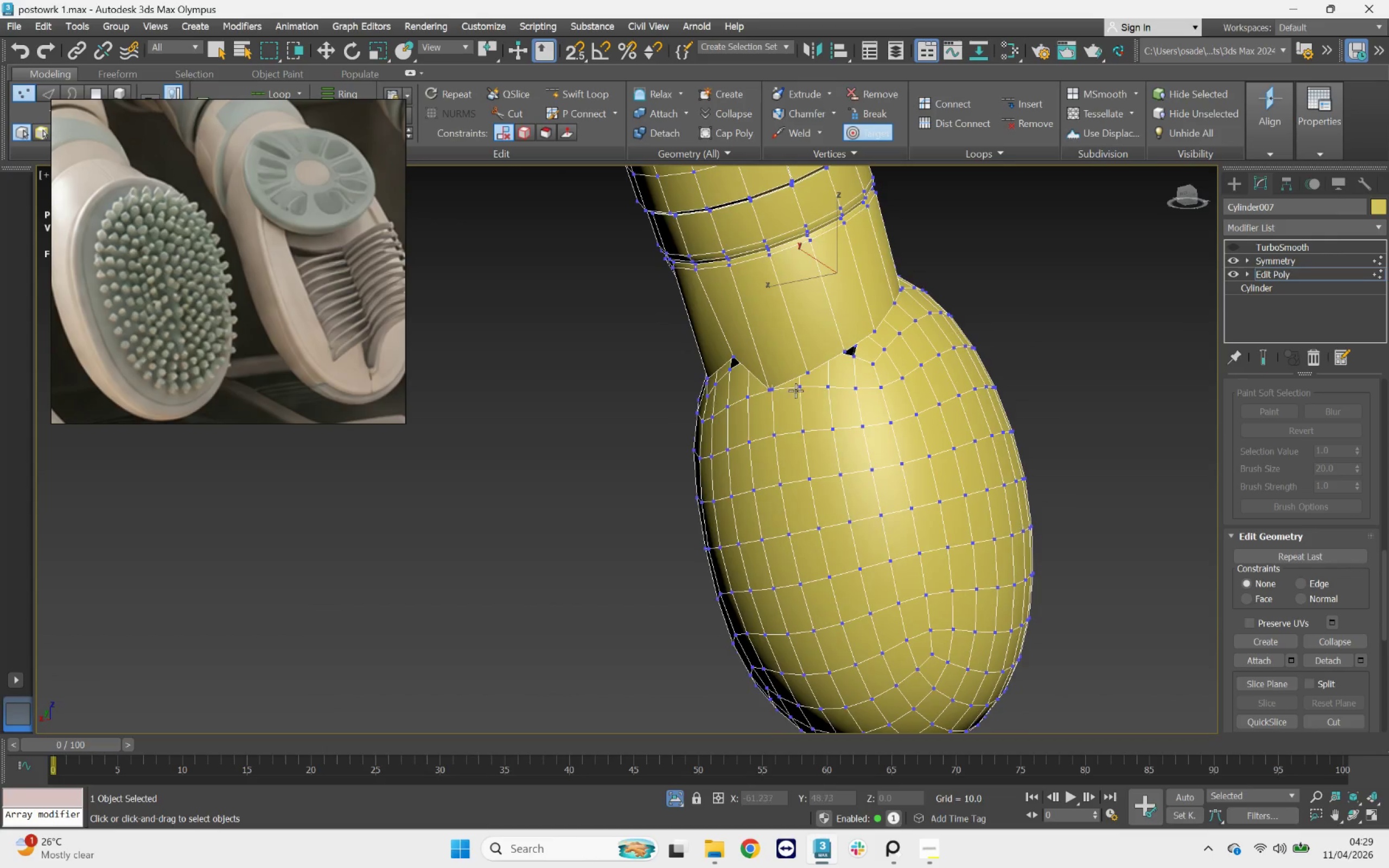 
scroll: coordinate [855, 357], scroll_direction: down, amount: 2.0
 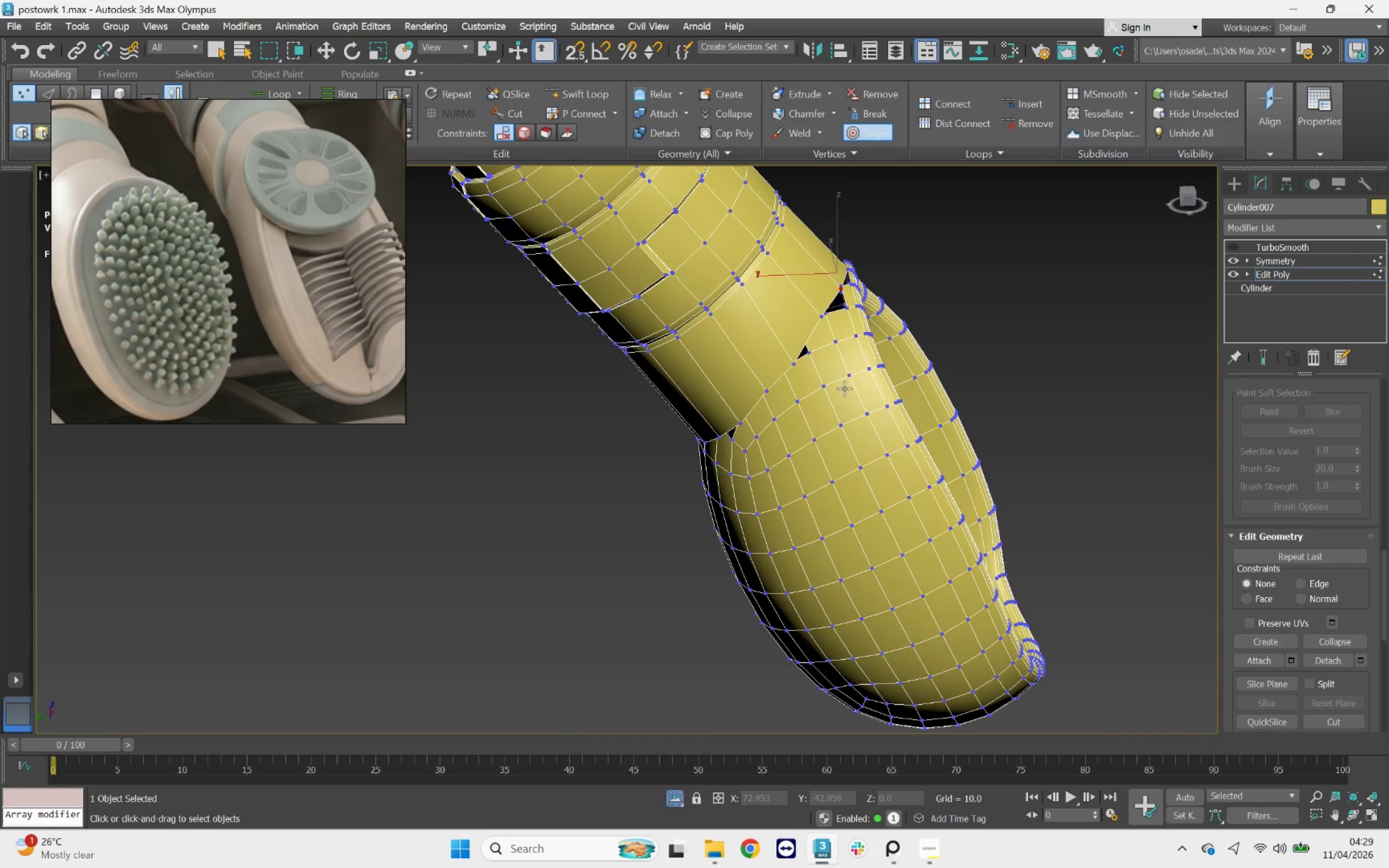 
hold_key(key=AltLeft, duration=0.6)
 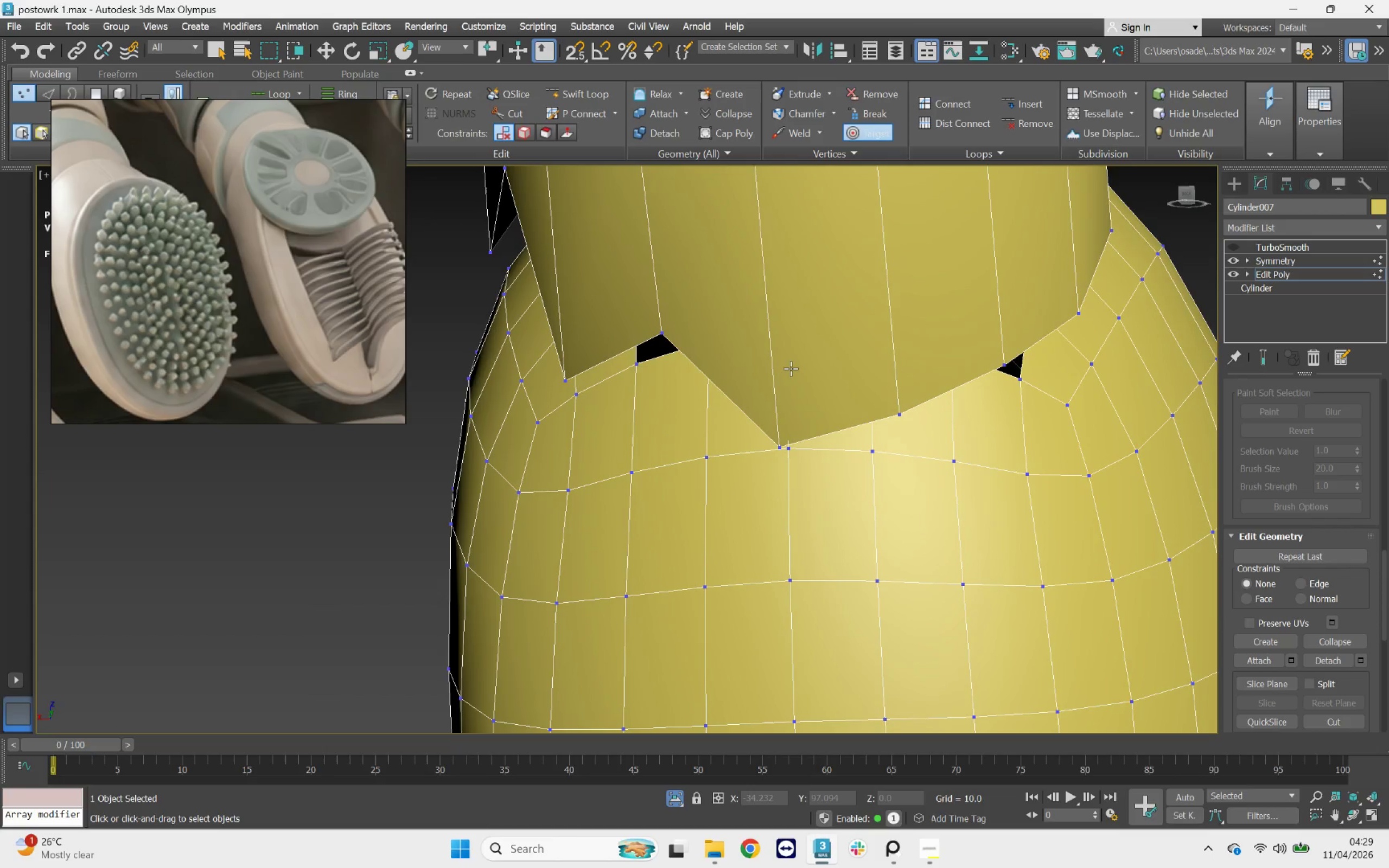 
scroll: coordinate [784, 388], scroll_direction: up, amount: 3.0
 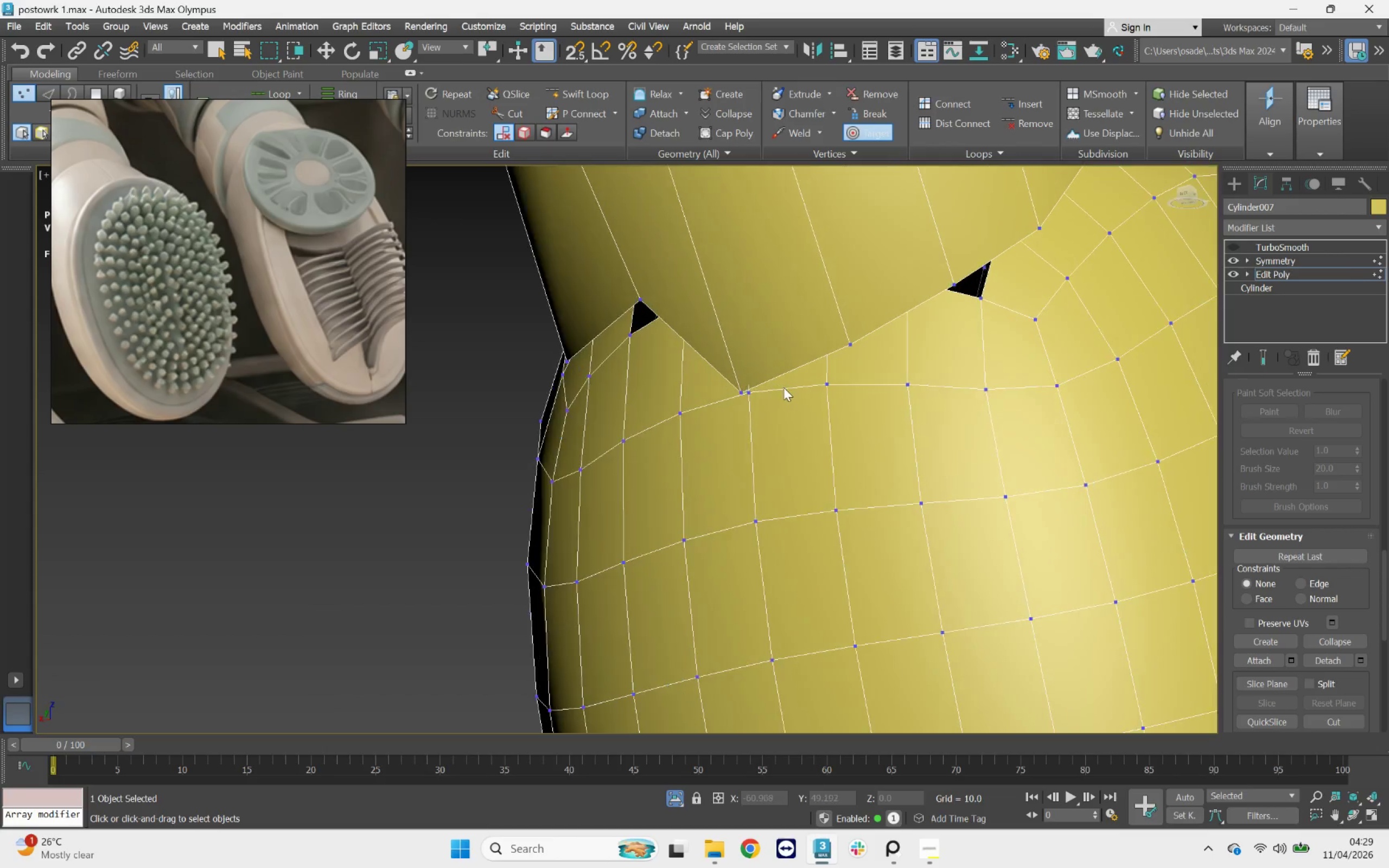 
key(F3)
 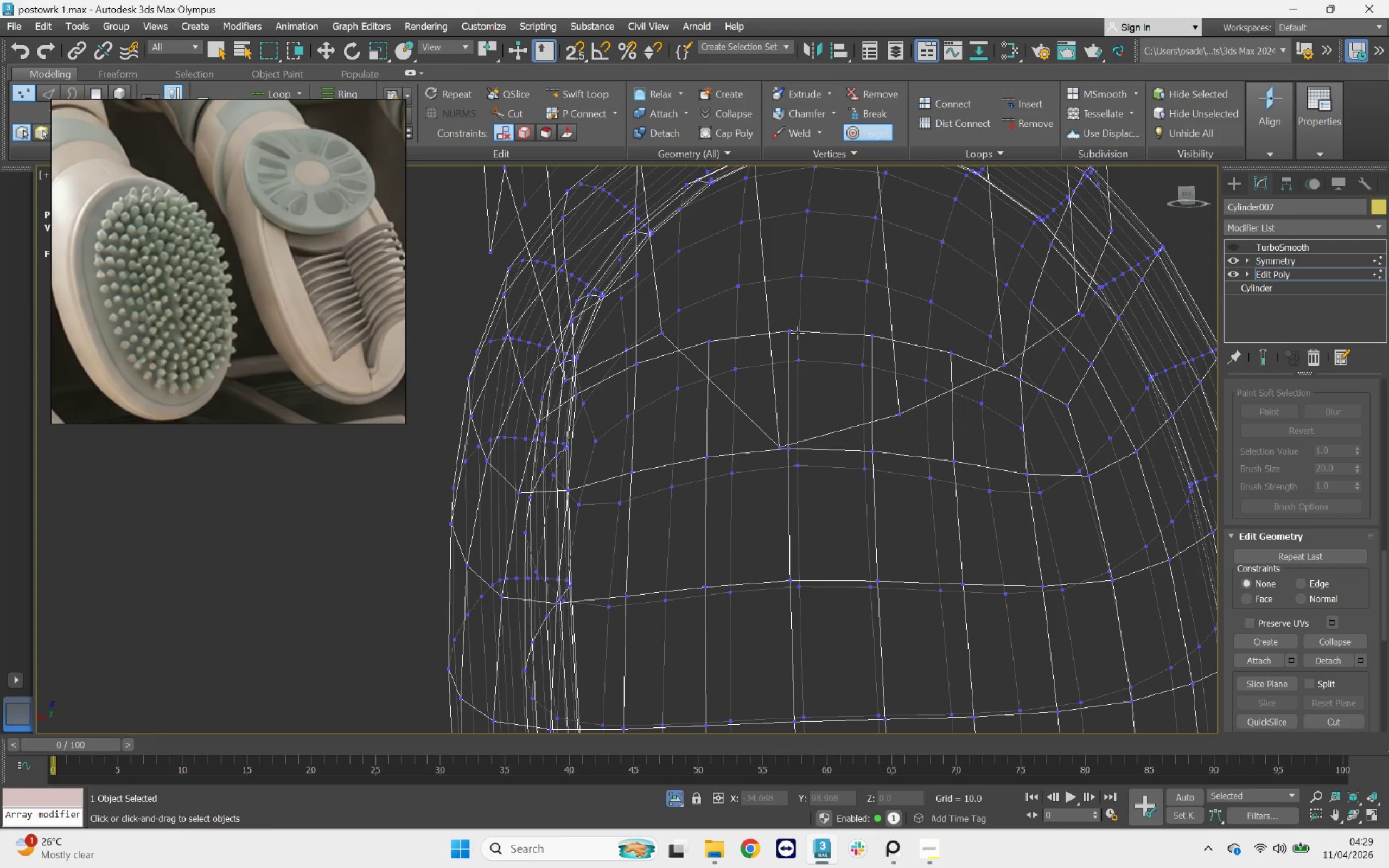 
left_click([794, 330])
 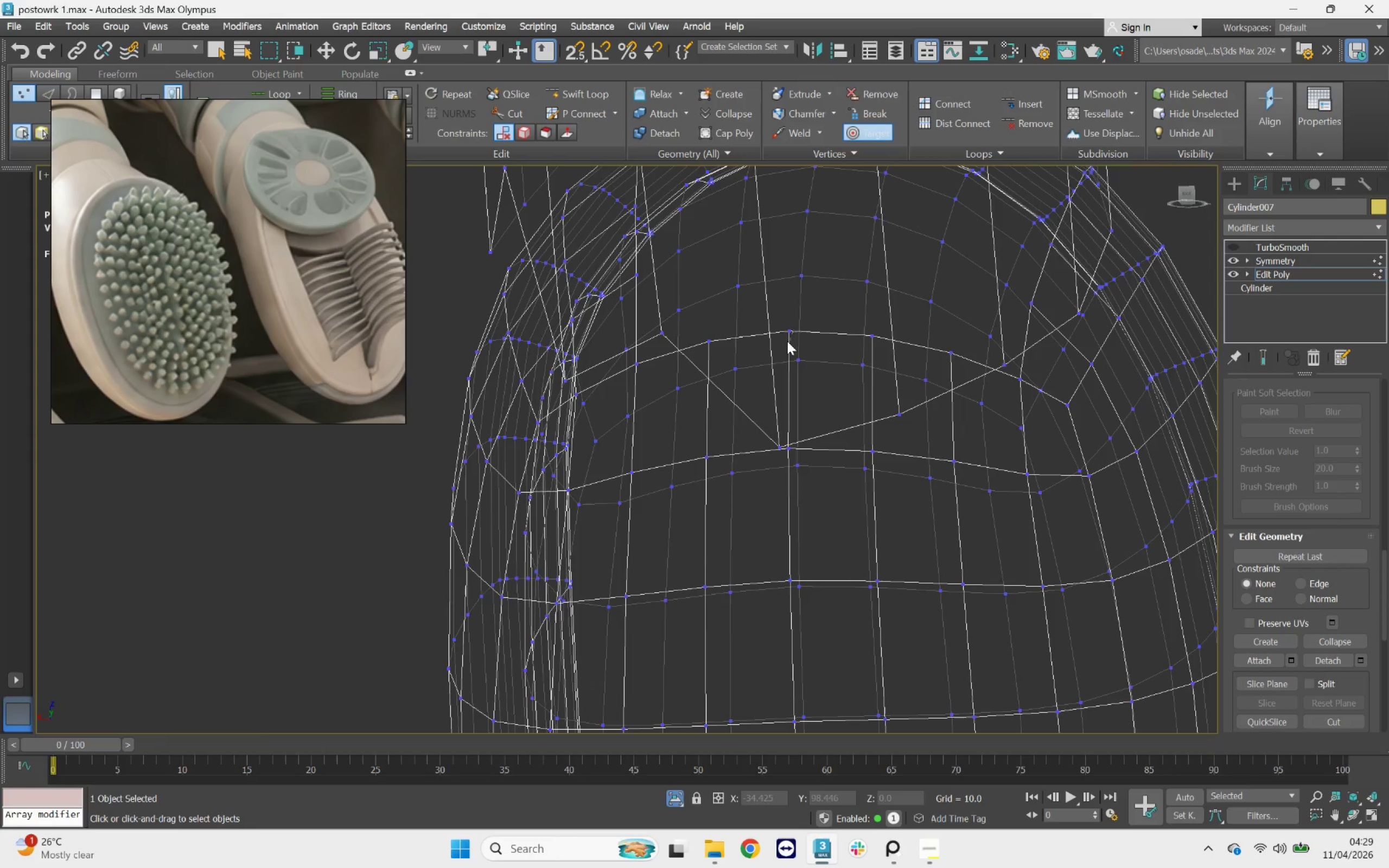 
right_click([792, 307])
 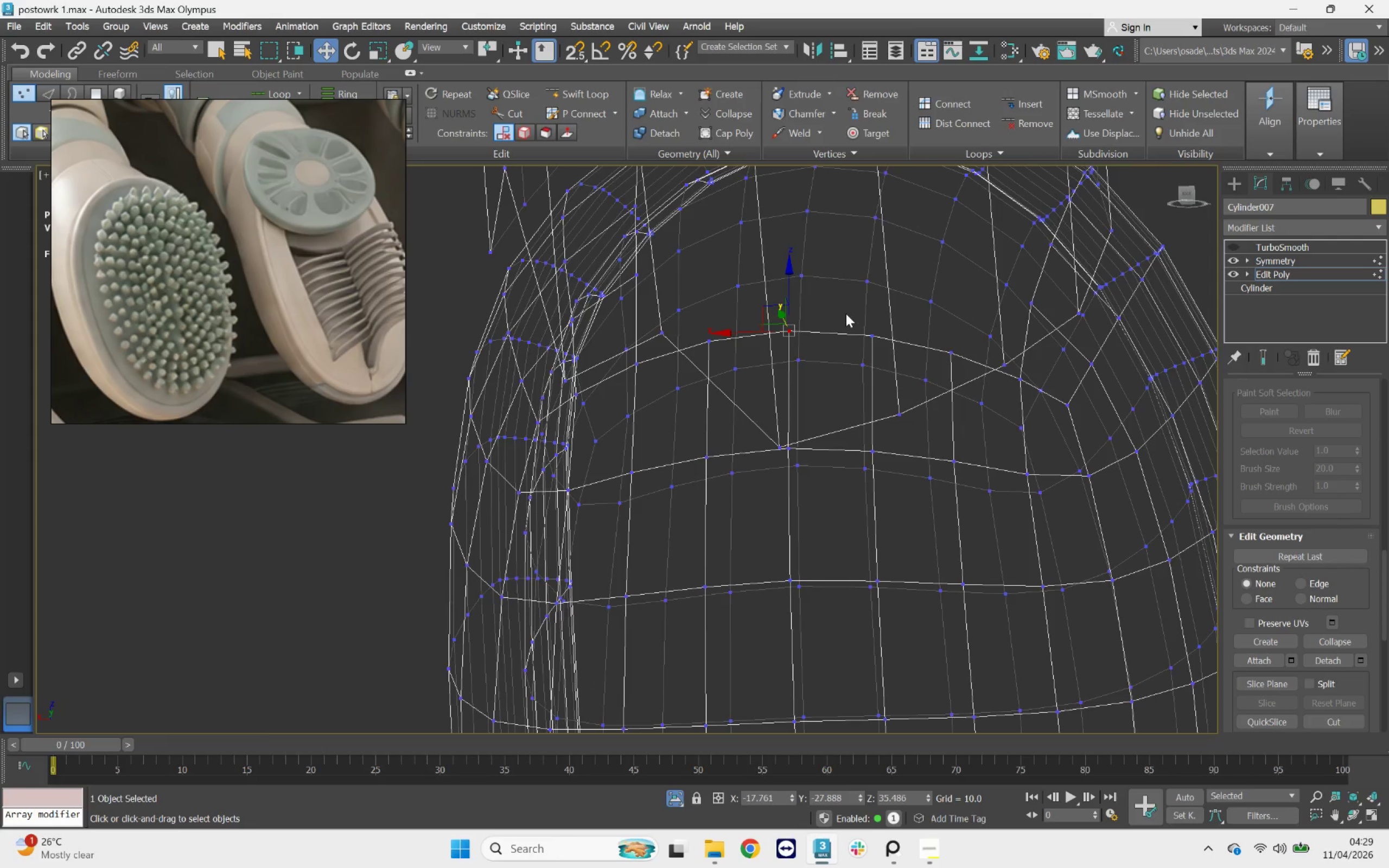 
key(Delete)
 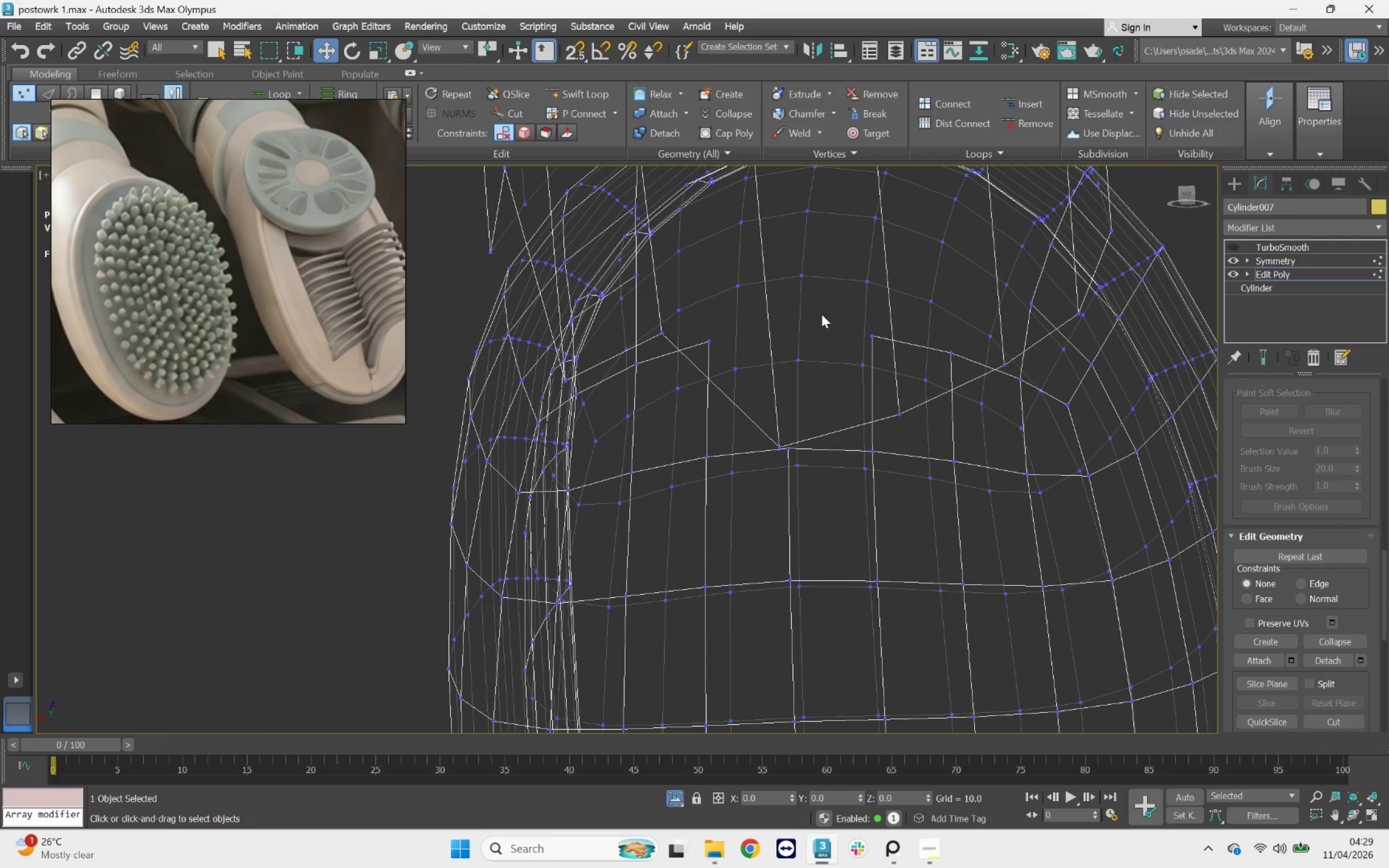 
key(F3)
 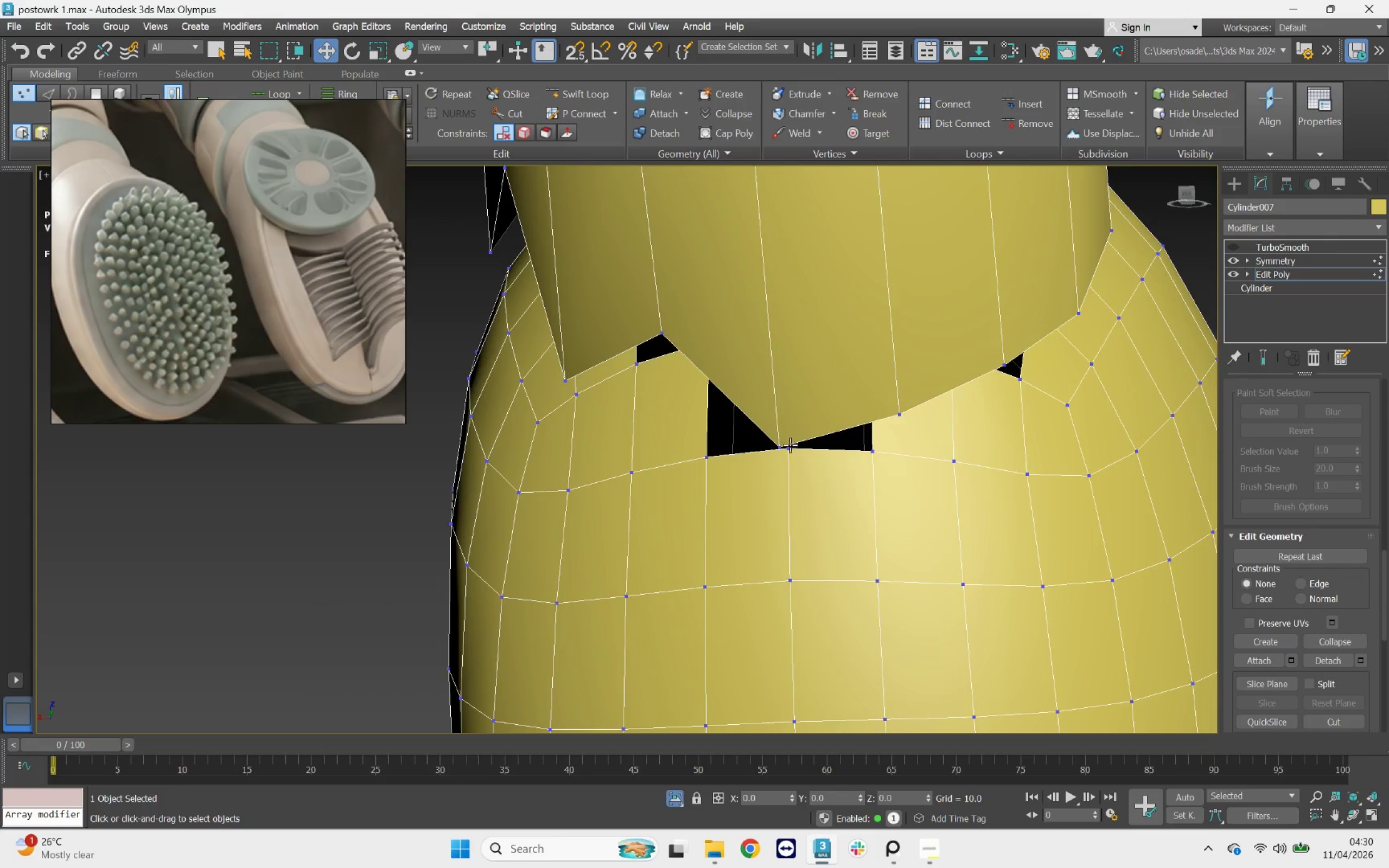 
scroll: coordinate [789, 445], scroll_direction: up, amount: 1.0
 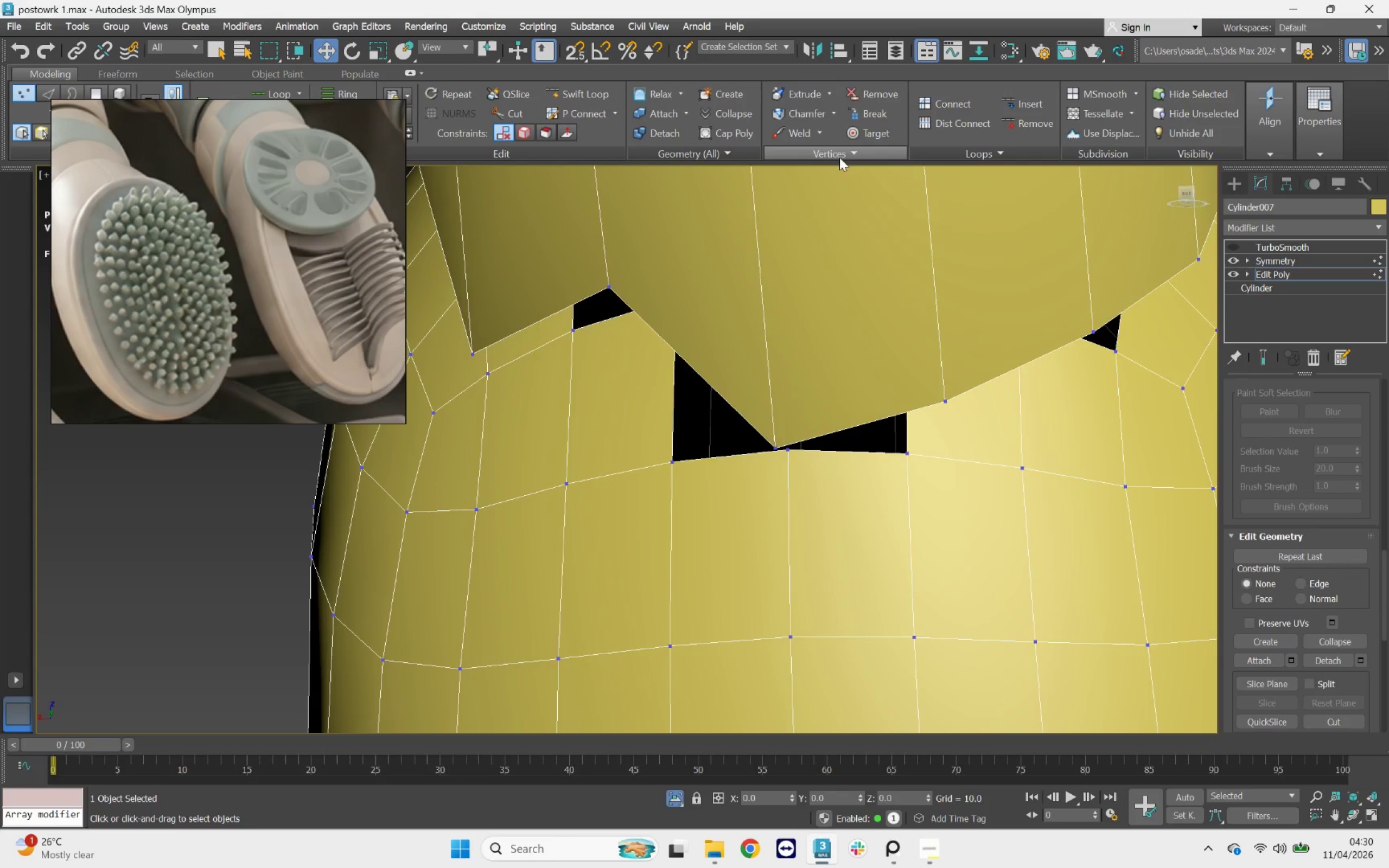 
left_click([849, 136])
 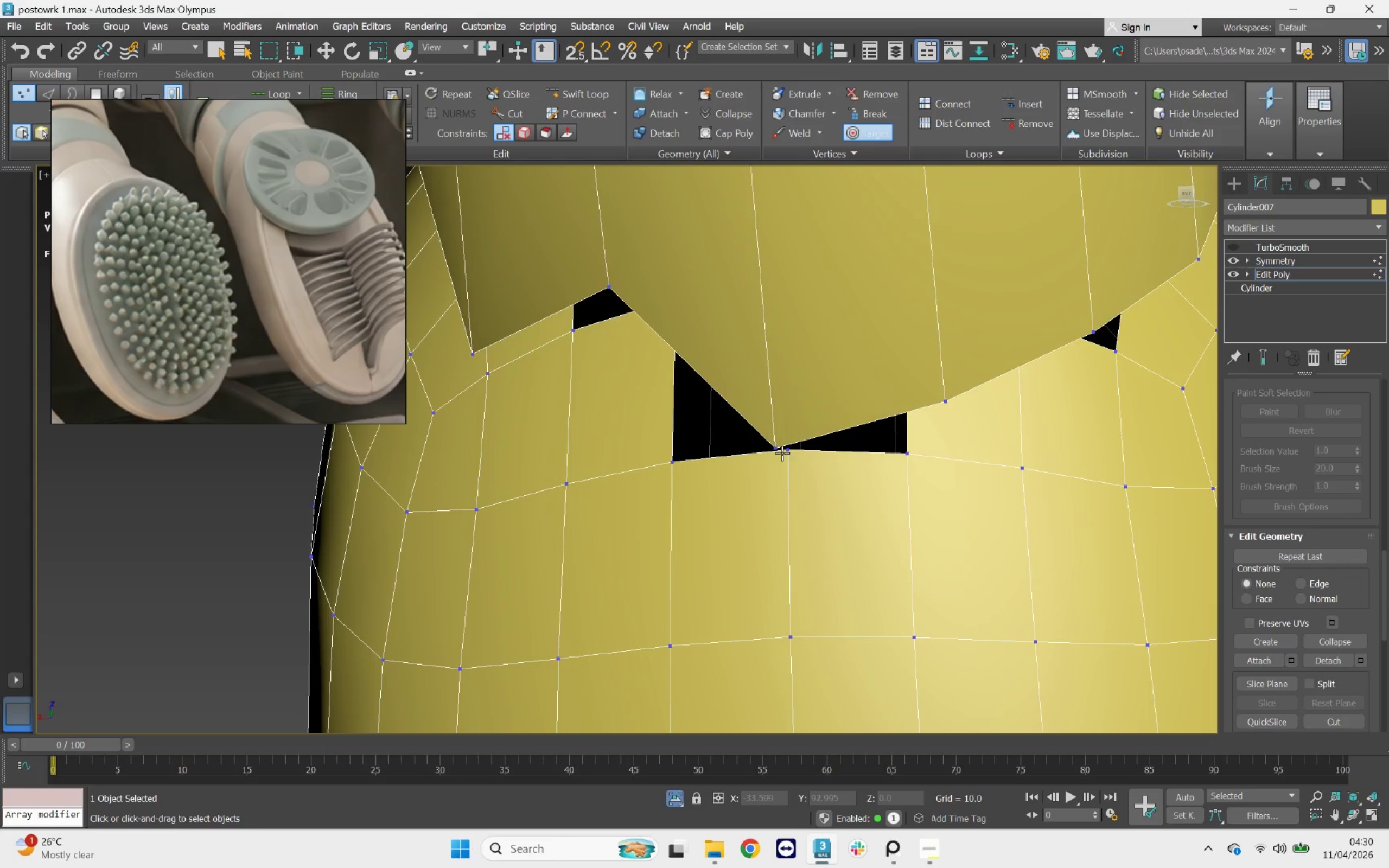 
left_click_drag(start_coordinate=[779, 447], to_coordinate=[788, 452])
 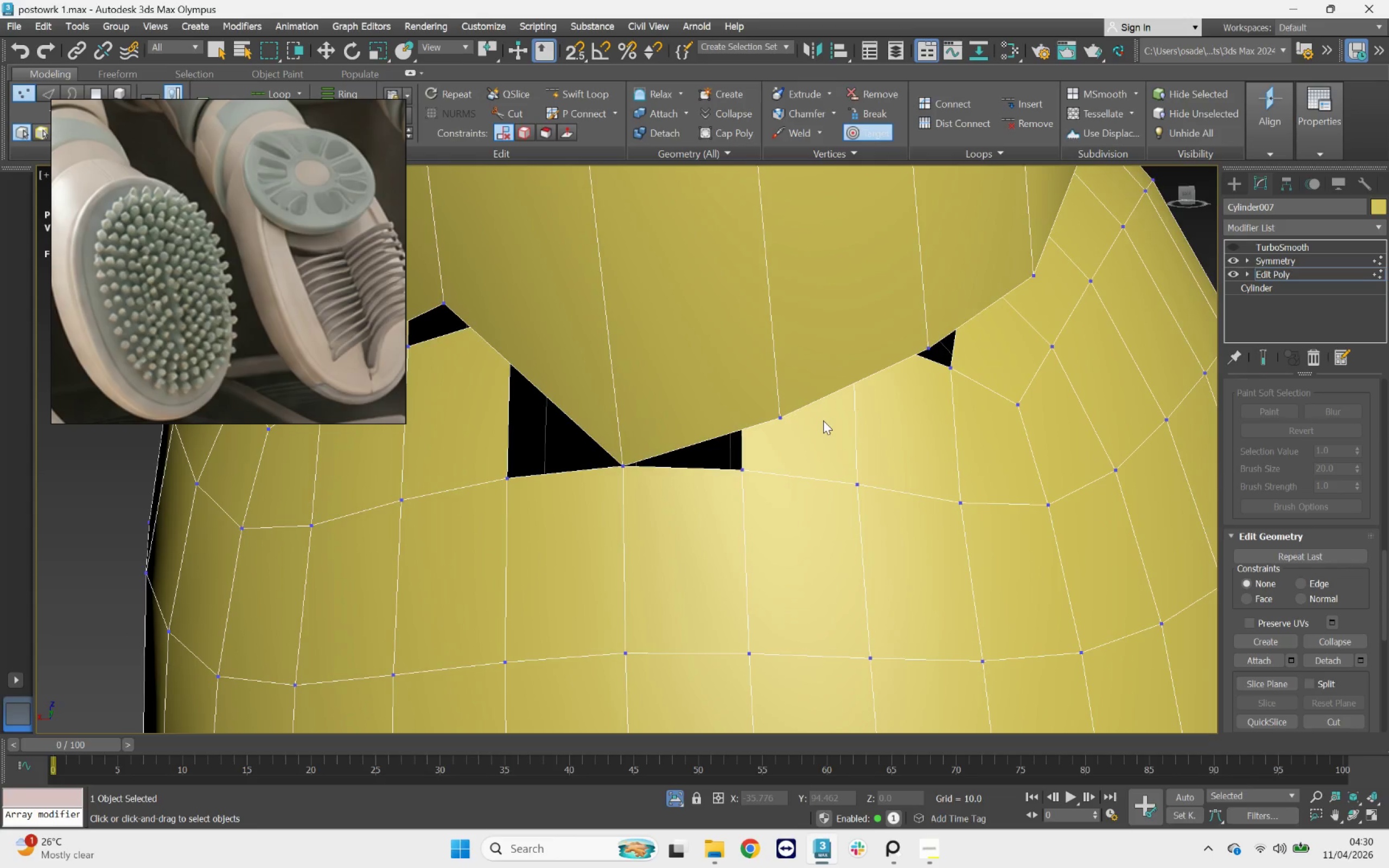 
hold_key(key=AltLeft, duration=1.86)
 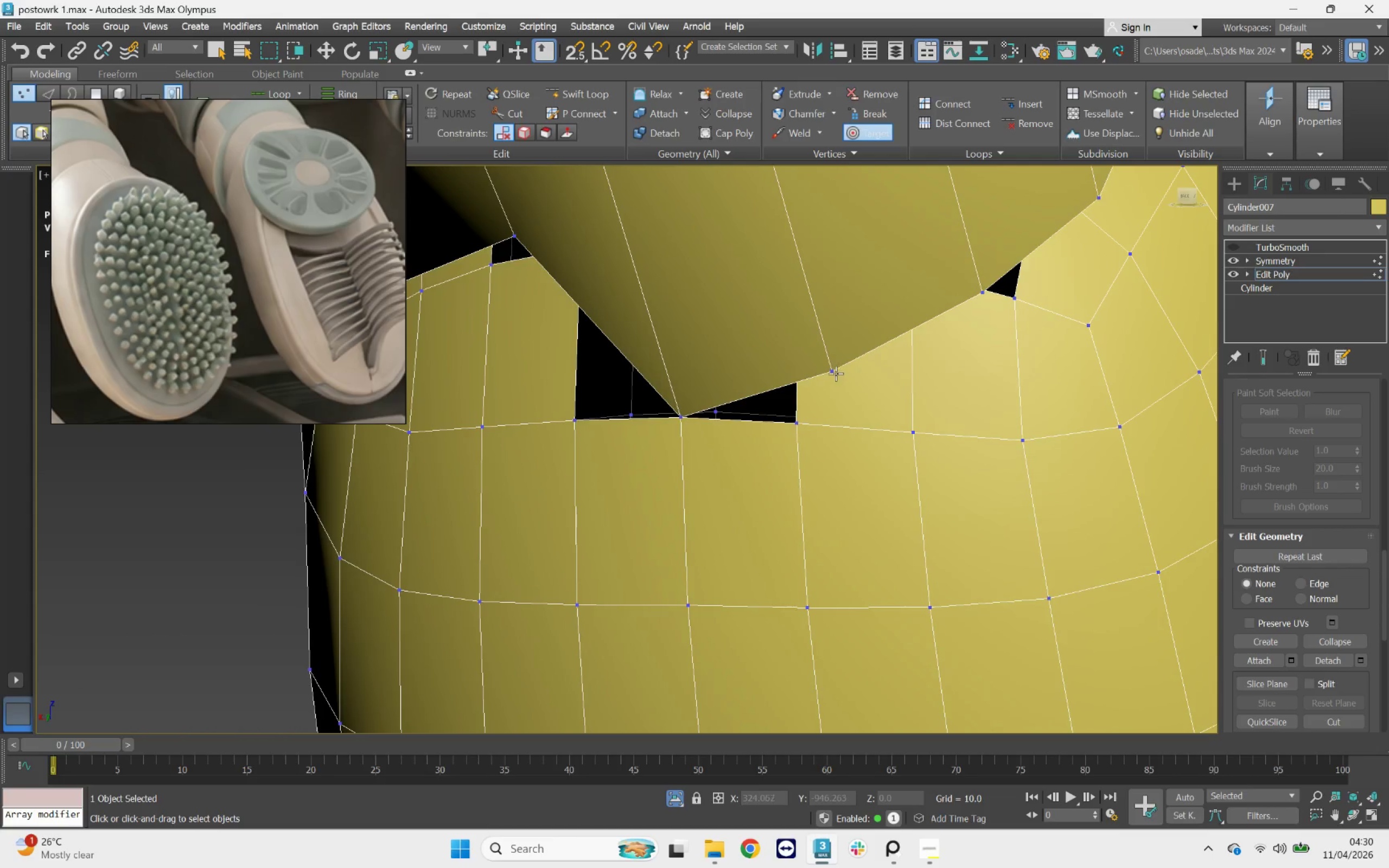 
left_click_drag(start_coordinate=[834, 372], to_coordinate=[794, 429])
 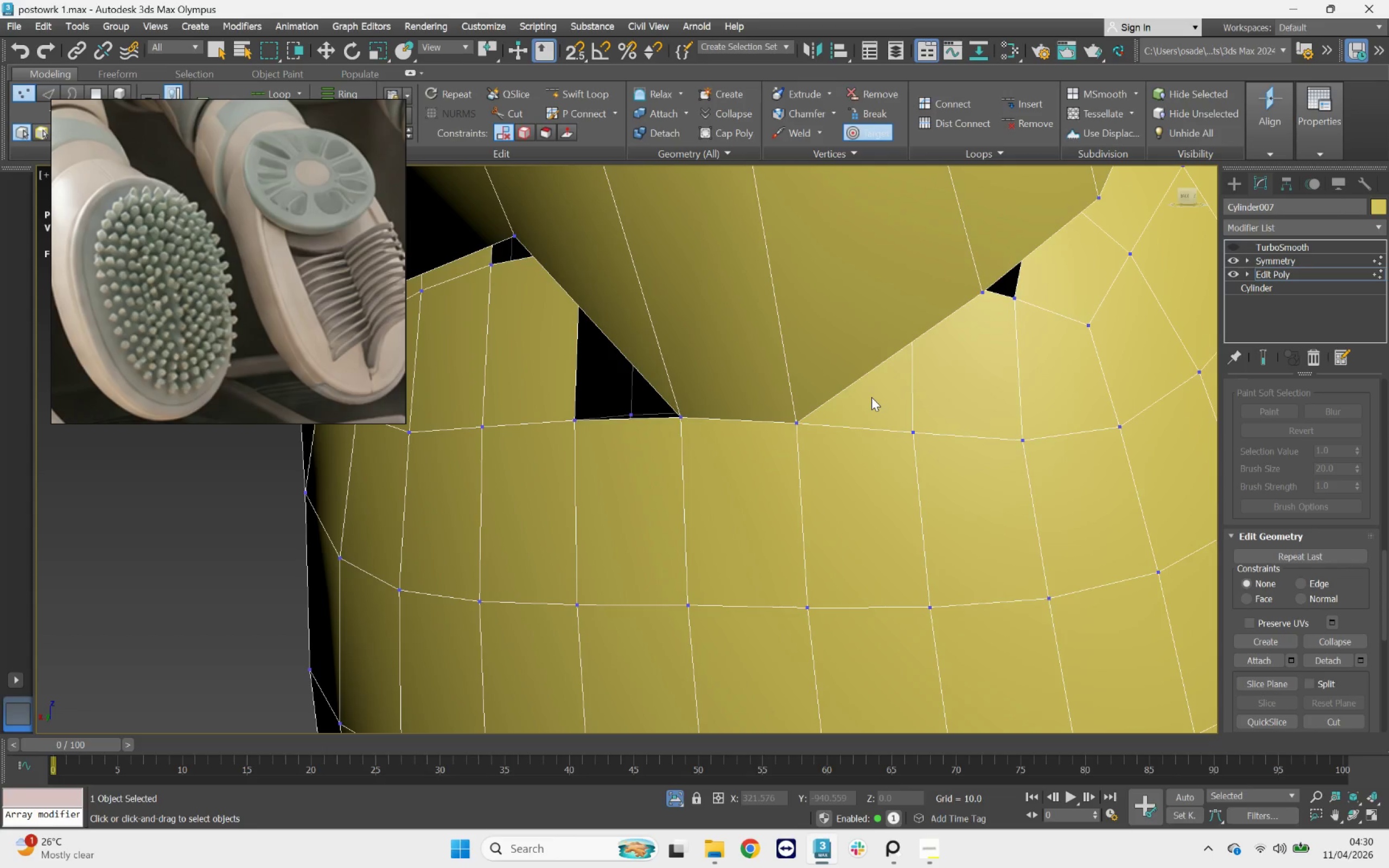 
hold_key(key=AltLeft, duration=1.93)
 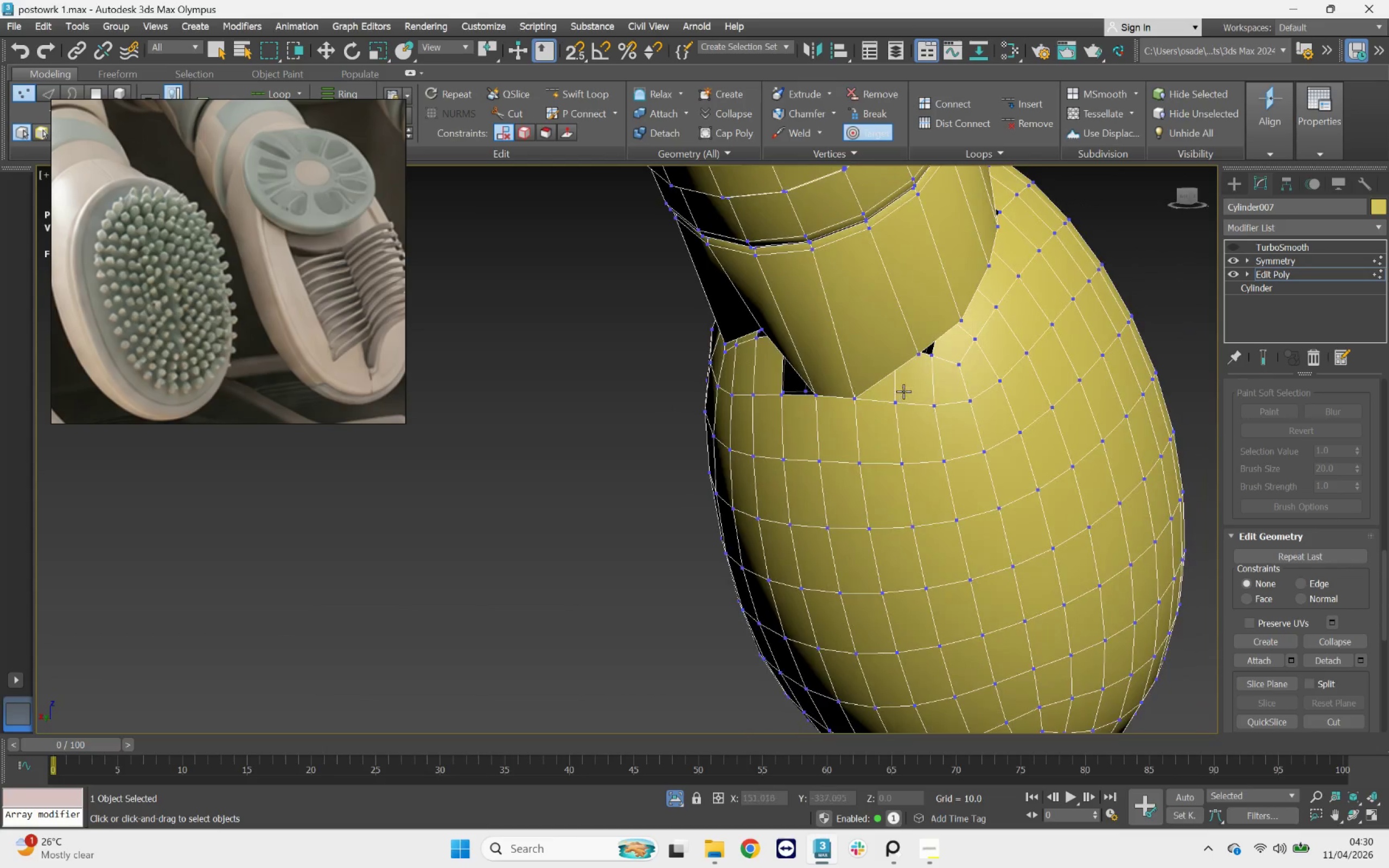 
scroll: coordinate [869, 393], scroll_direction: down, amount: 3.0
 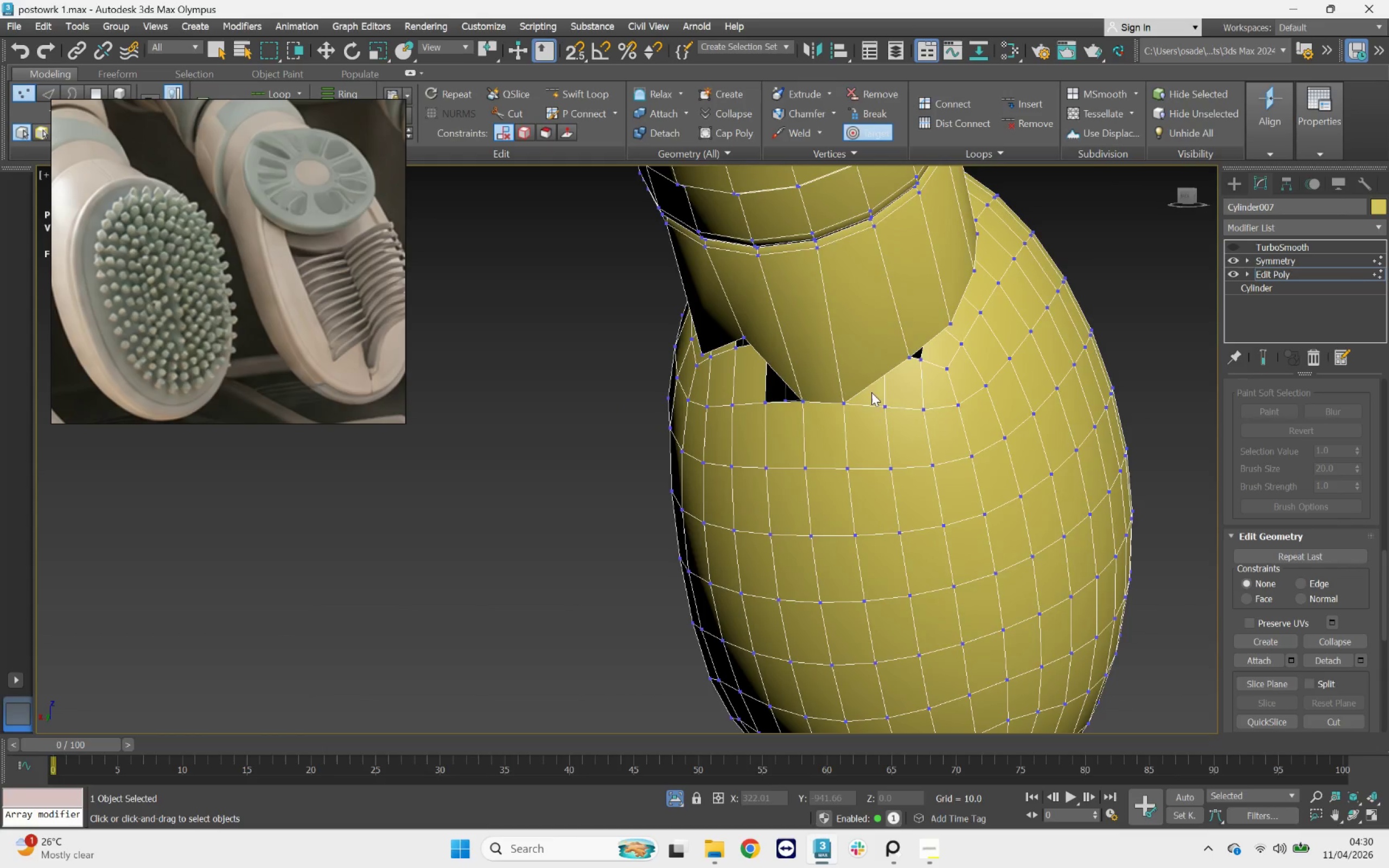 
scroll: coordinate [903, 391], scroll_direction: up, amount: 1.0
 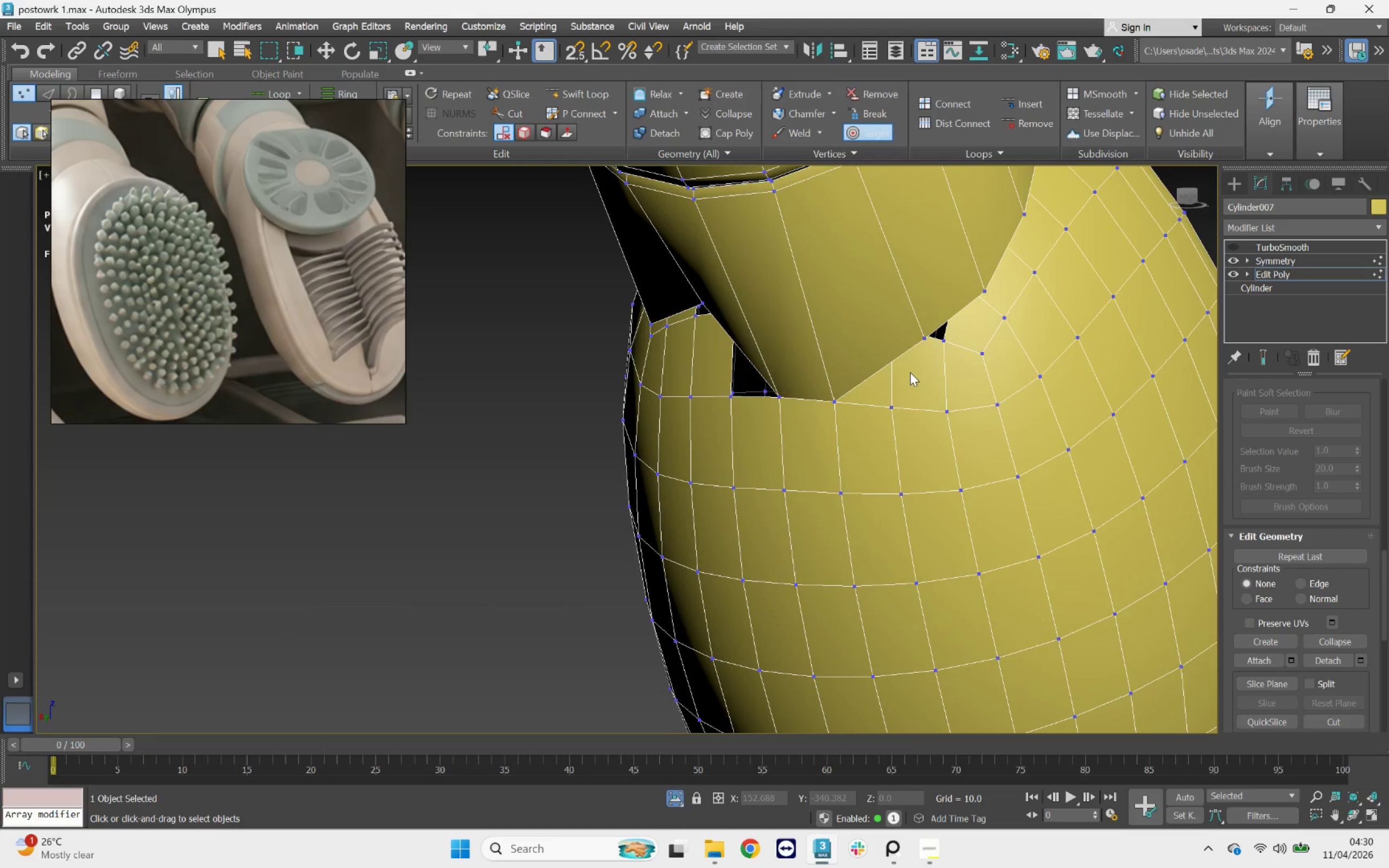 
key(Control+Z)
 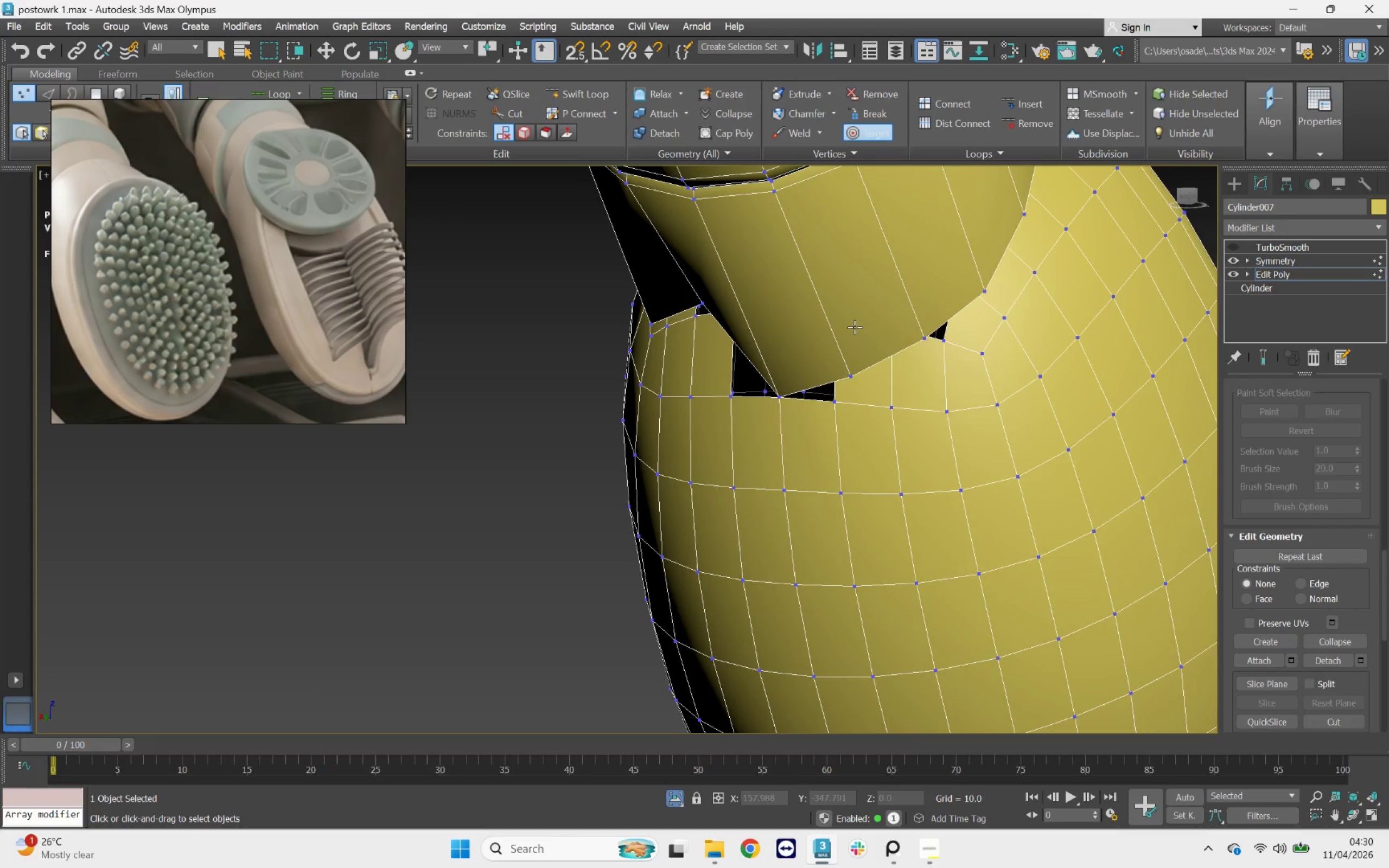 
right_click([863, 323])
 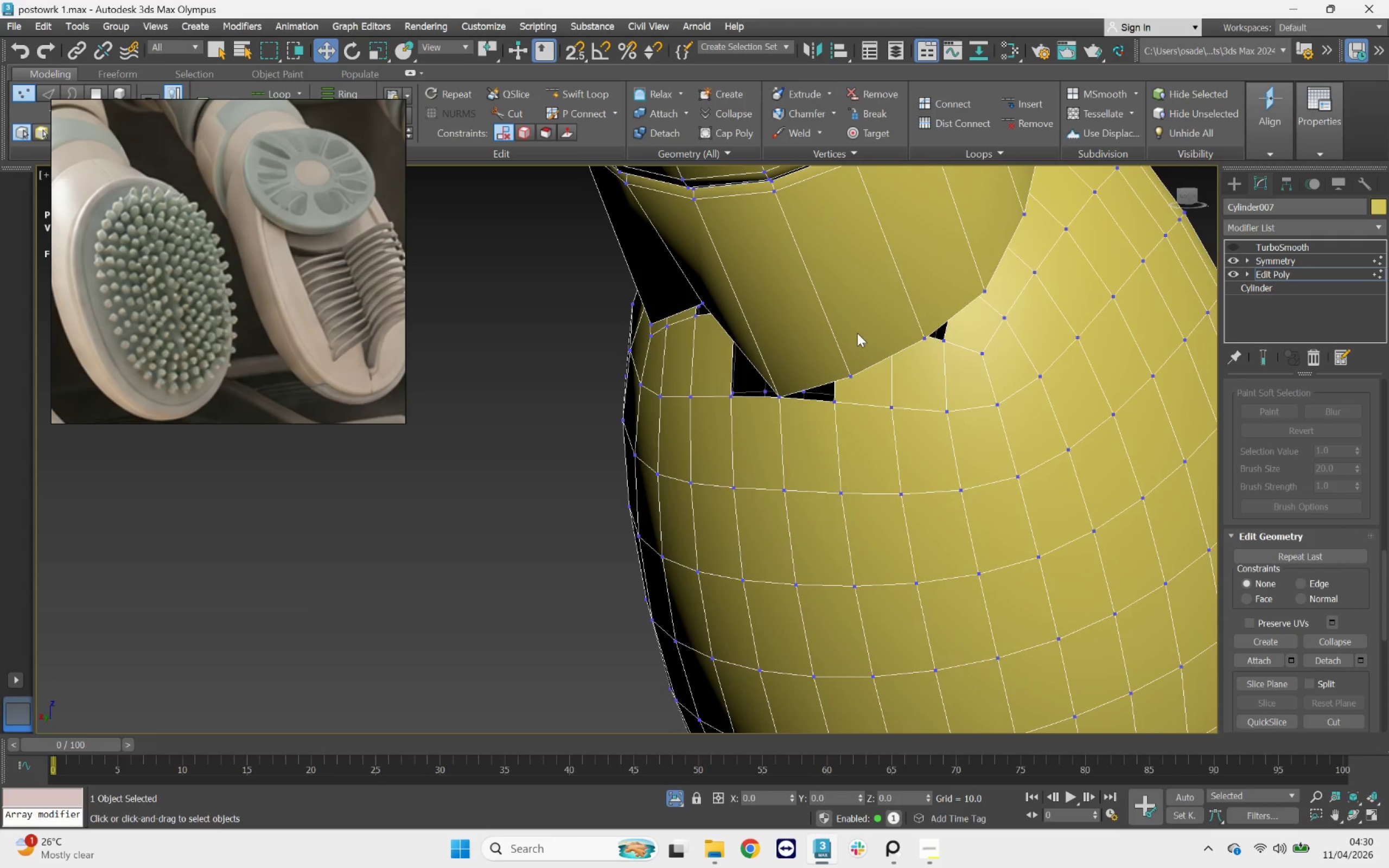 
key(F3)
 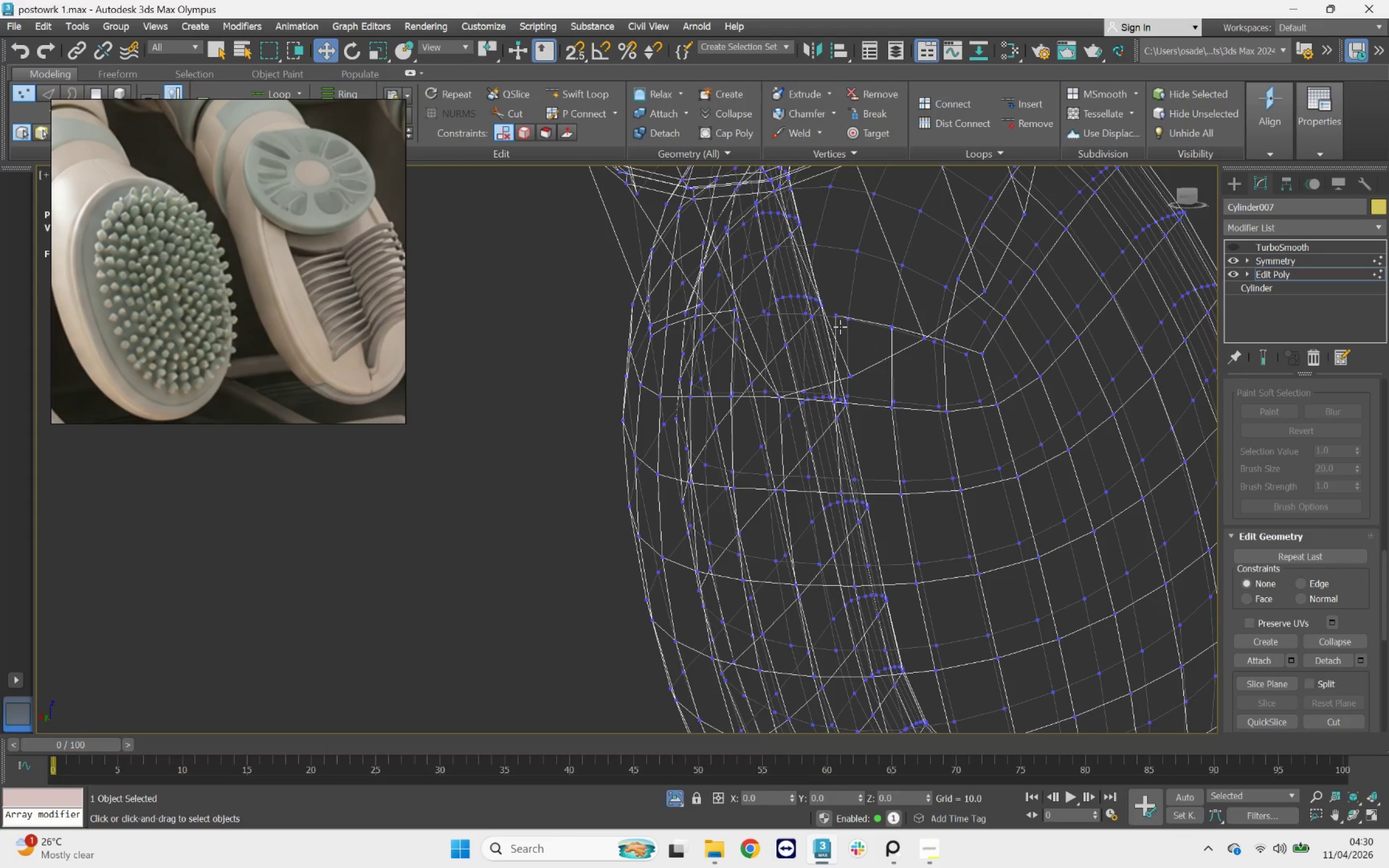 
left_click([838, 322])
 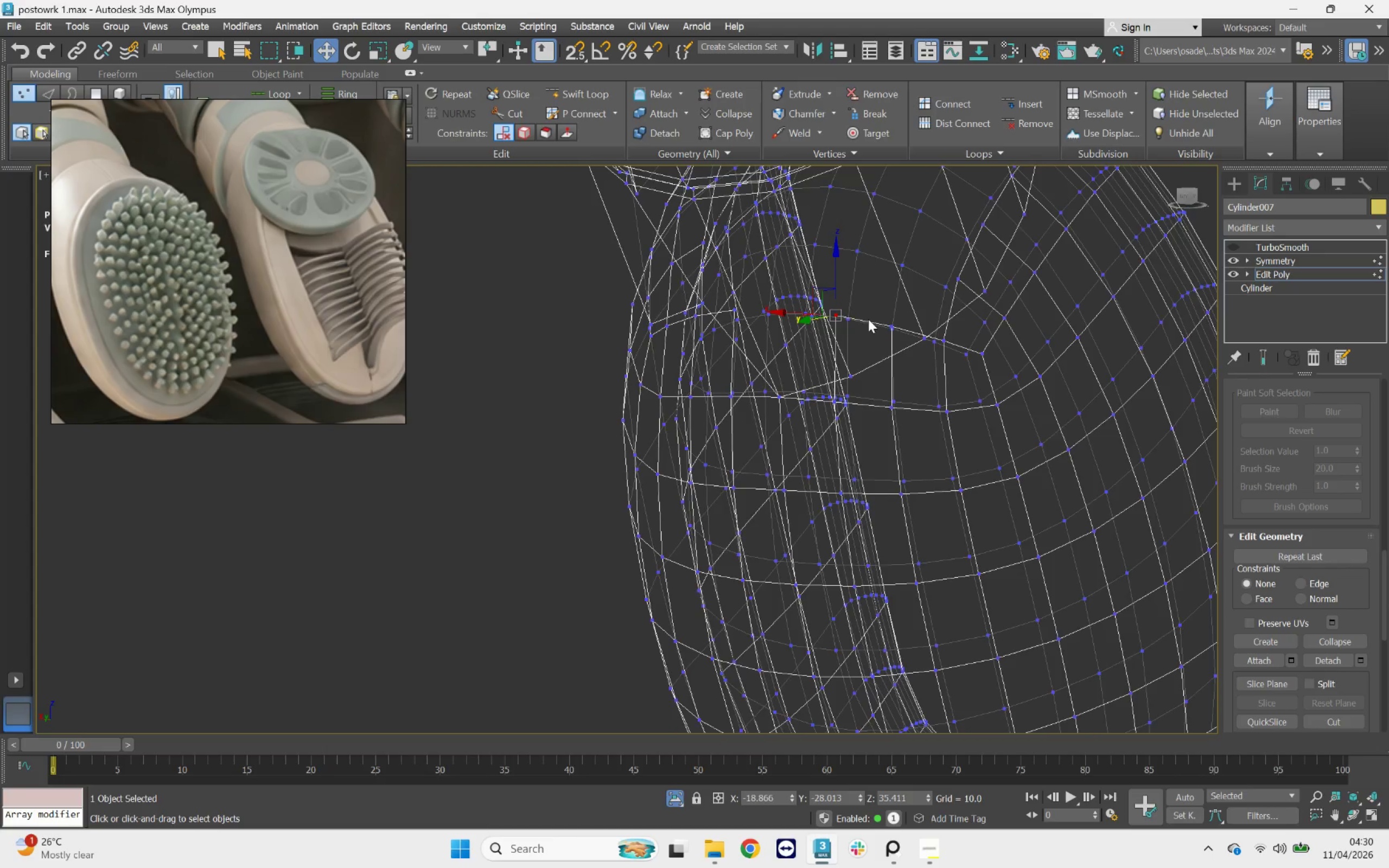 
key(F3)
 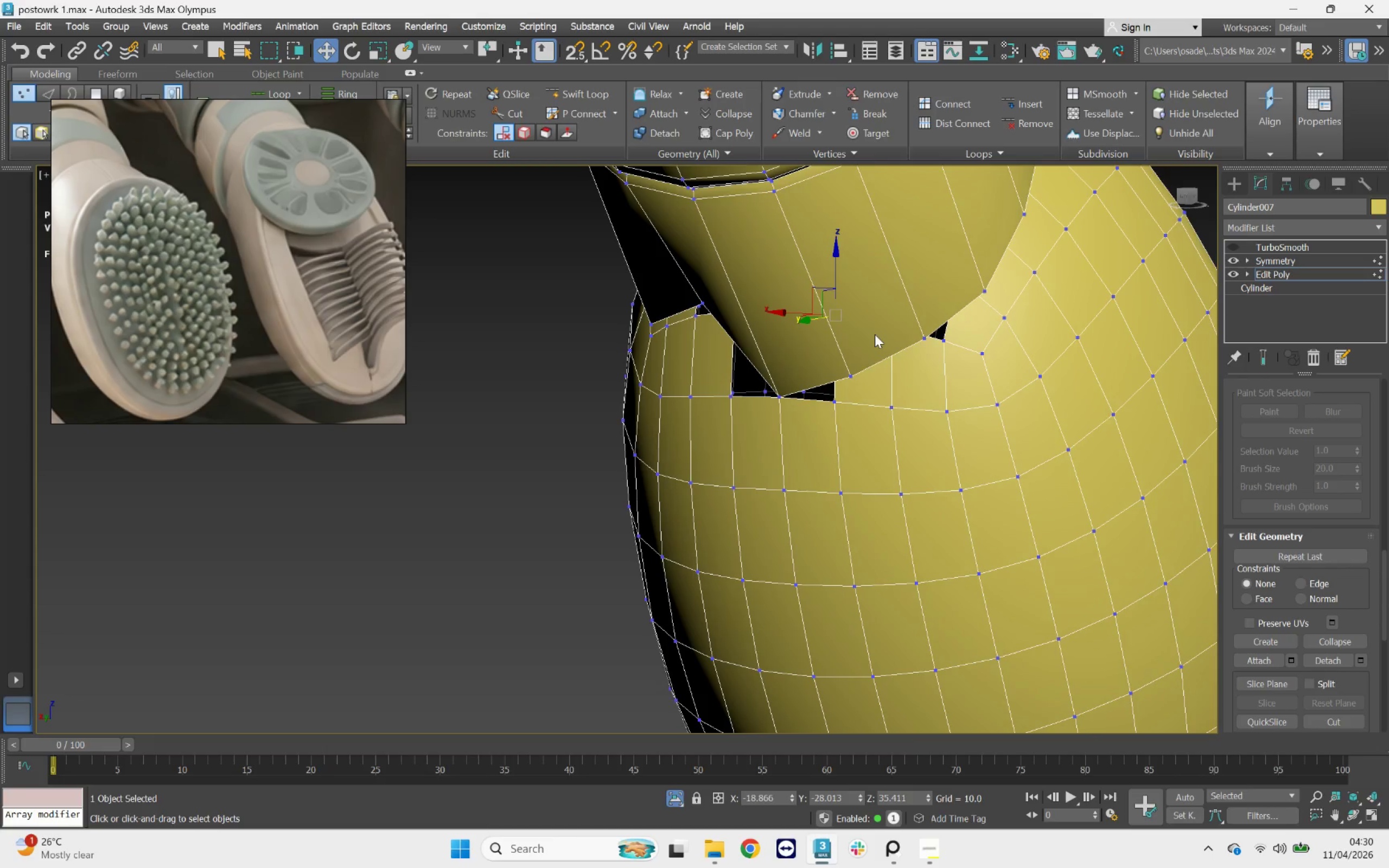 
key(Delete)
 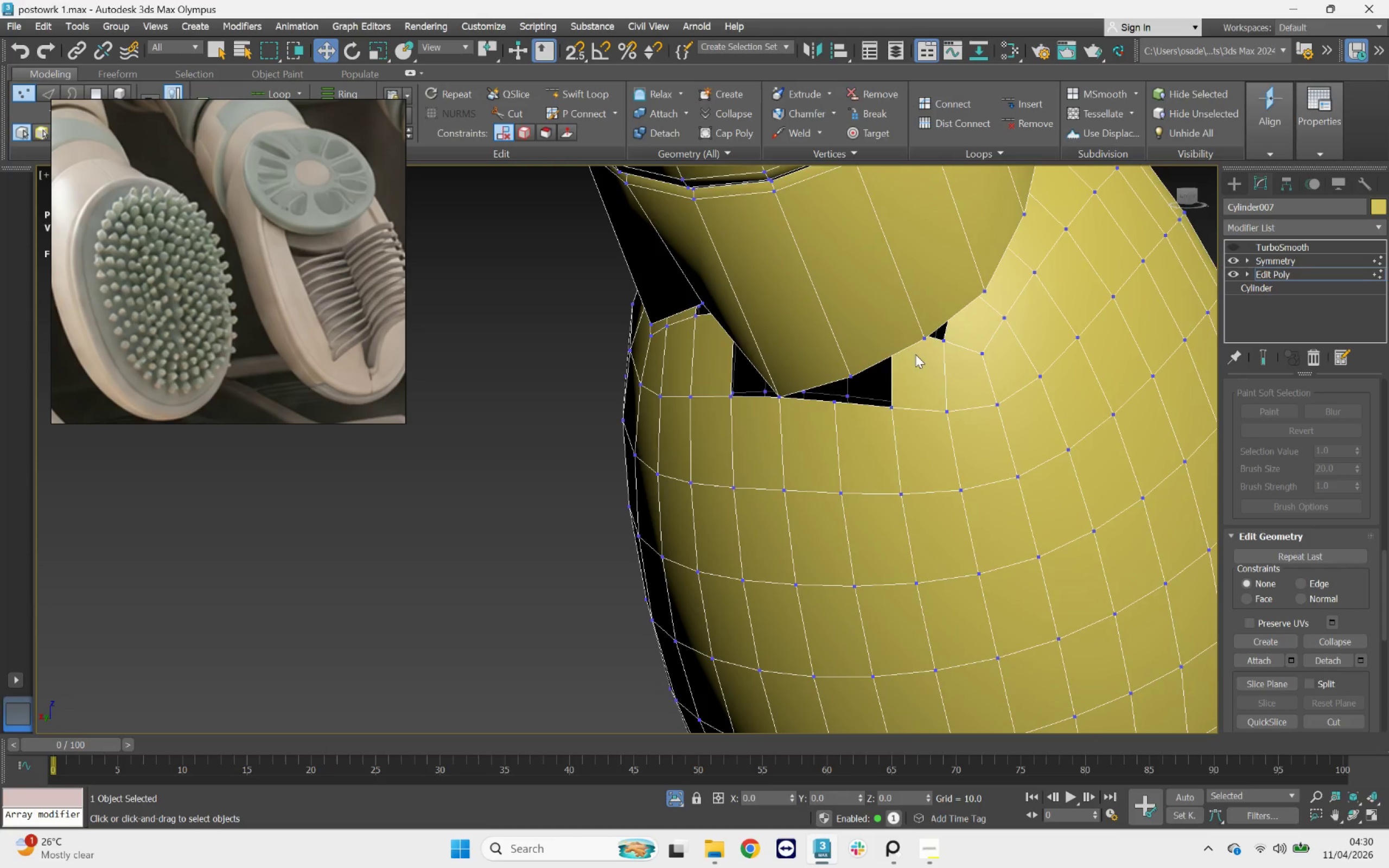 
left_click([902, 334])
 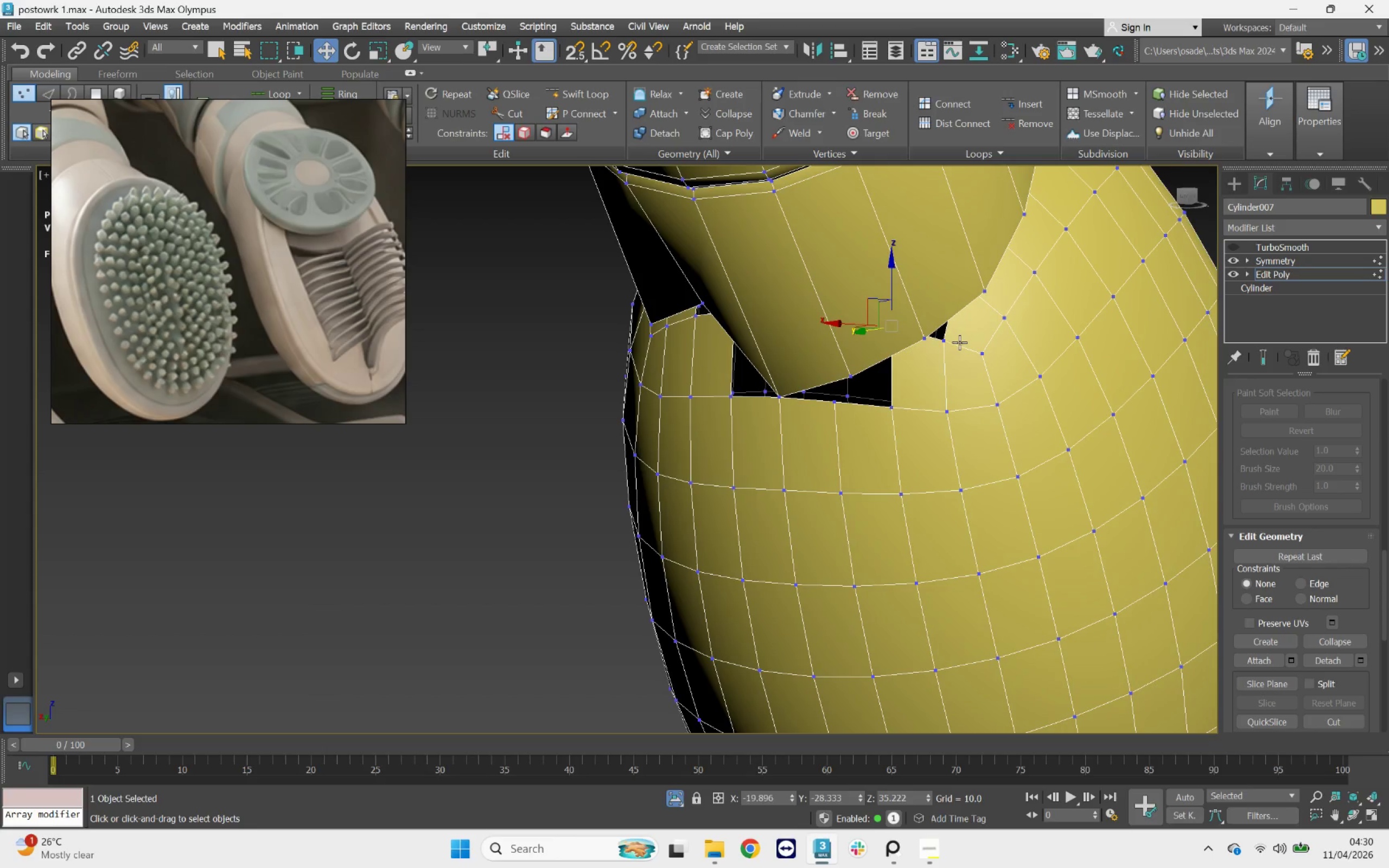 
key(Delete)
 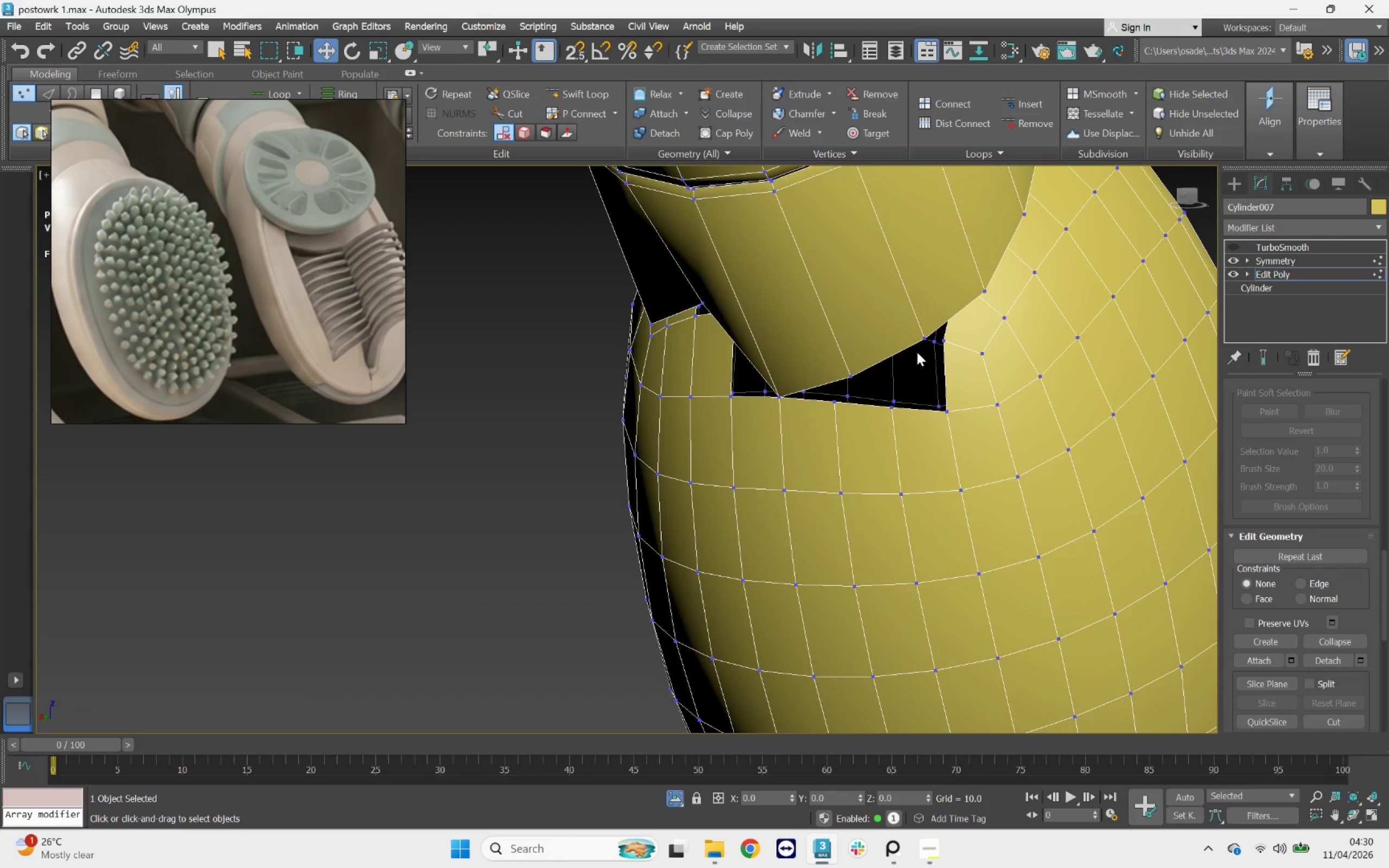 
scroll: coordinate [930, 336], scroll_direction: up, amount: 1.0
 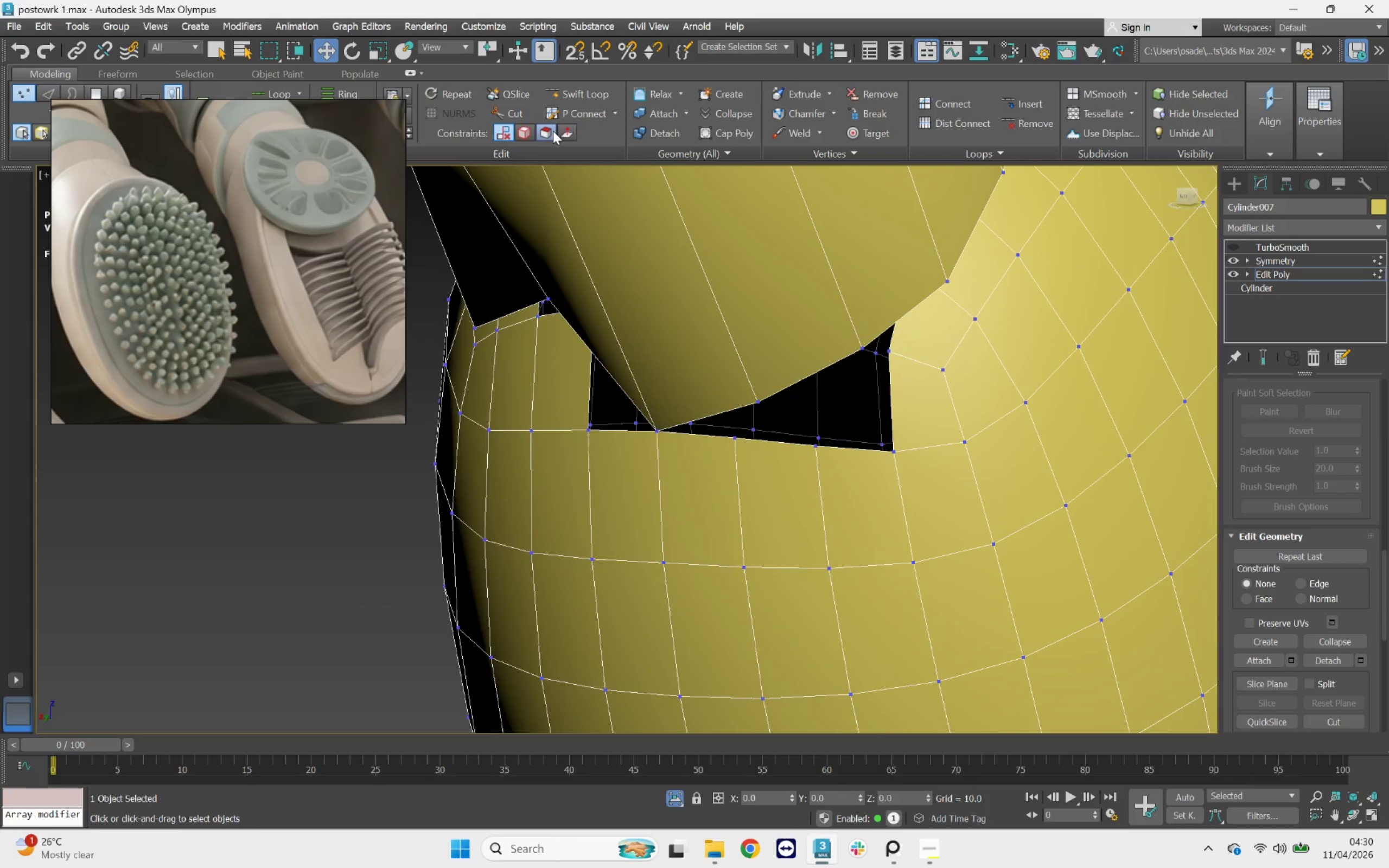 
left_click([875, 136])
 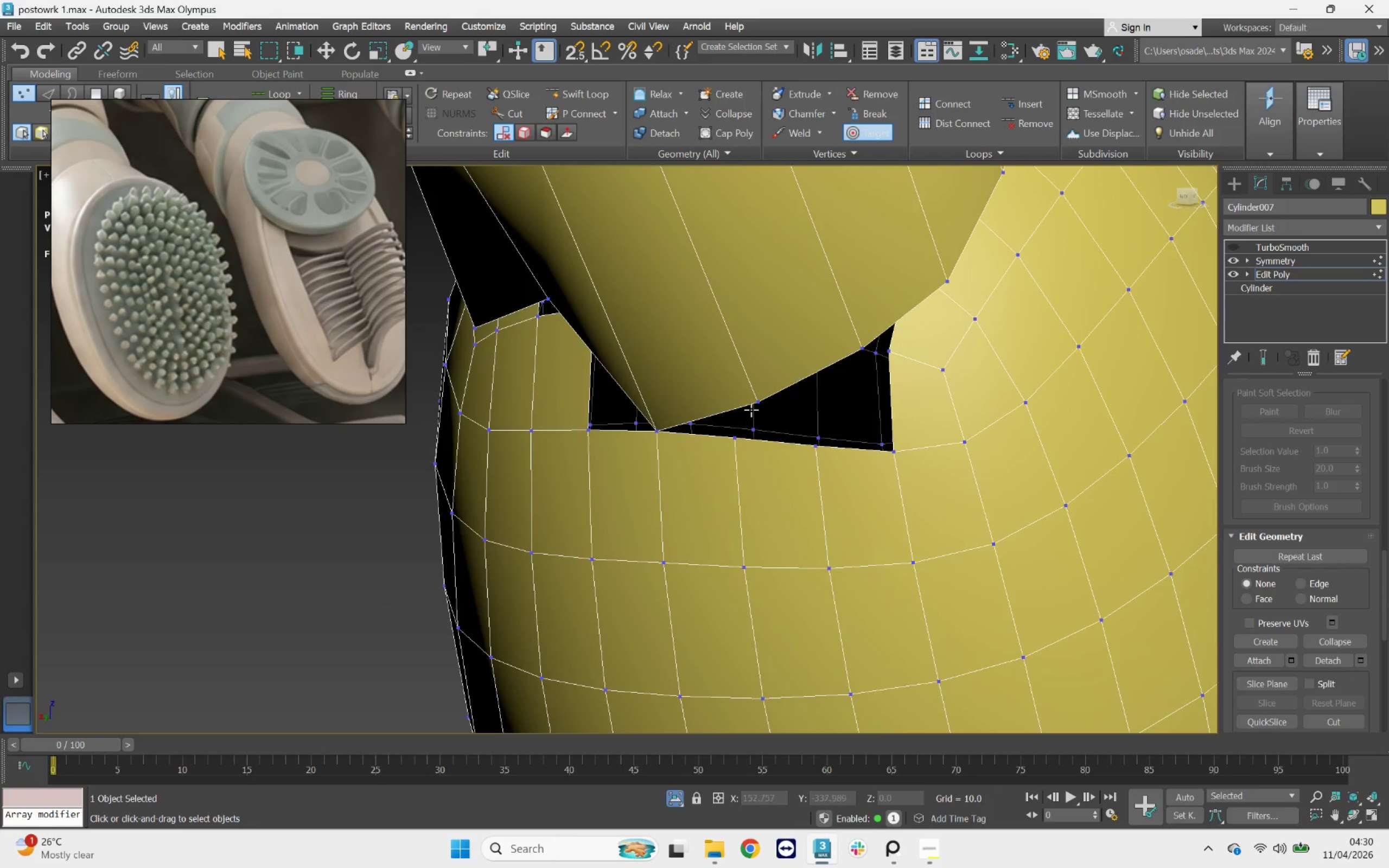 
left_click_drag(start_coordinate=[756, 403], to_coordinate=[751, 409])
 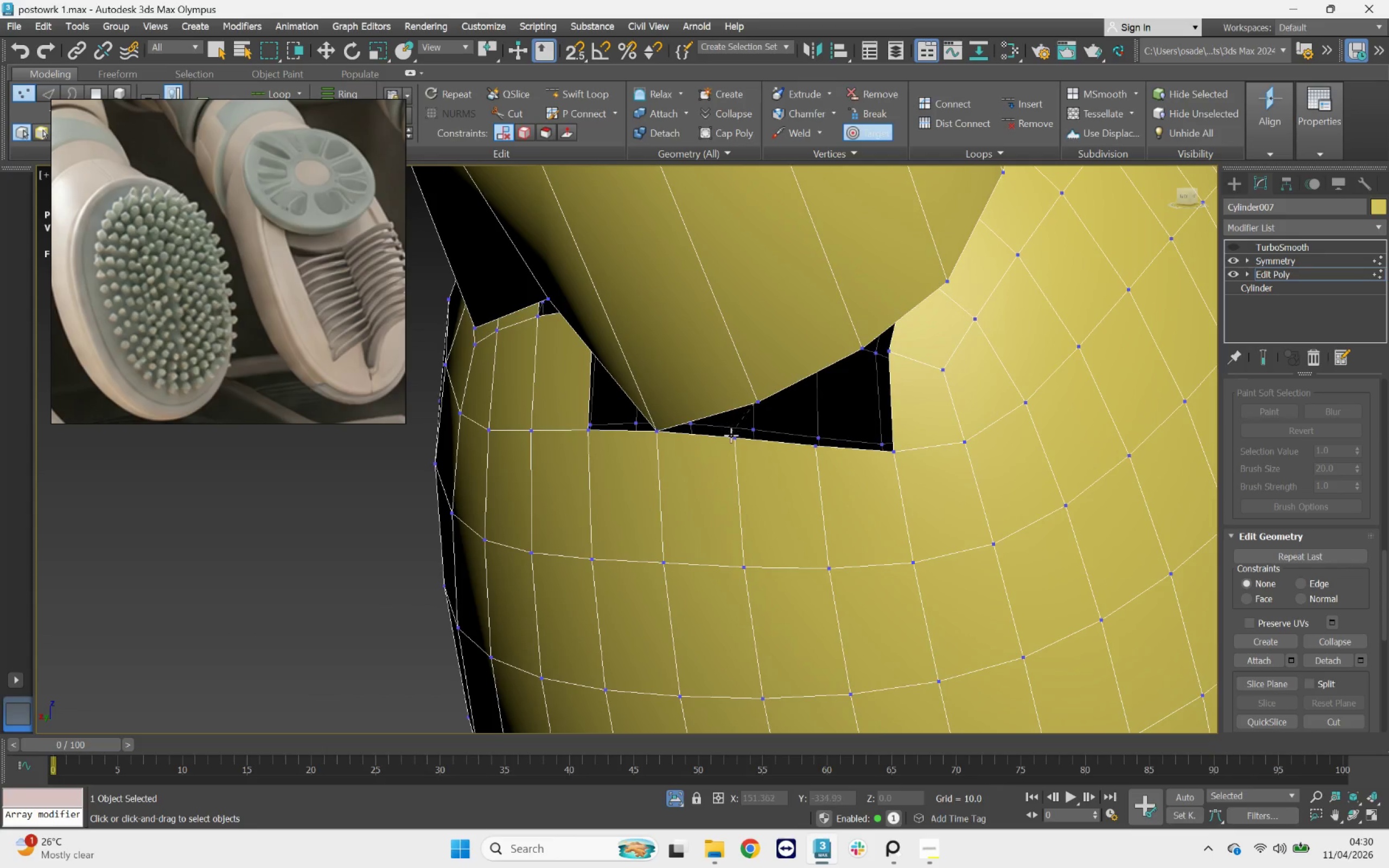 
left_click([737, 434])
 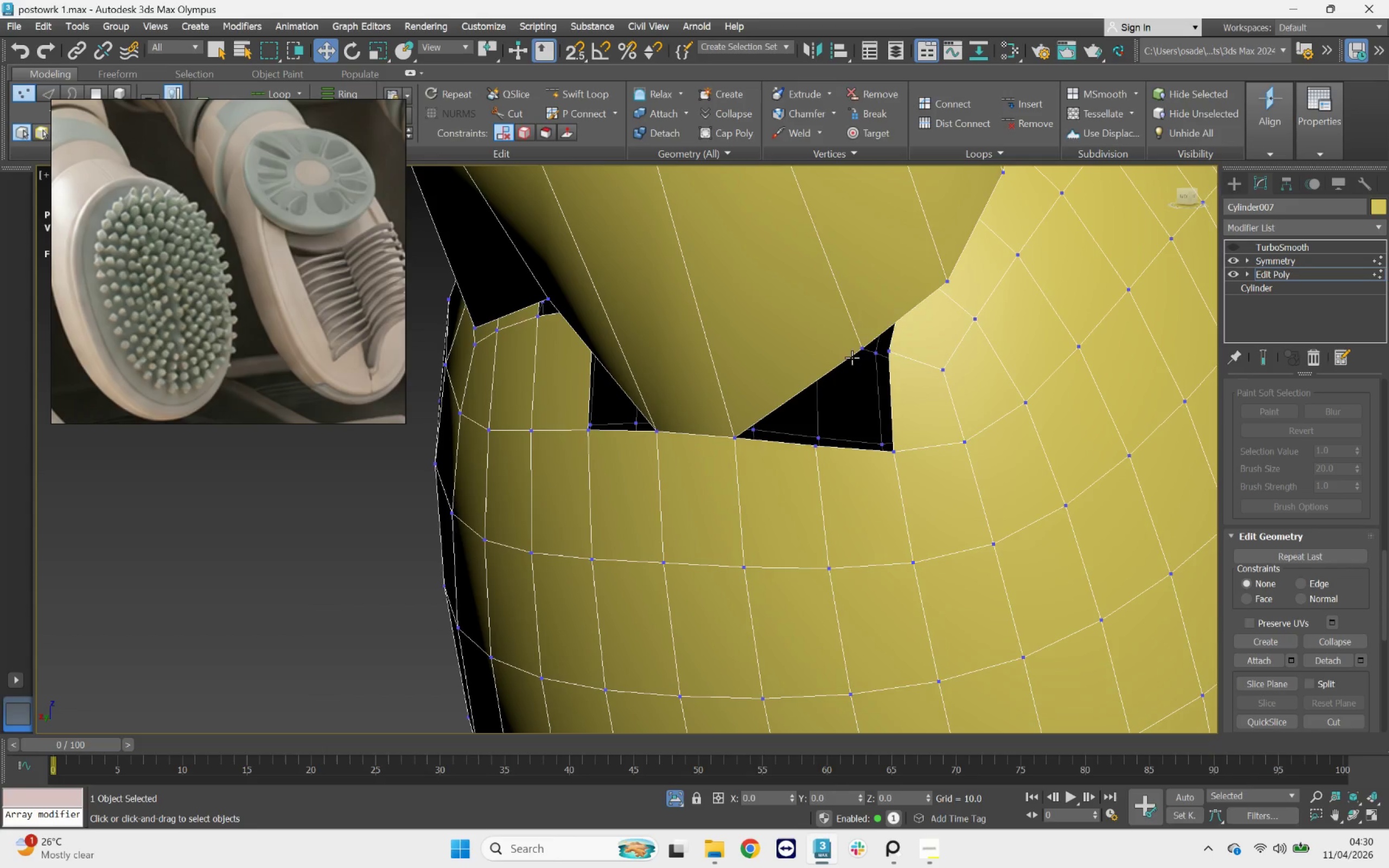 
left_click_drag(start_coordinate=[858, 350], to_coordinate=[816, 416])
 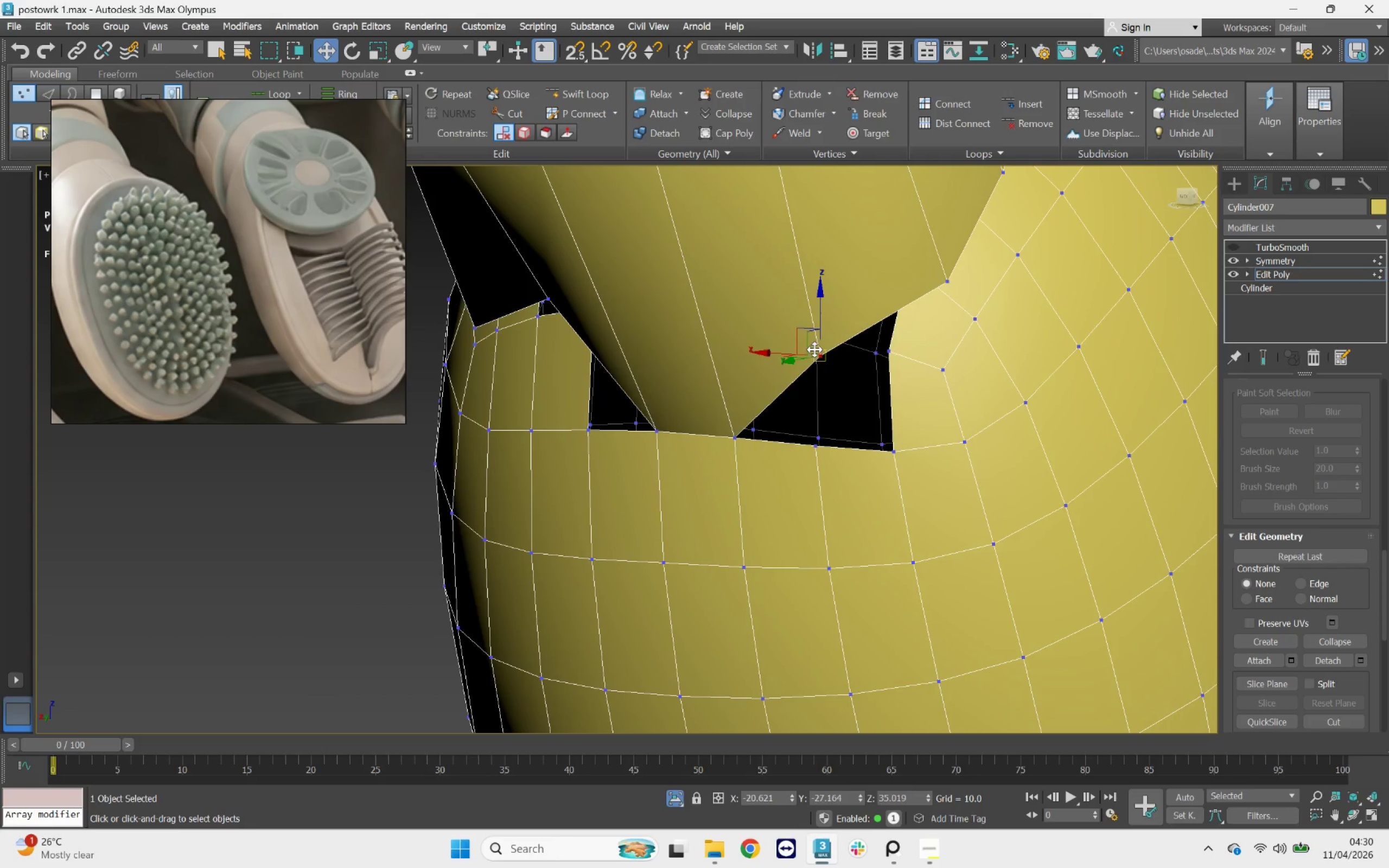 
key(Control+ControlLeft)
 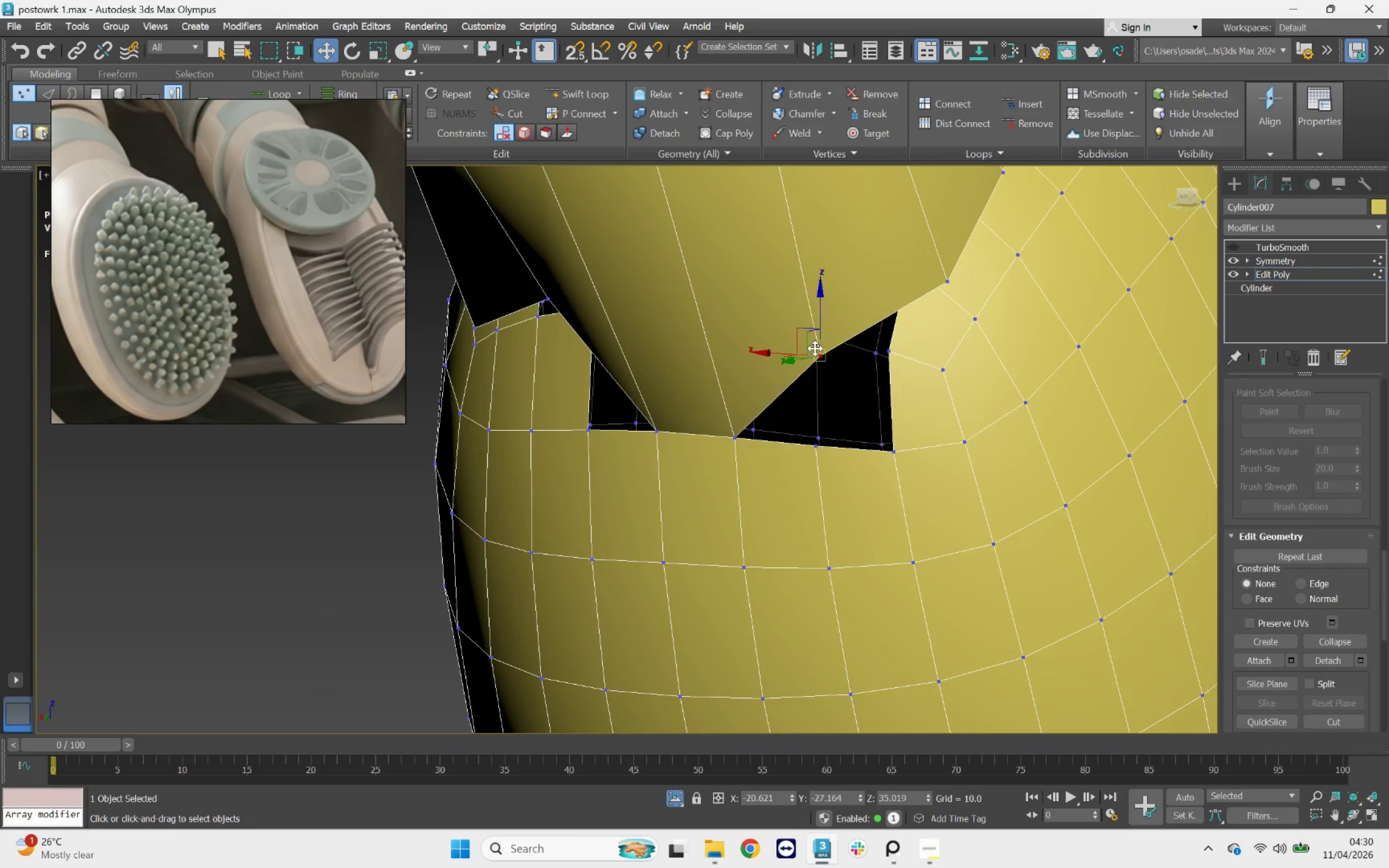 
key(Control+Z)
 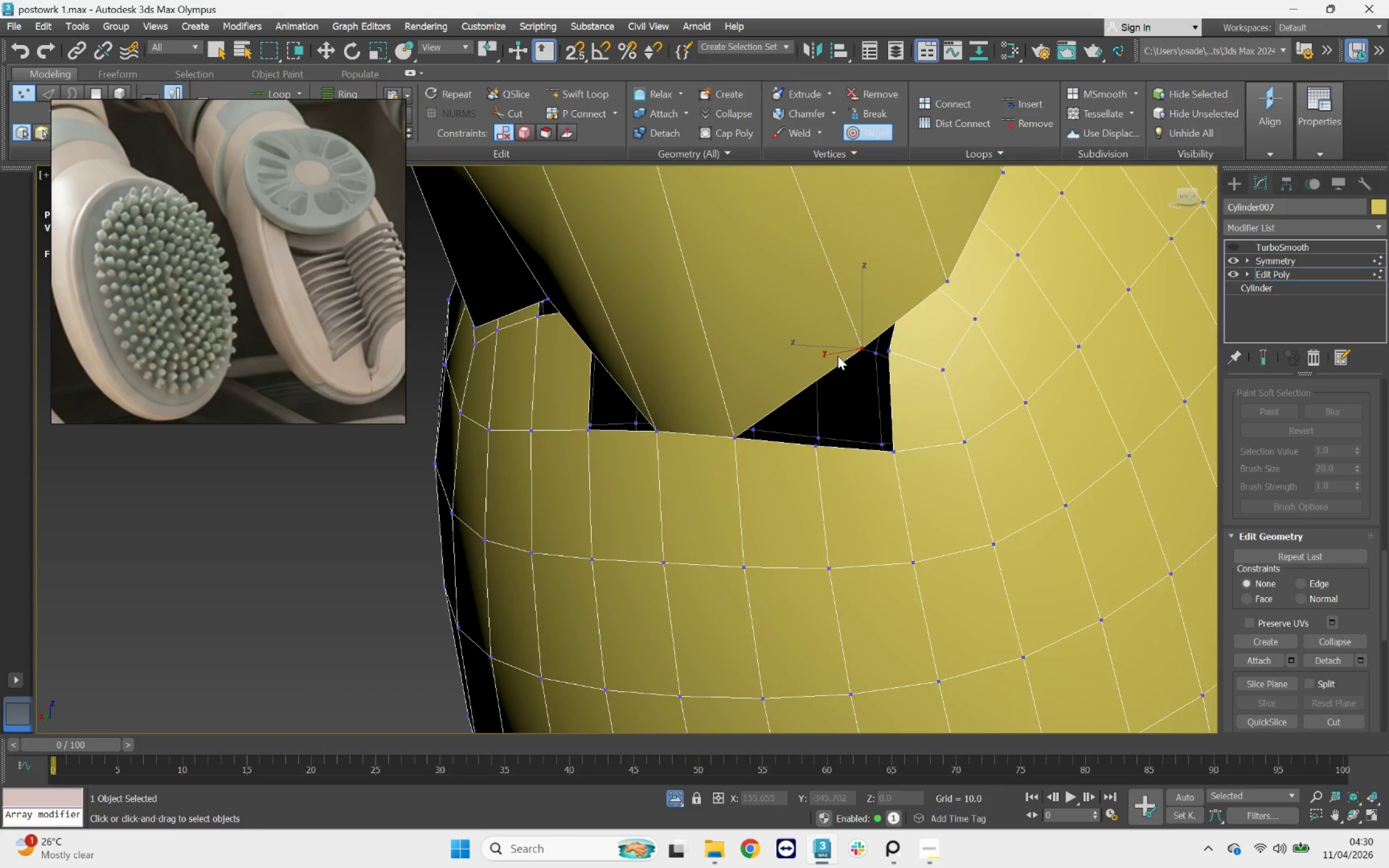 
left_click_drag(start_coordinate=[859, 348], to_coordinate=[813, 435])
 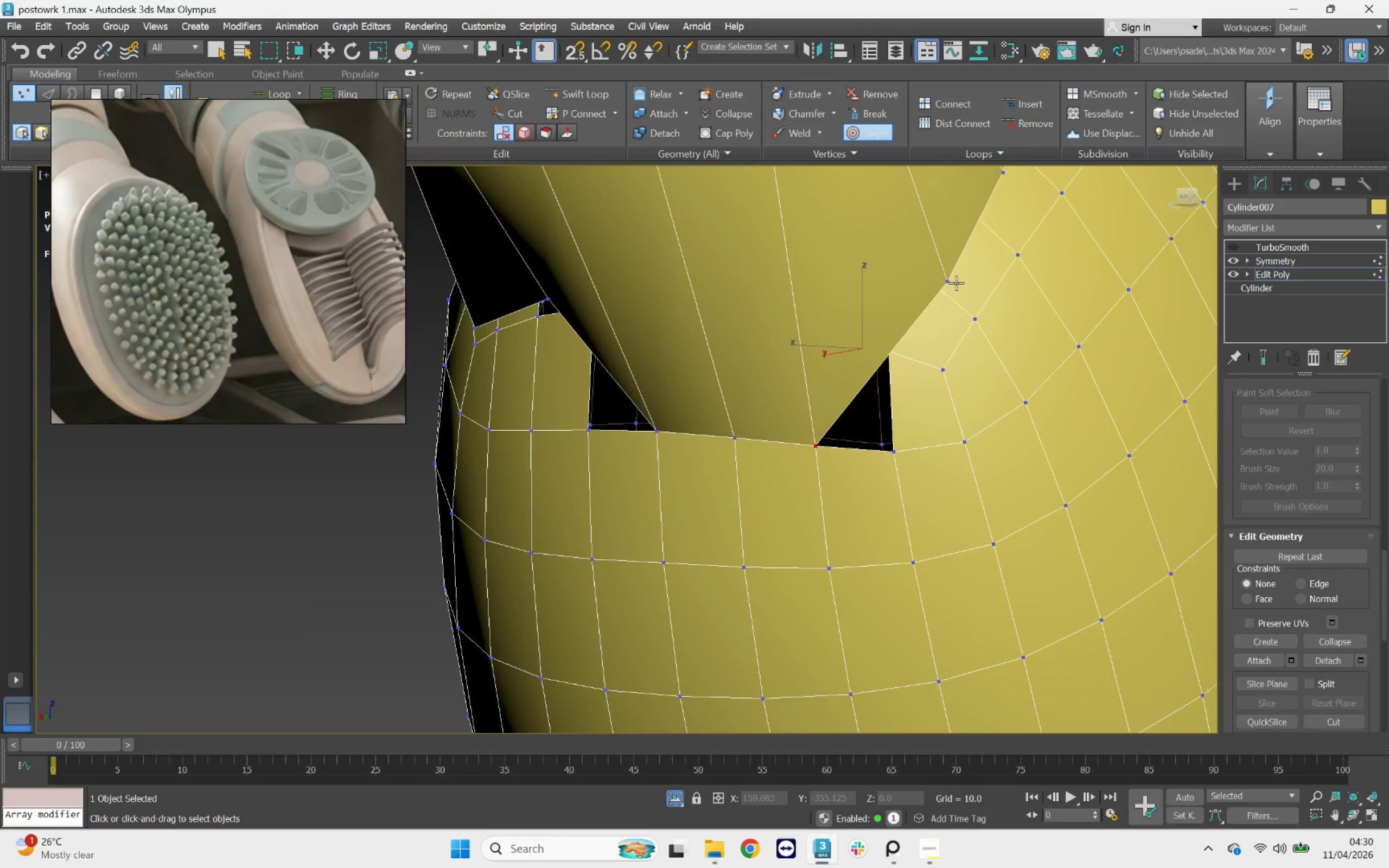 
left_click_drag(start_coordinate=[951, 282], to_coordinate=[889, 443])
 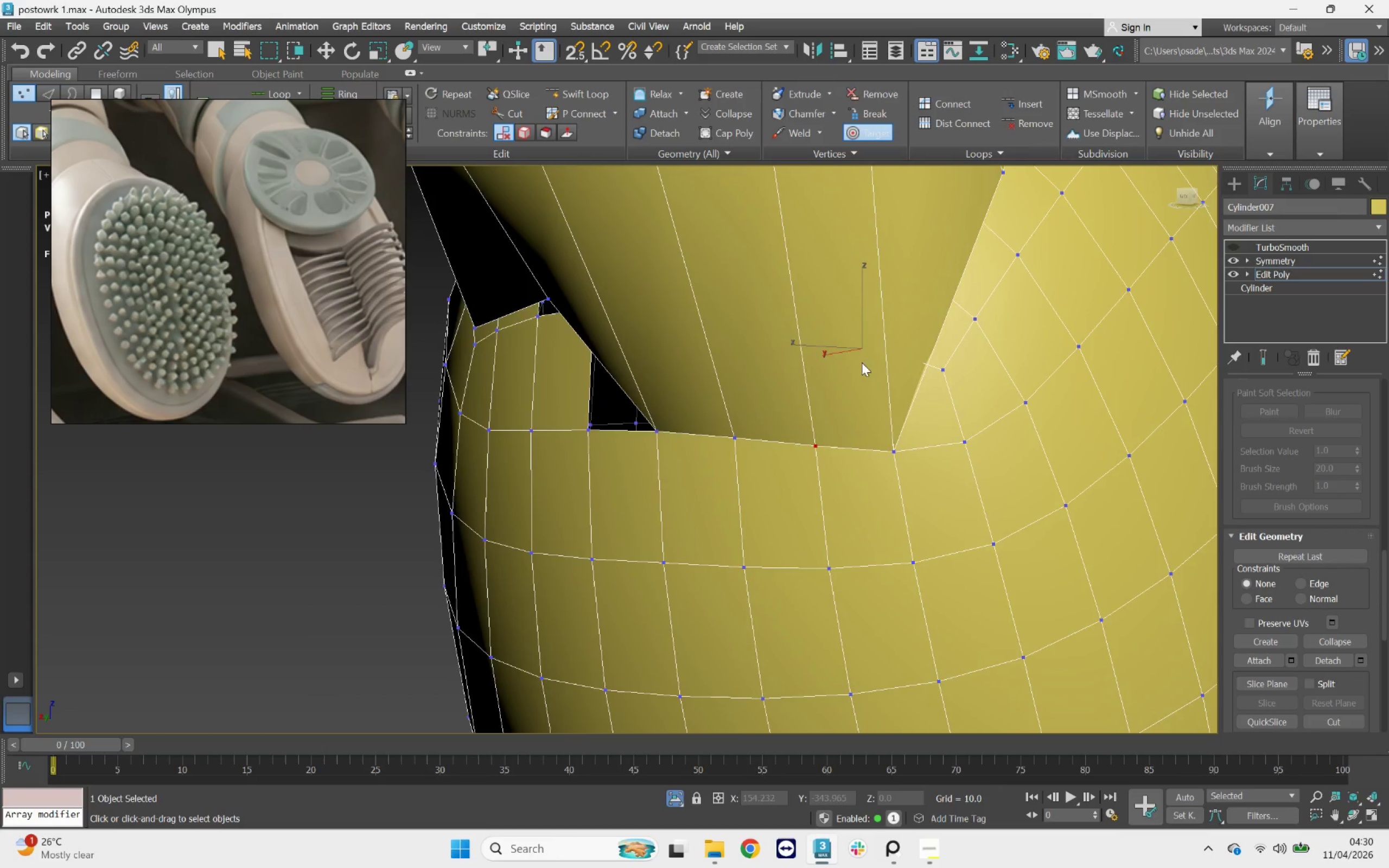 
scroll: coordinate [842, 352], scroll_direction: down, amount: 3.0
 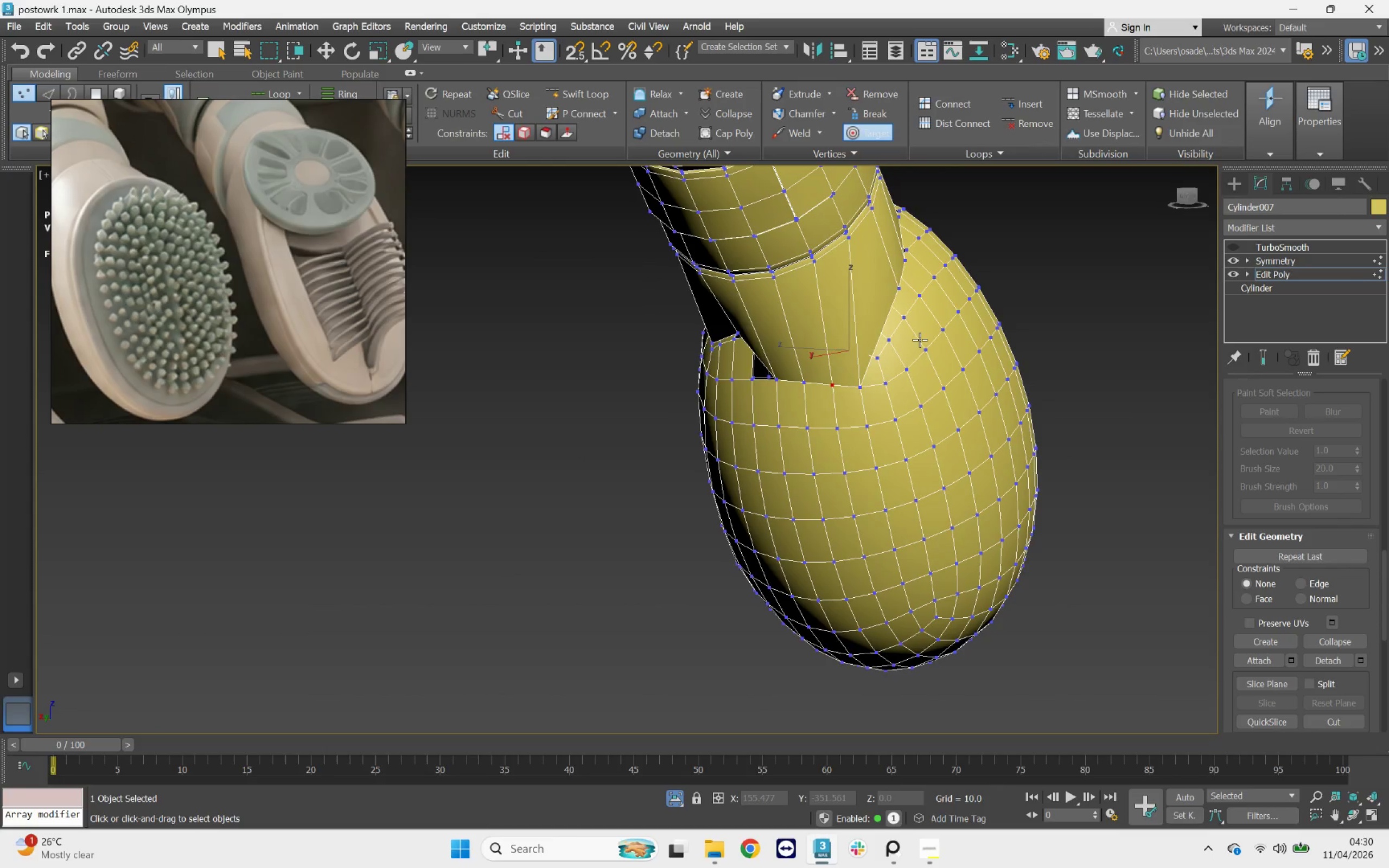 
hold_key(key=ControlLeft, duration=0.38)
 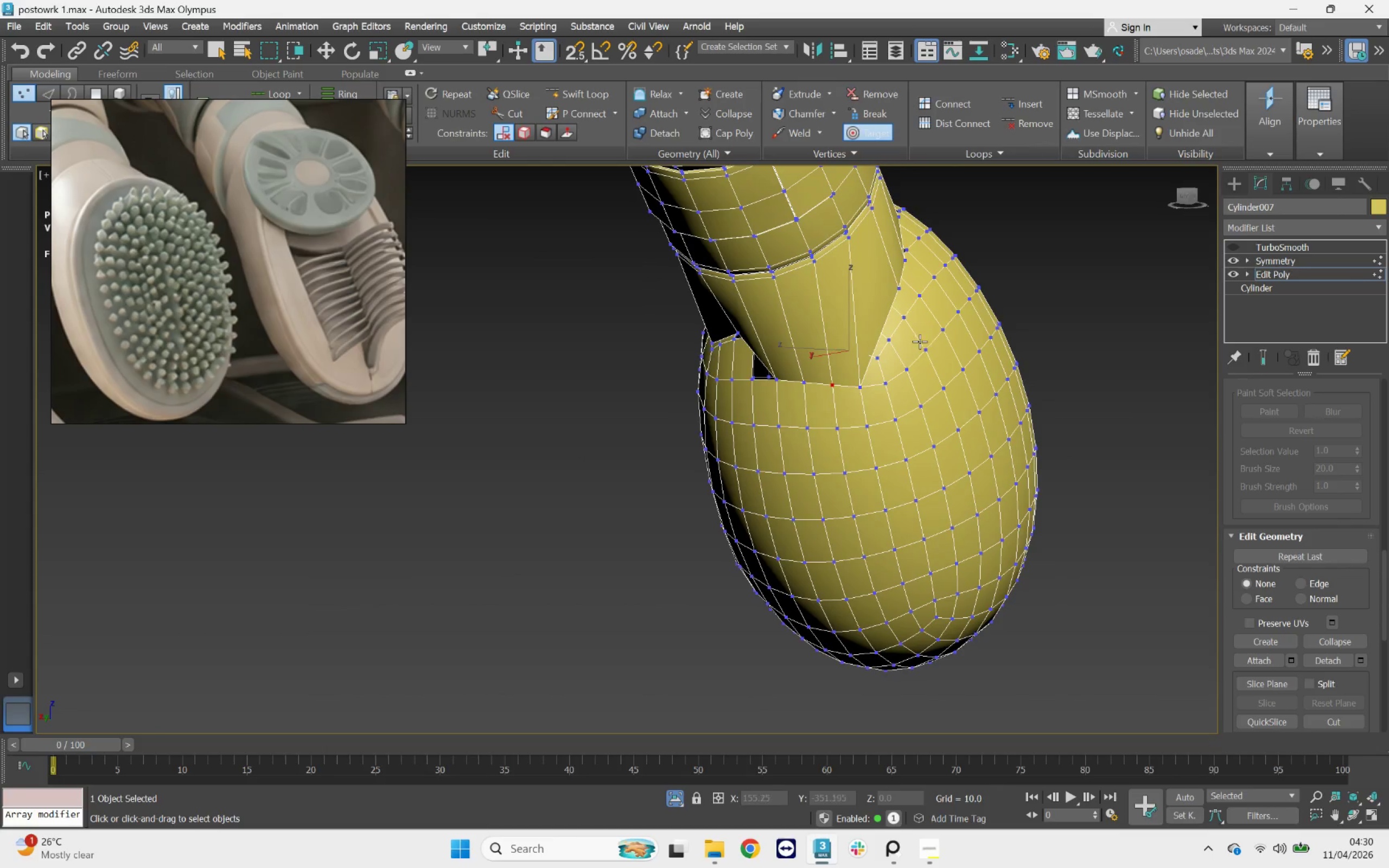 
hold_key(key=AltLeft, duration=2.3)
 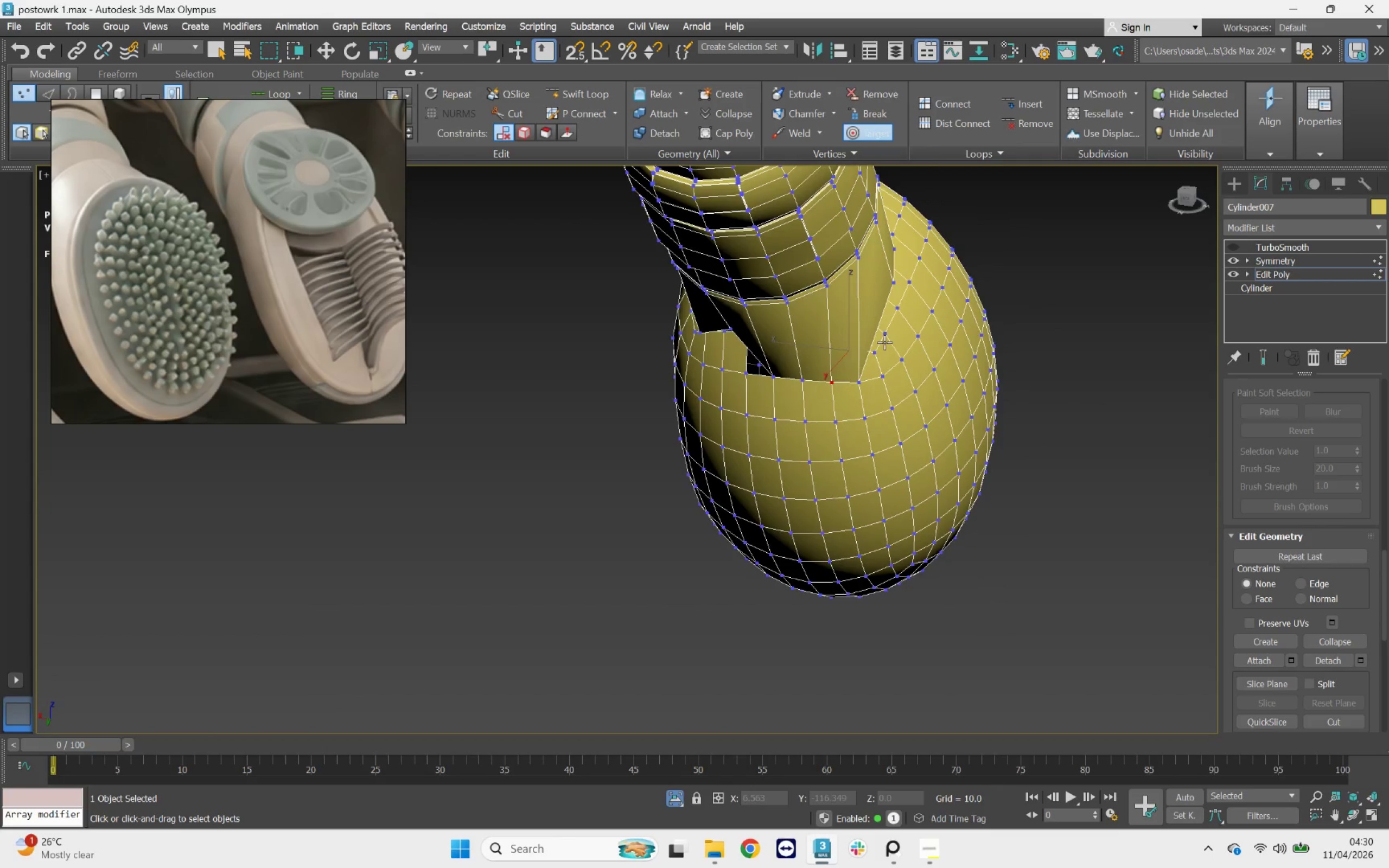 
scroll: coordinate [884, 342], scroll_direction: up, amount: 1.0
 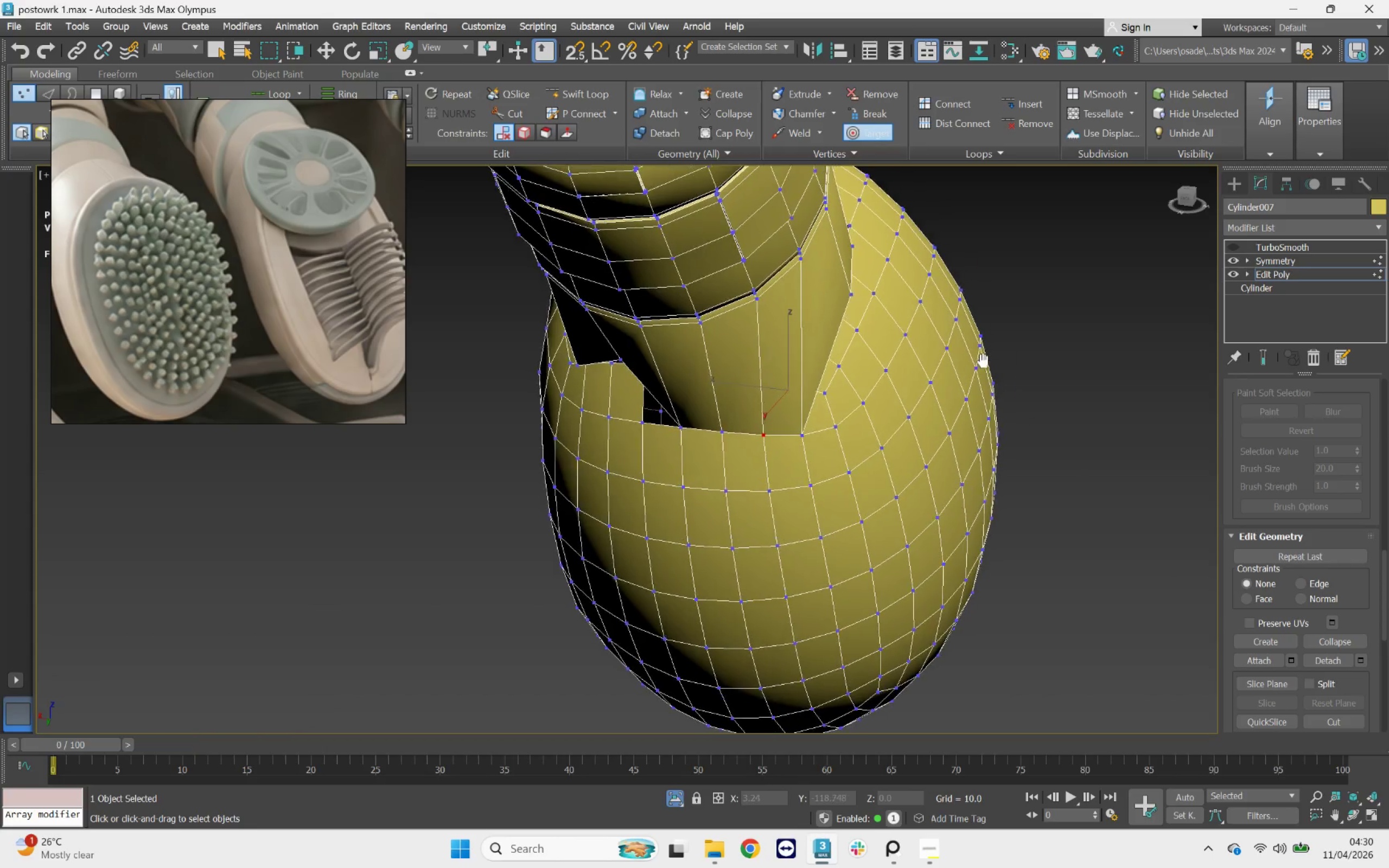 
hold_key(key=AltLeft, duration=2.95)
 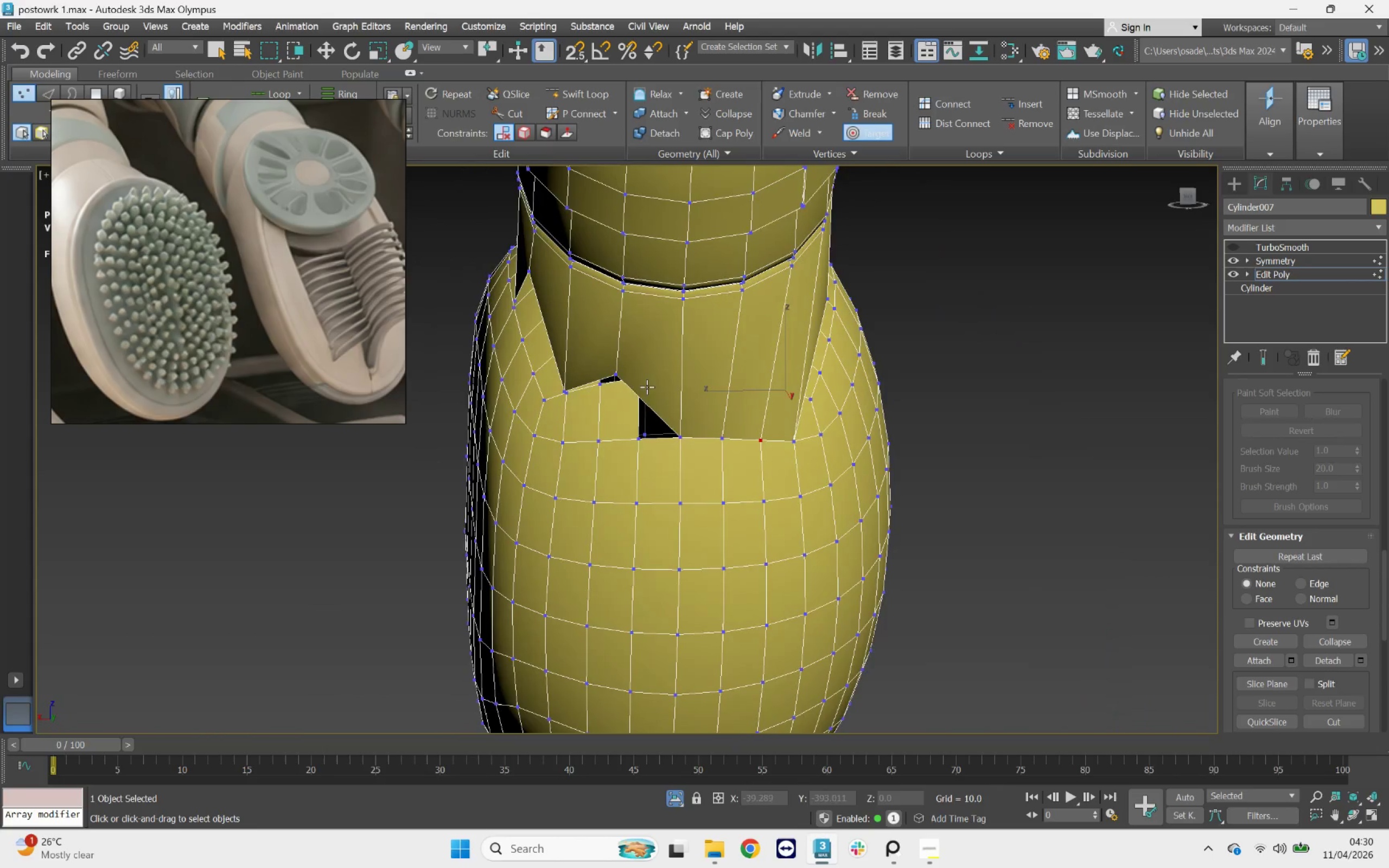 
scroll: coordinate [636, 386], scroll_direction: up, amount: 2.0
 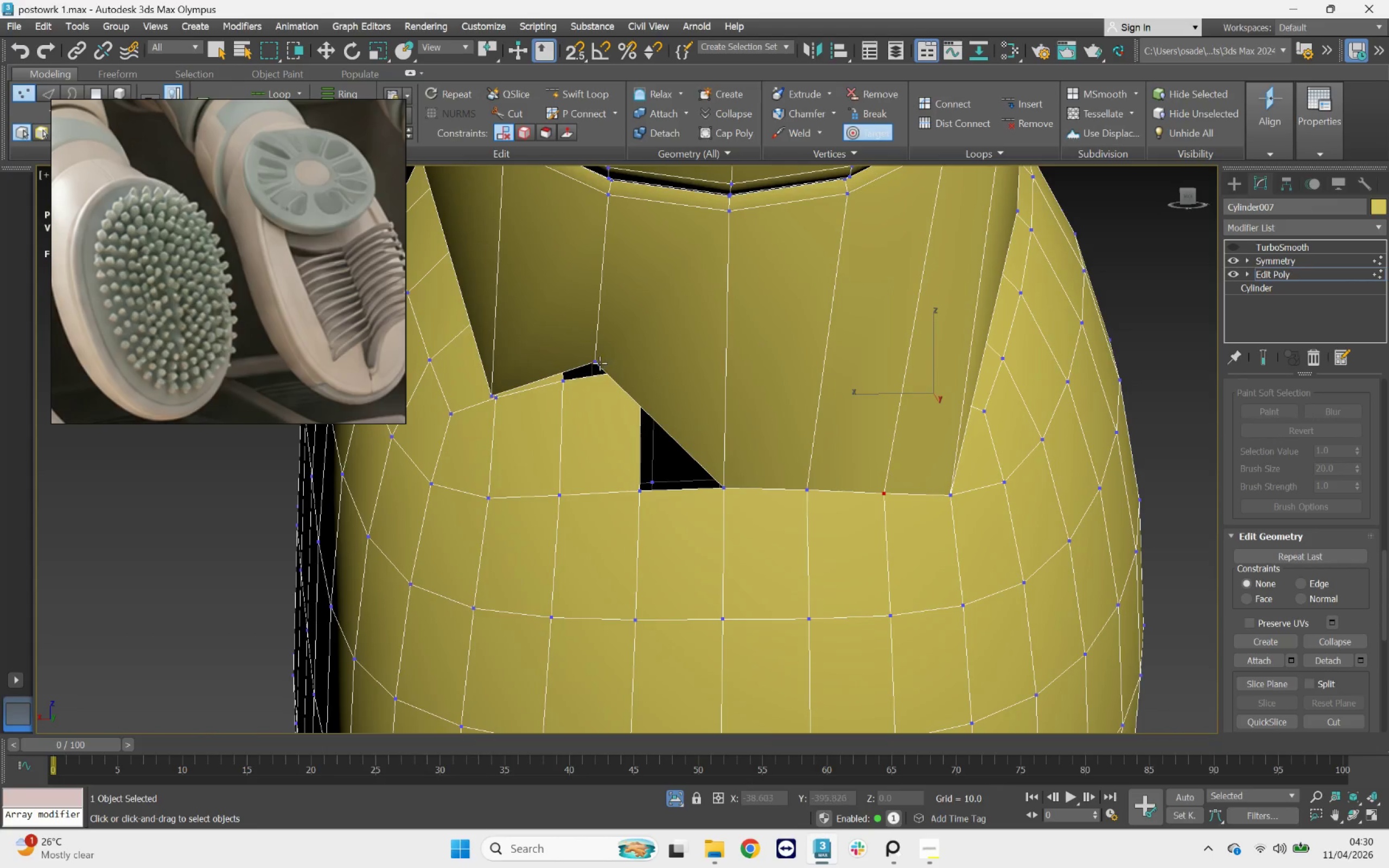 
left_click_drag(start_coordinate=[597, 361], to_coordinate=[639, 496])
 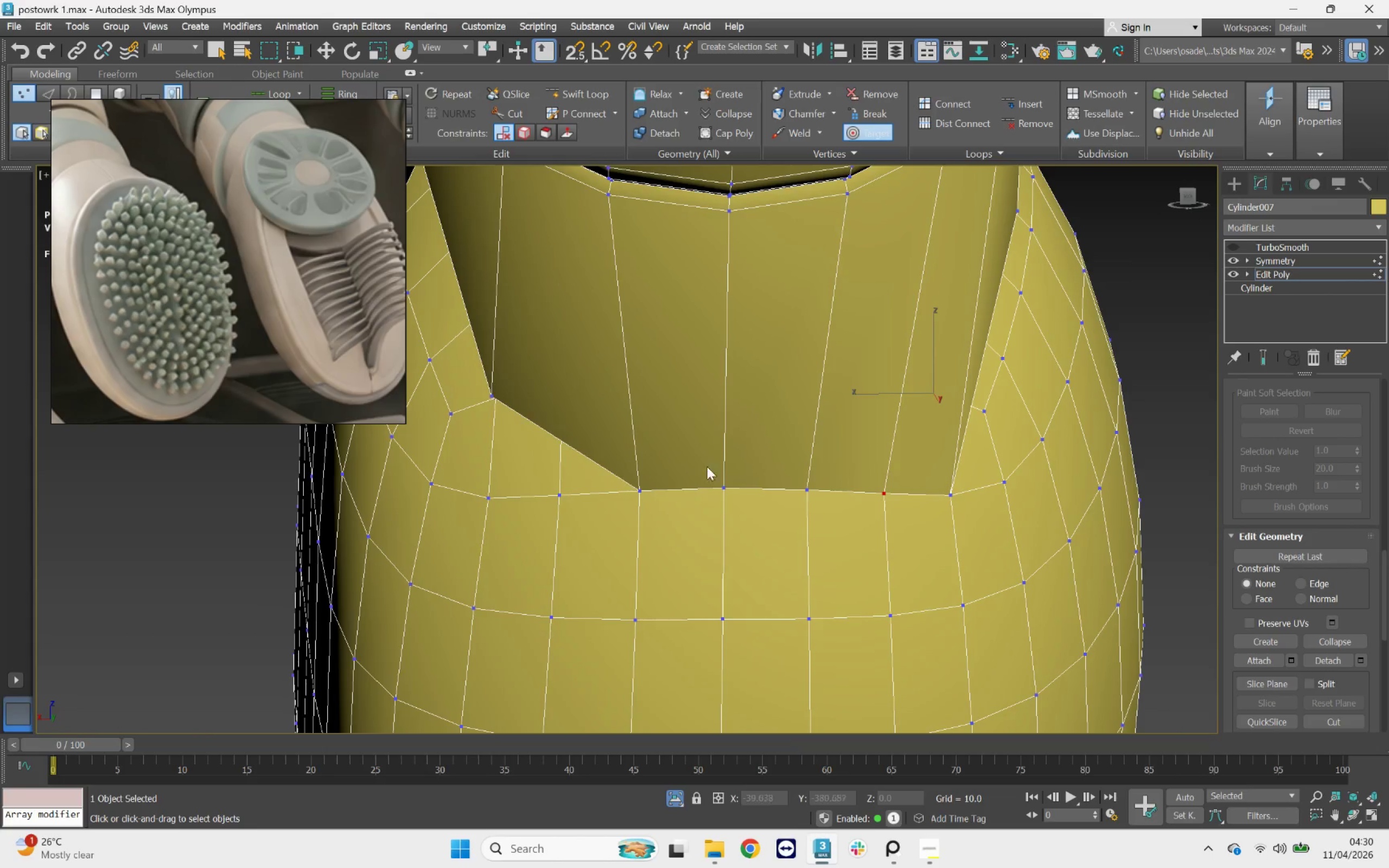 
hold_key(key=AltLeft, duration=0.97)
 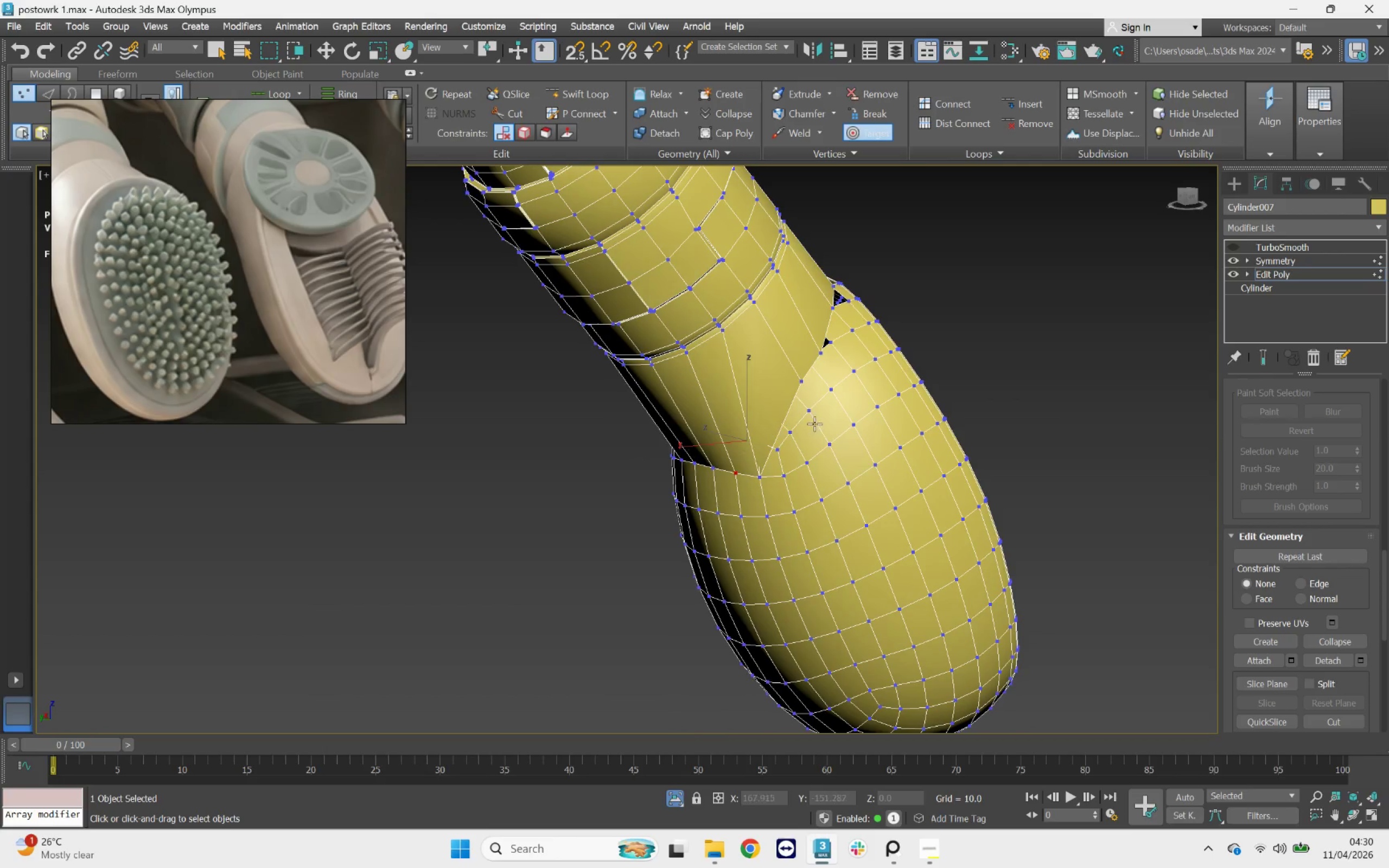 
scroll: coordinate [645, 466], scroll_direction: down, amount: 3.0
 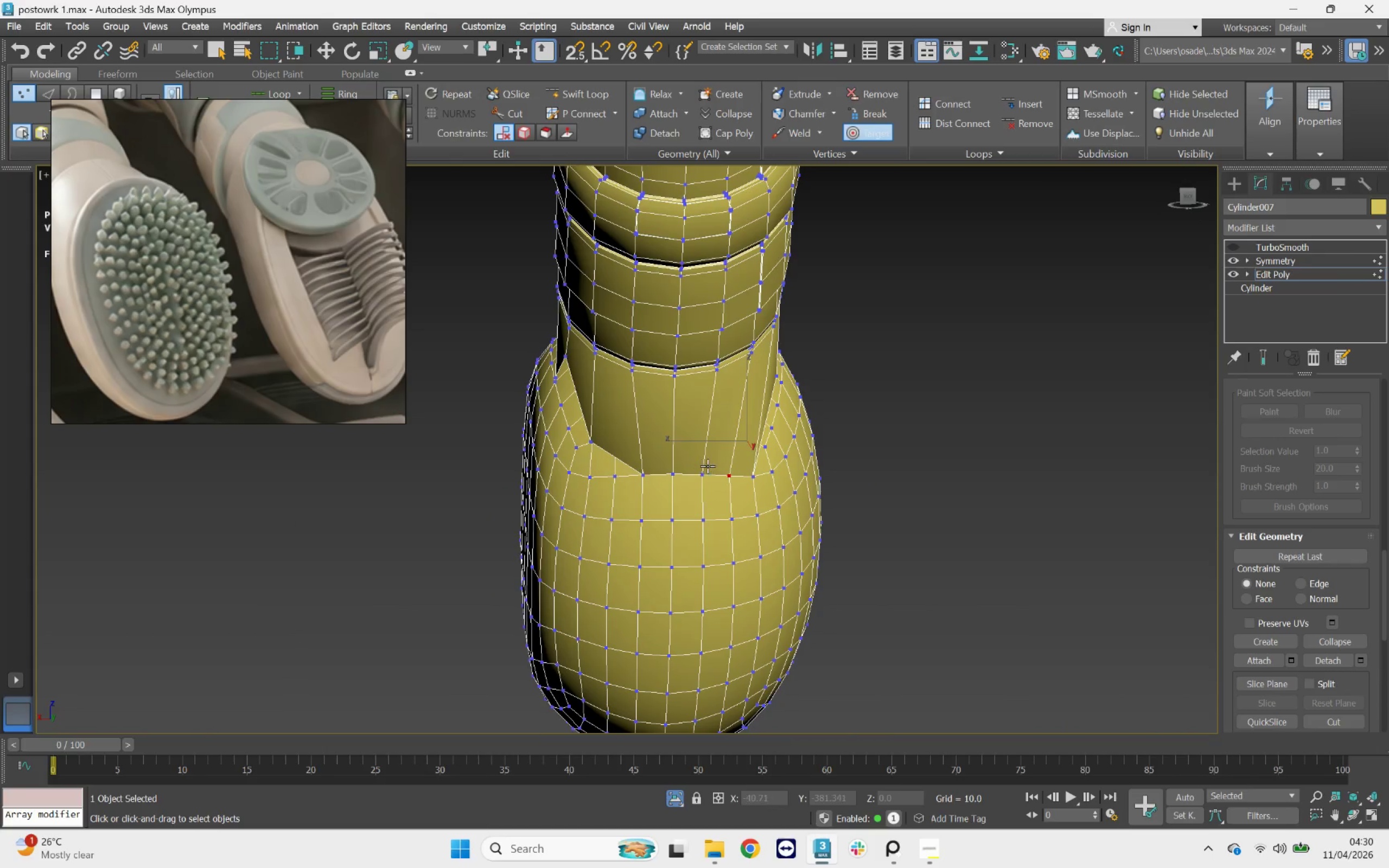 
scroll: coordinate [833, 422], scroll_direction: up, amount: 2.0
 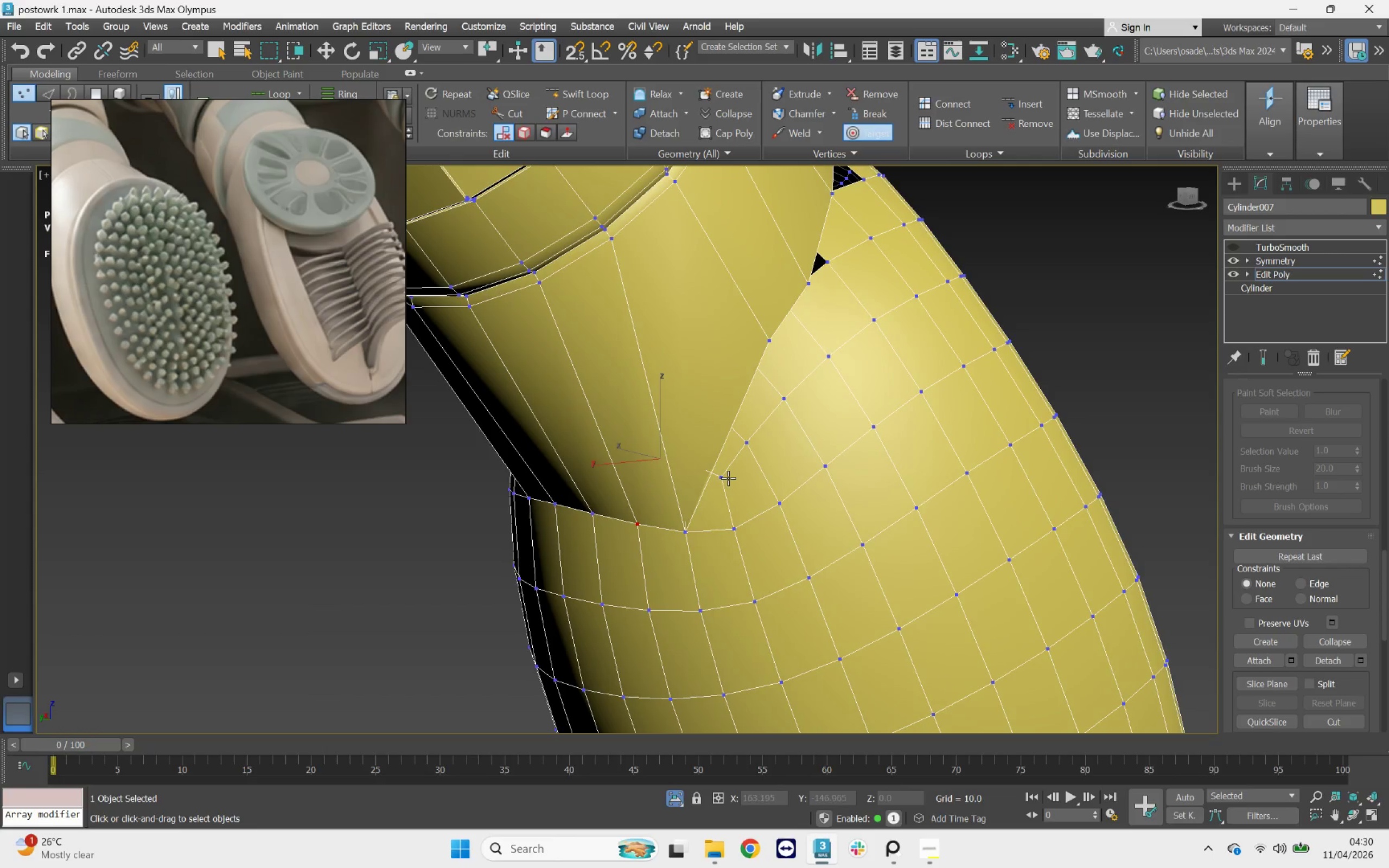 
type(11221)
 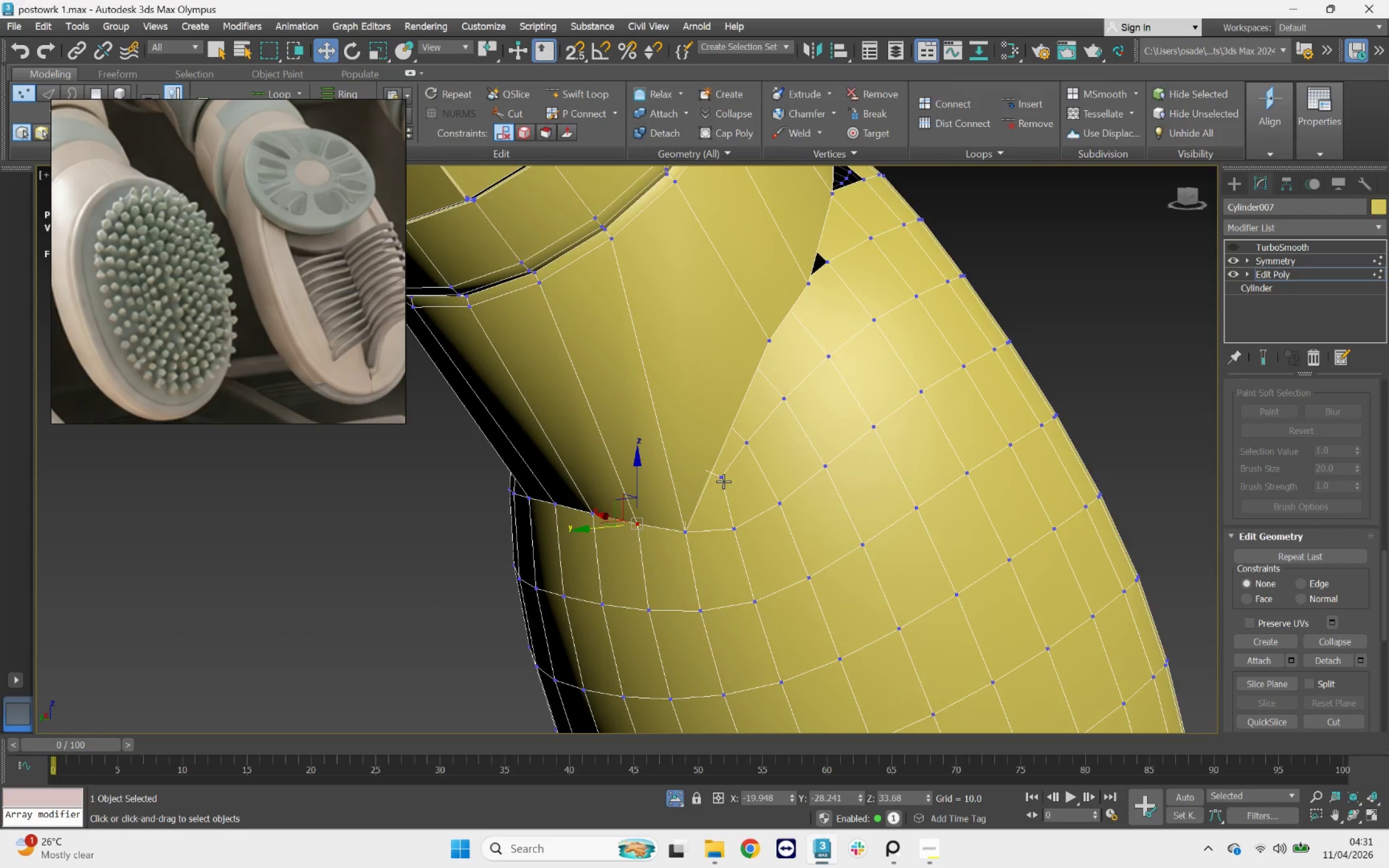 
left_click([721, 477])
 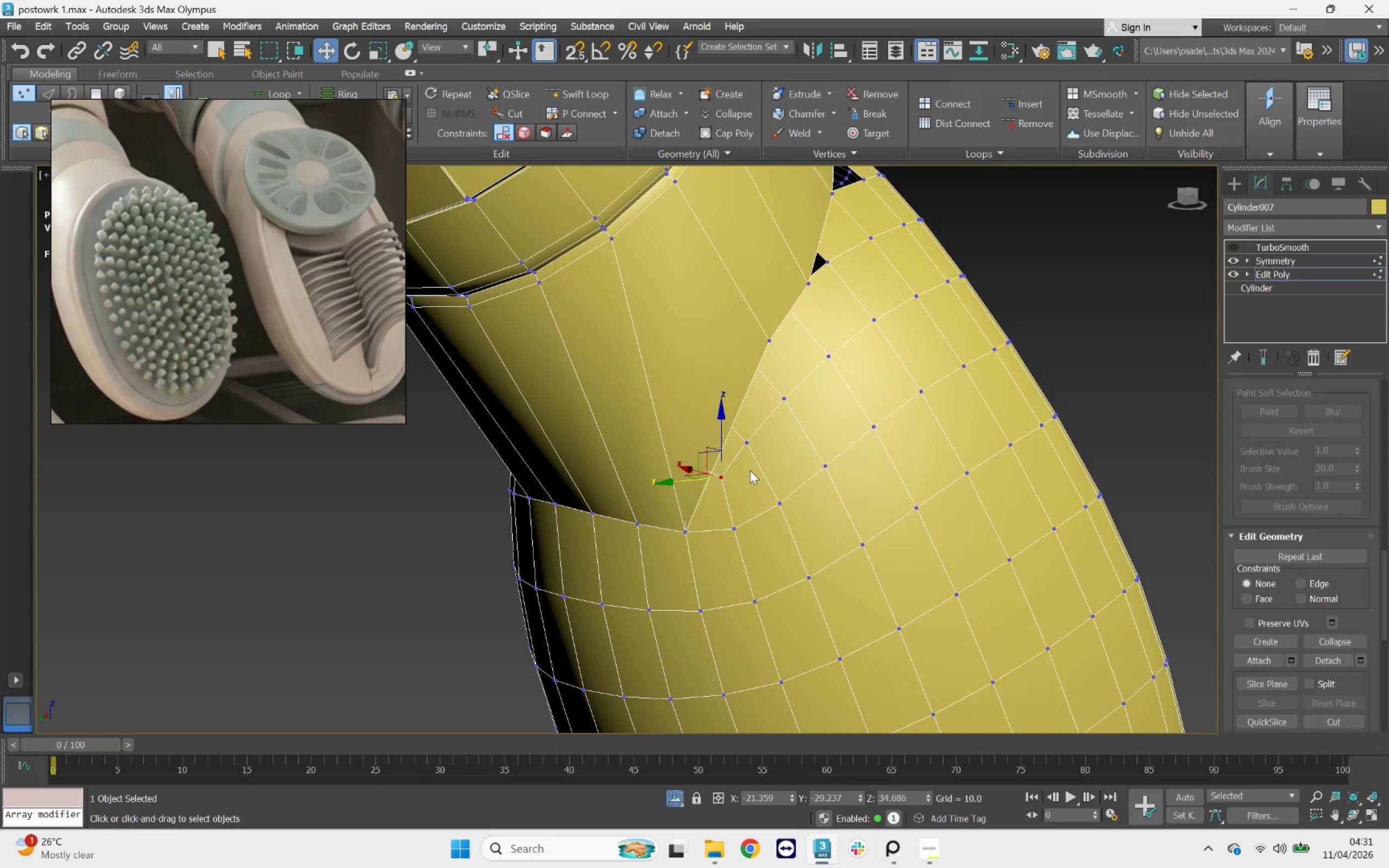 
key(Delete)
 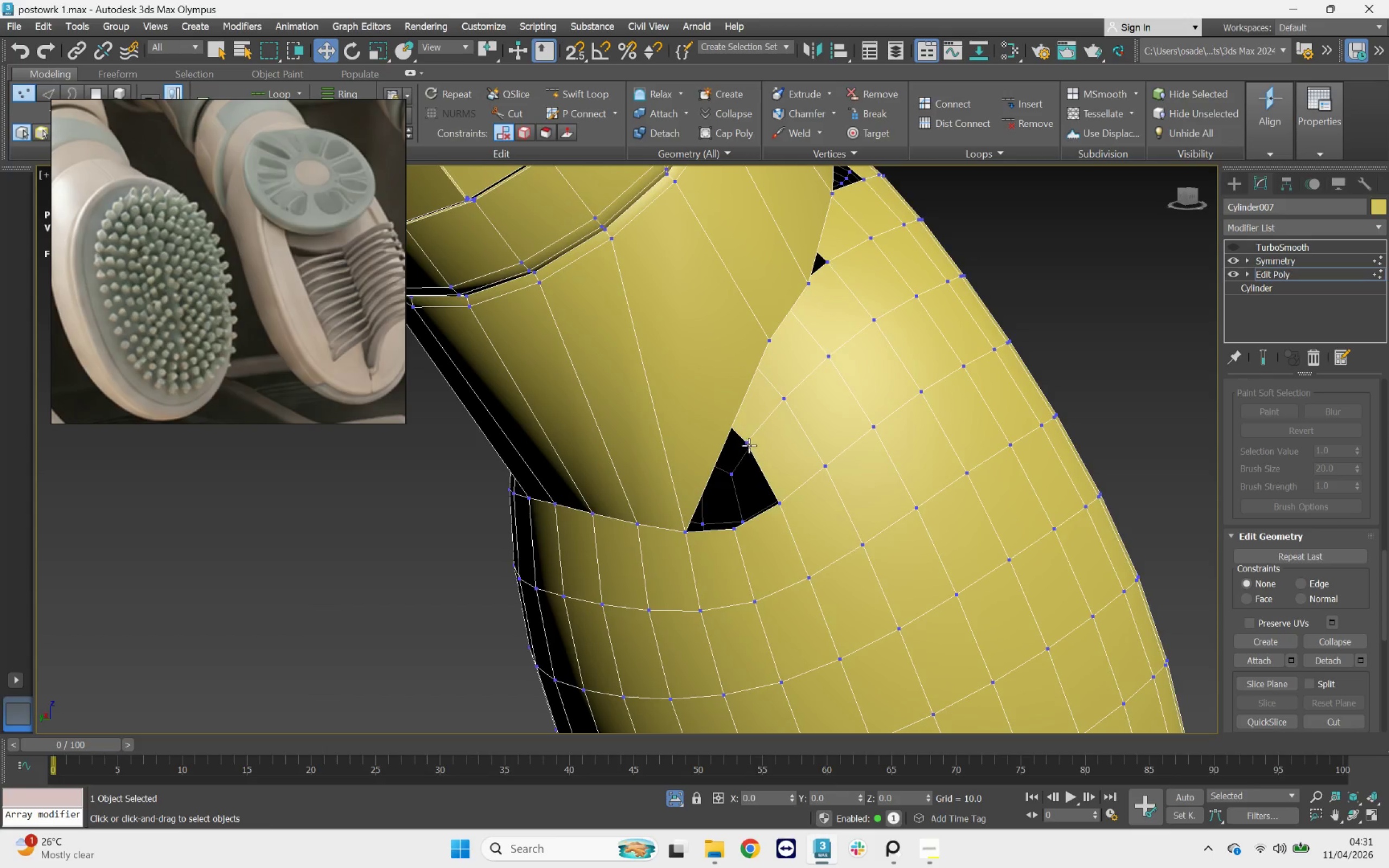 
left_click([749, 443])
 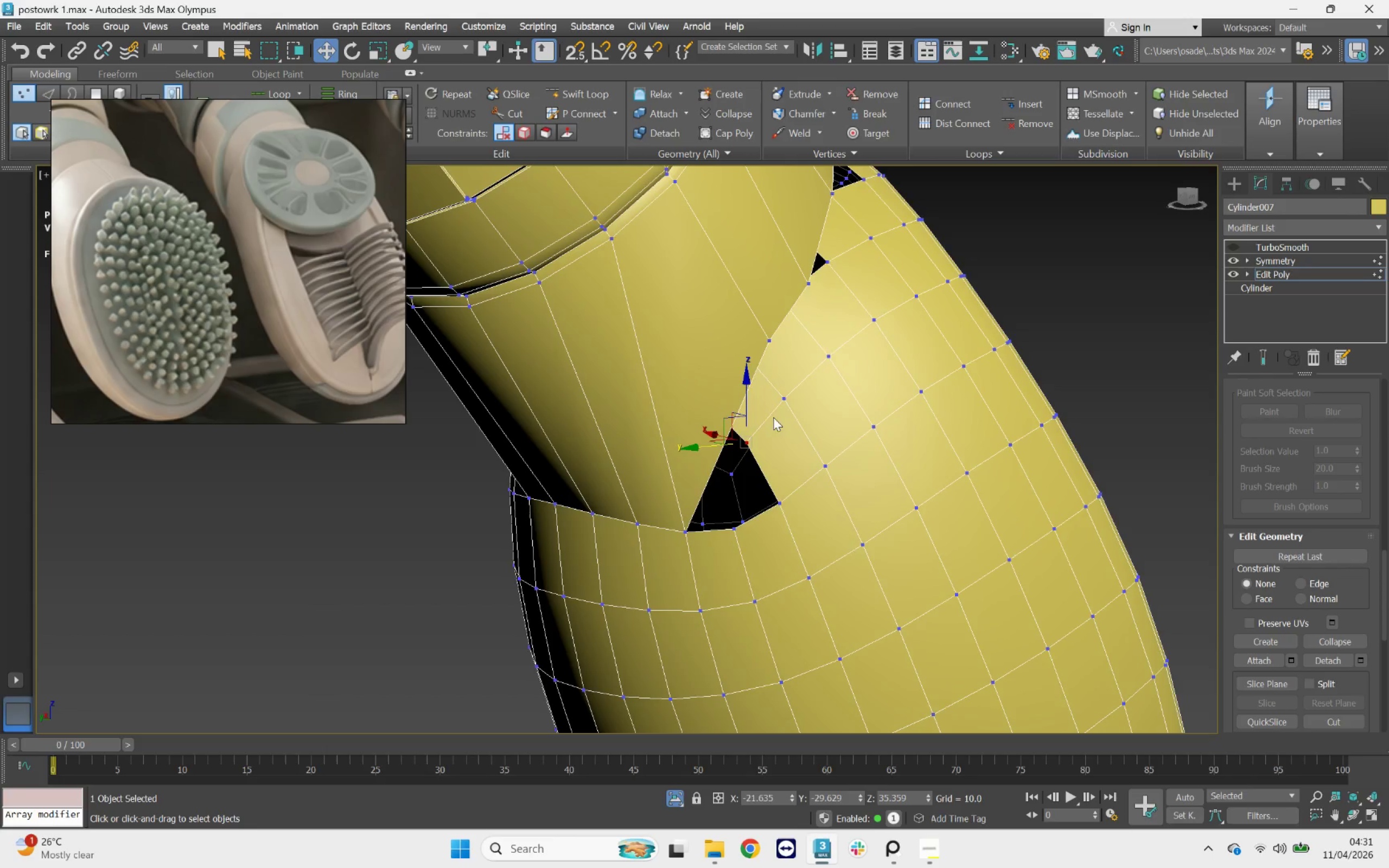 
key(Delete)
 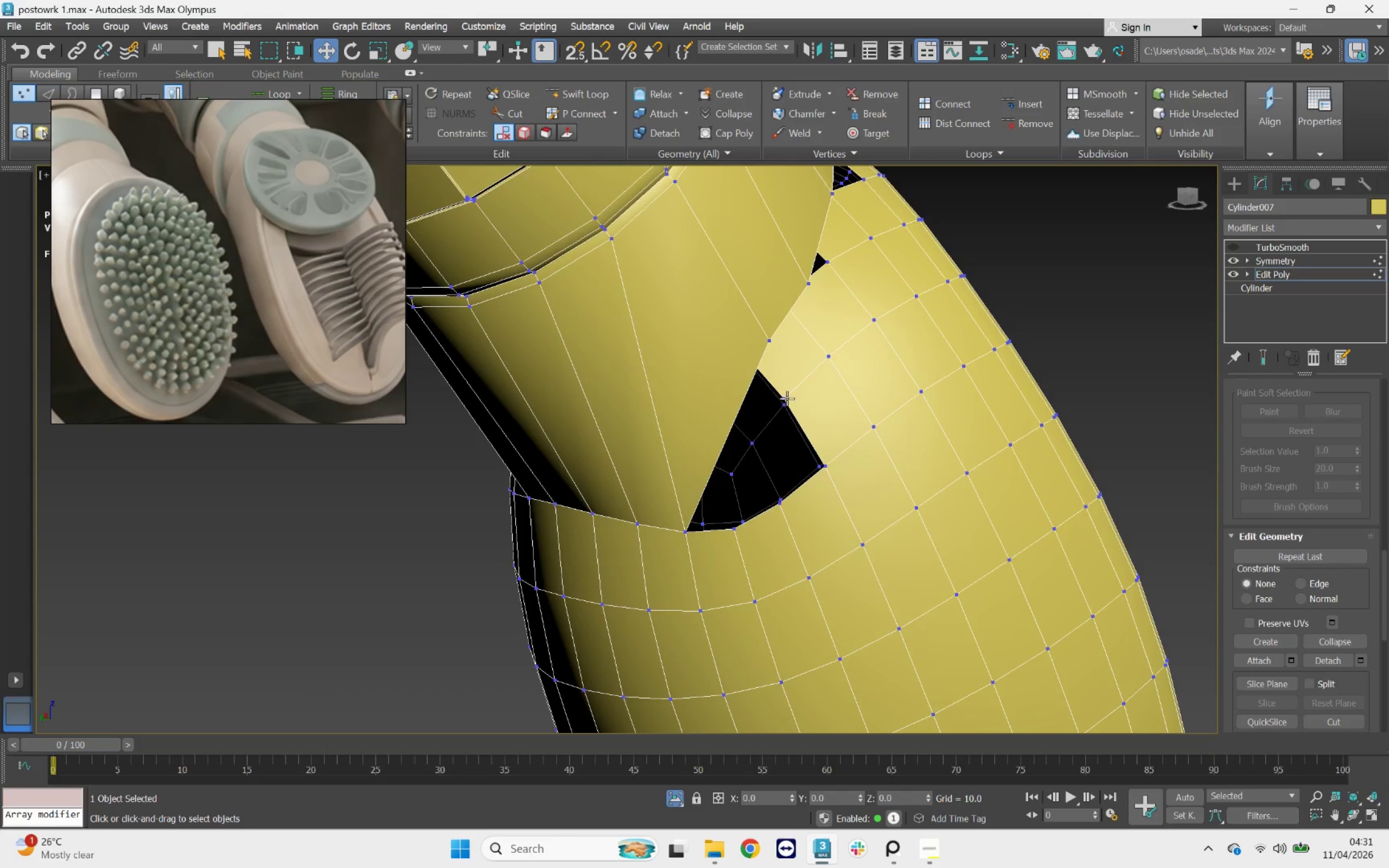 
left_click([787, 398])
 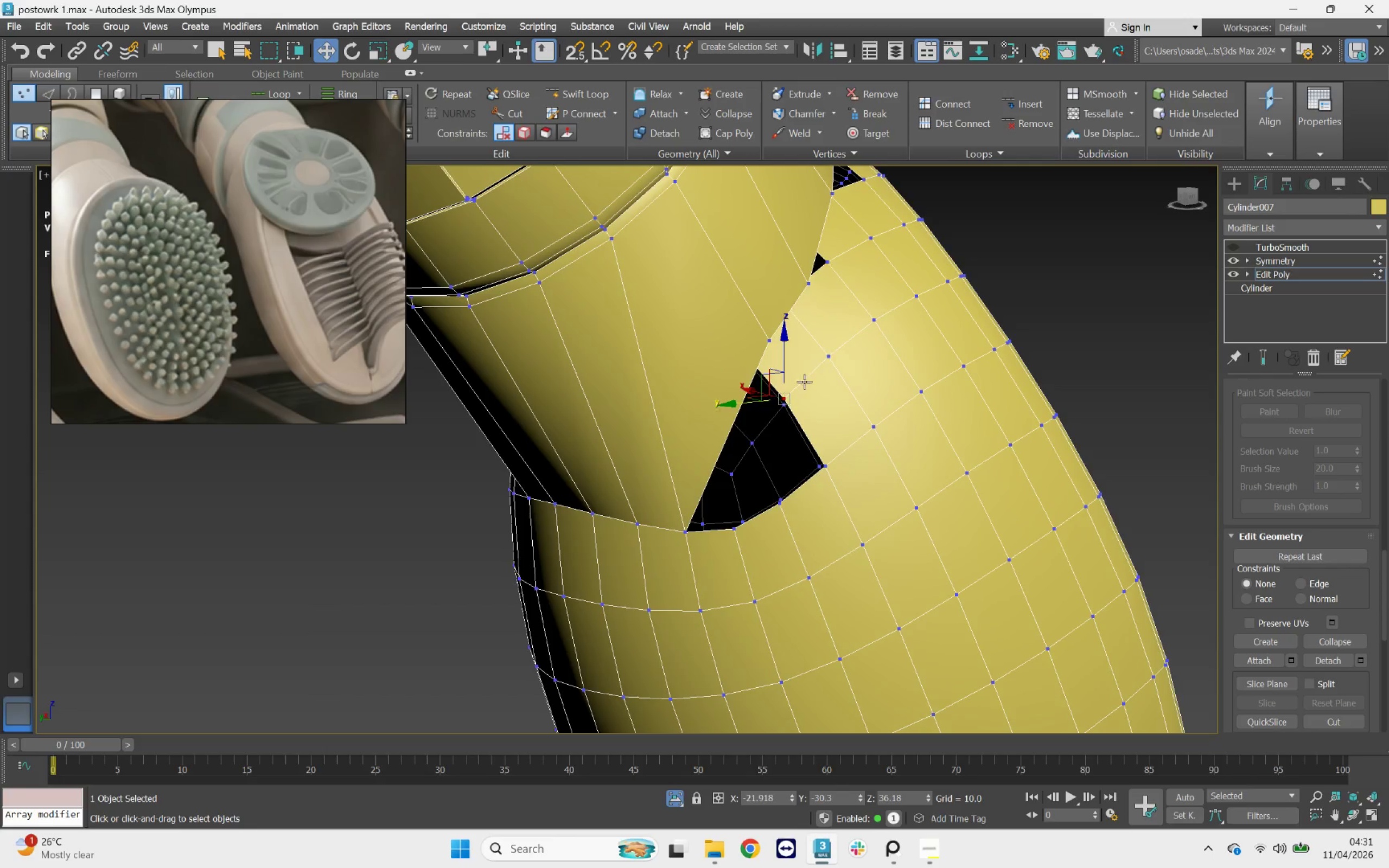 
key(Delete)
 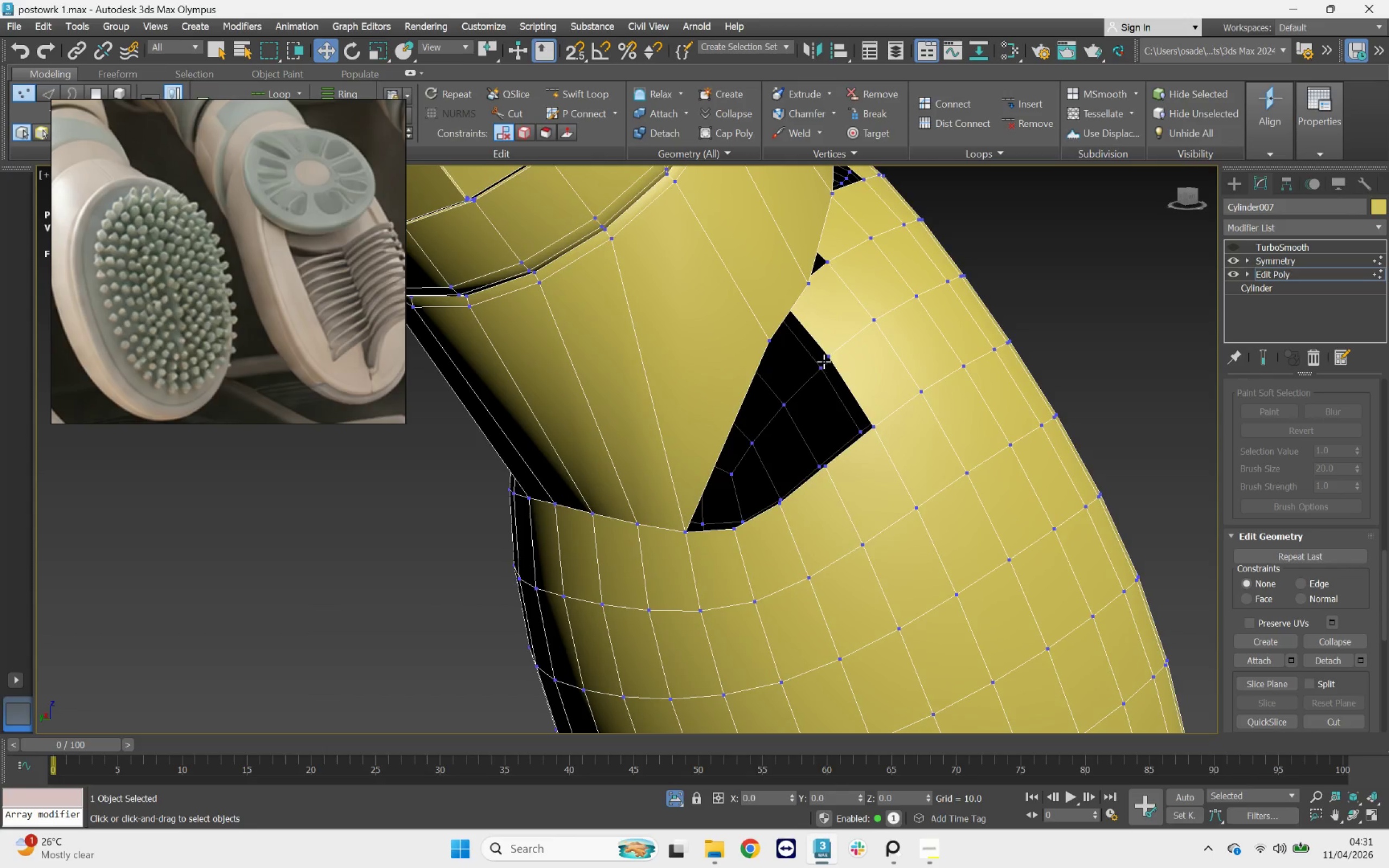 
left_click([825, 358])
 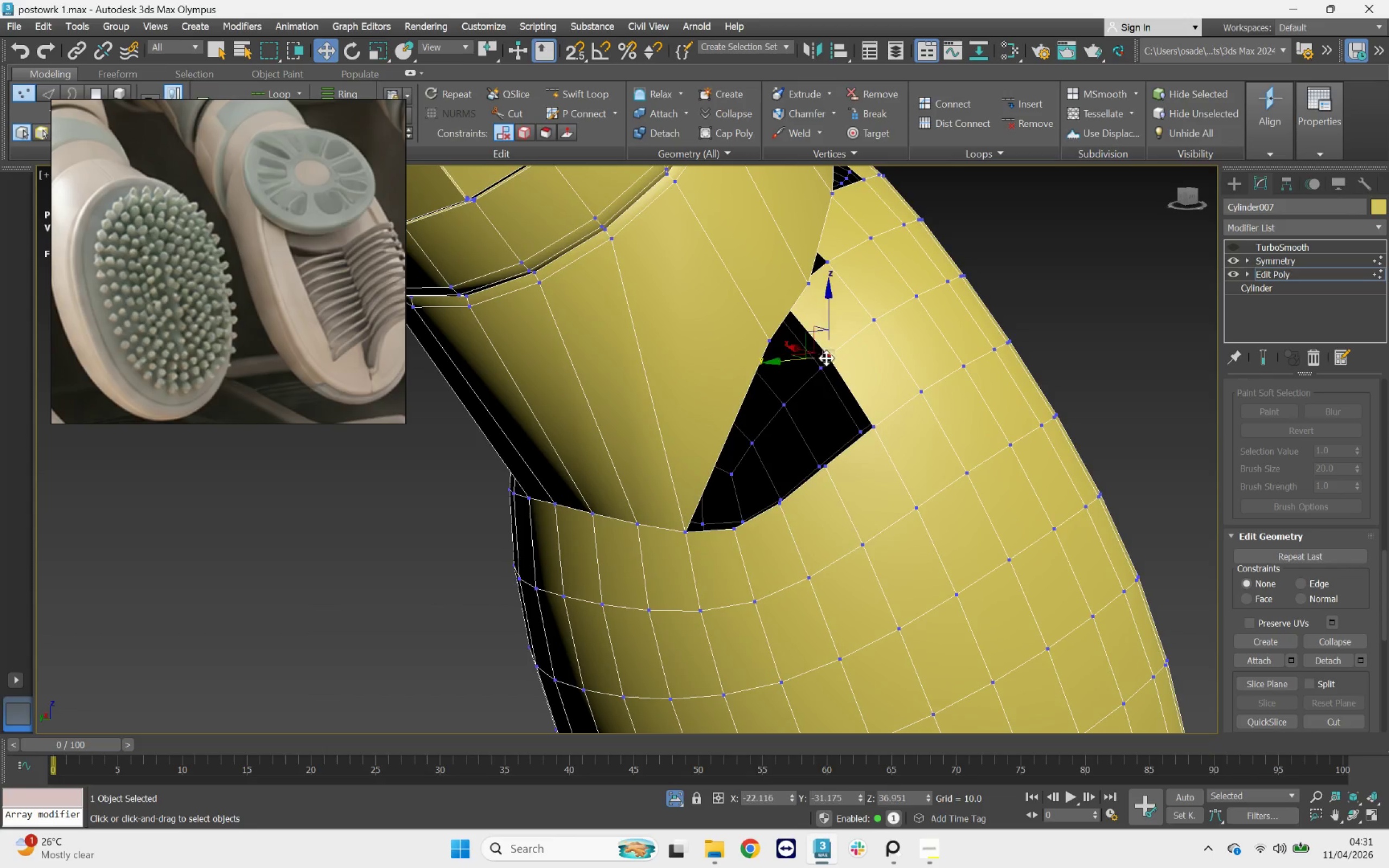 
key(Delete)
 